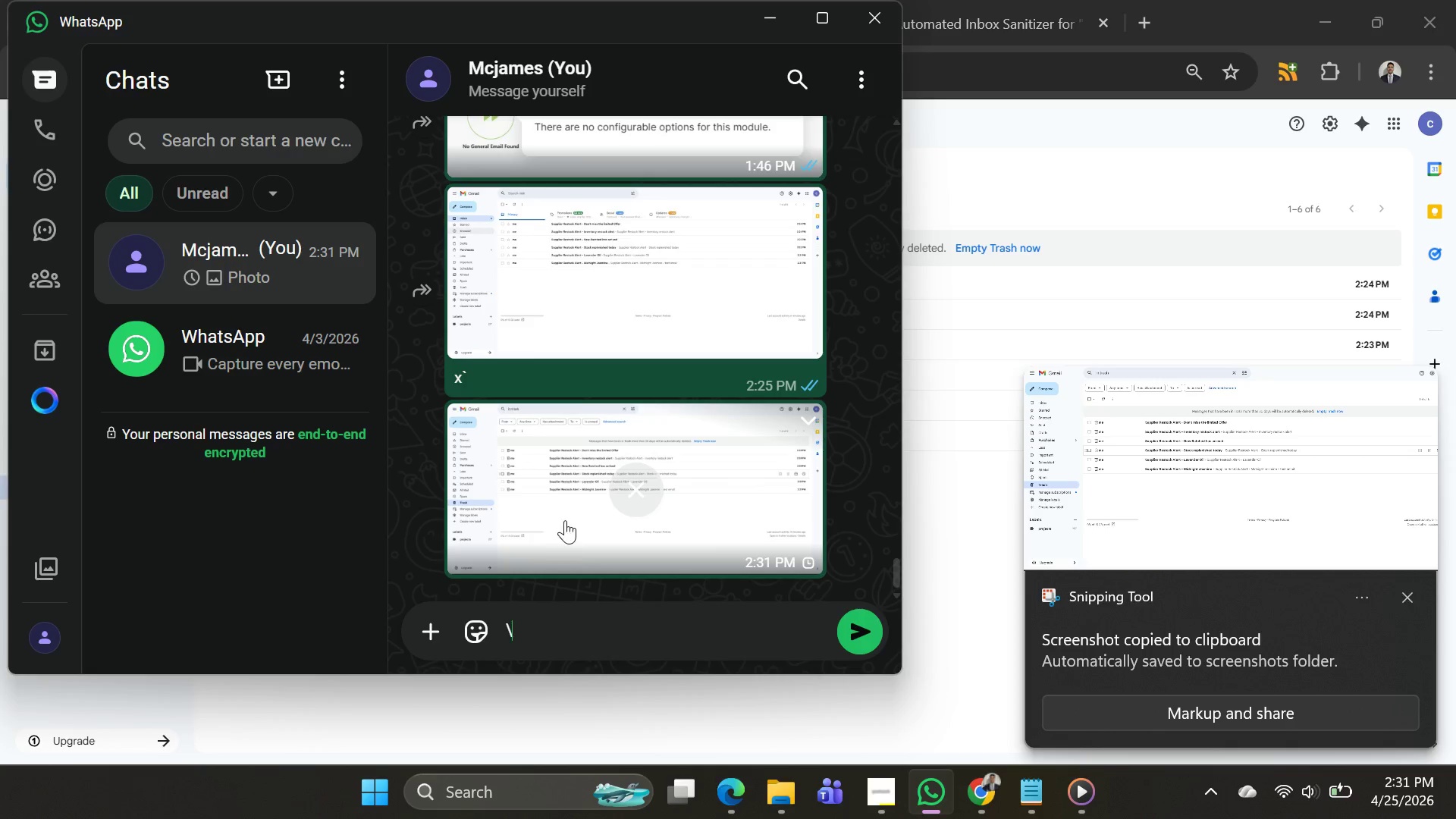 
left_click([585, 284])
 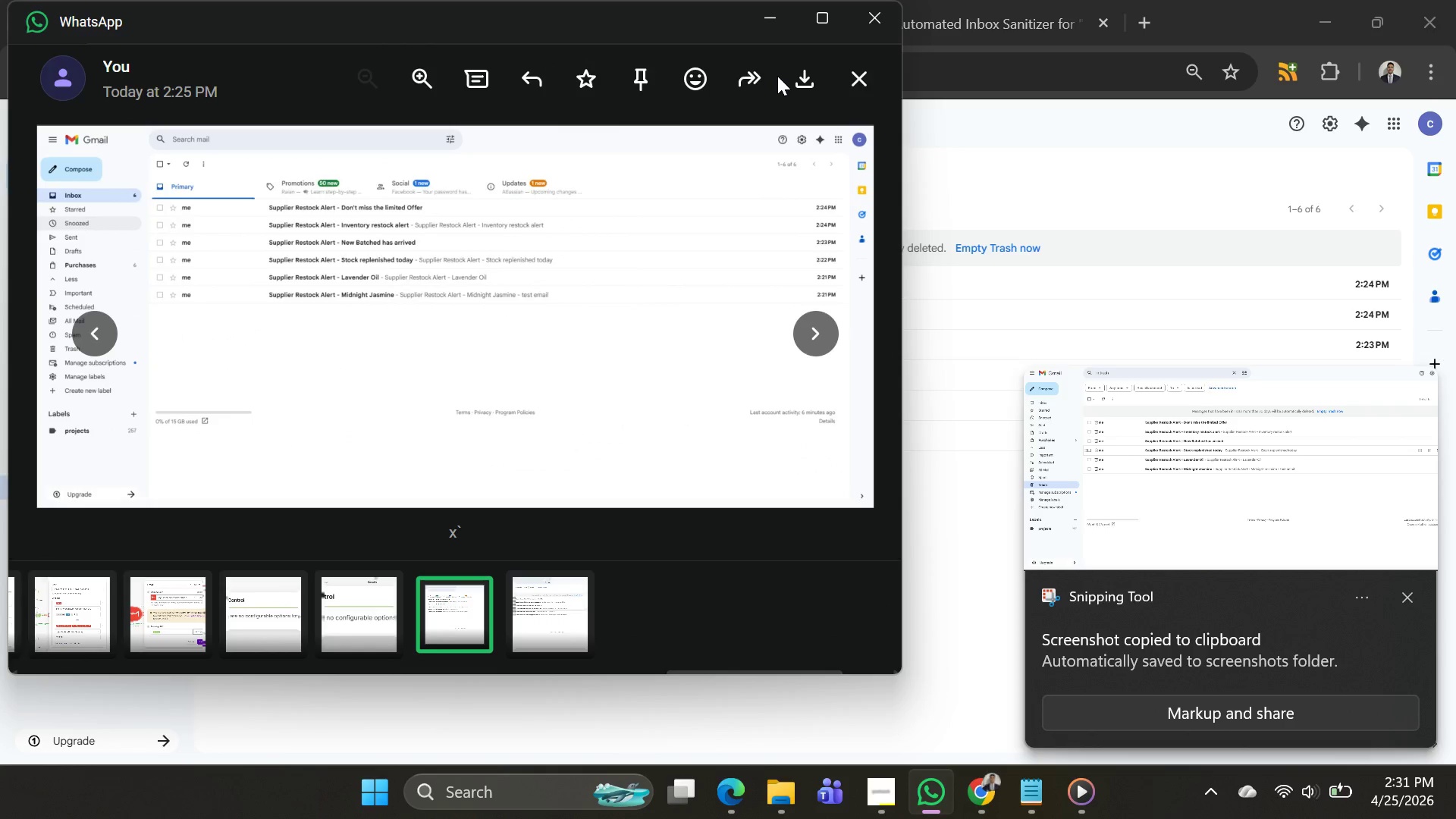 
left_click([788, 70])
 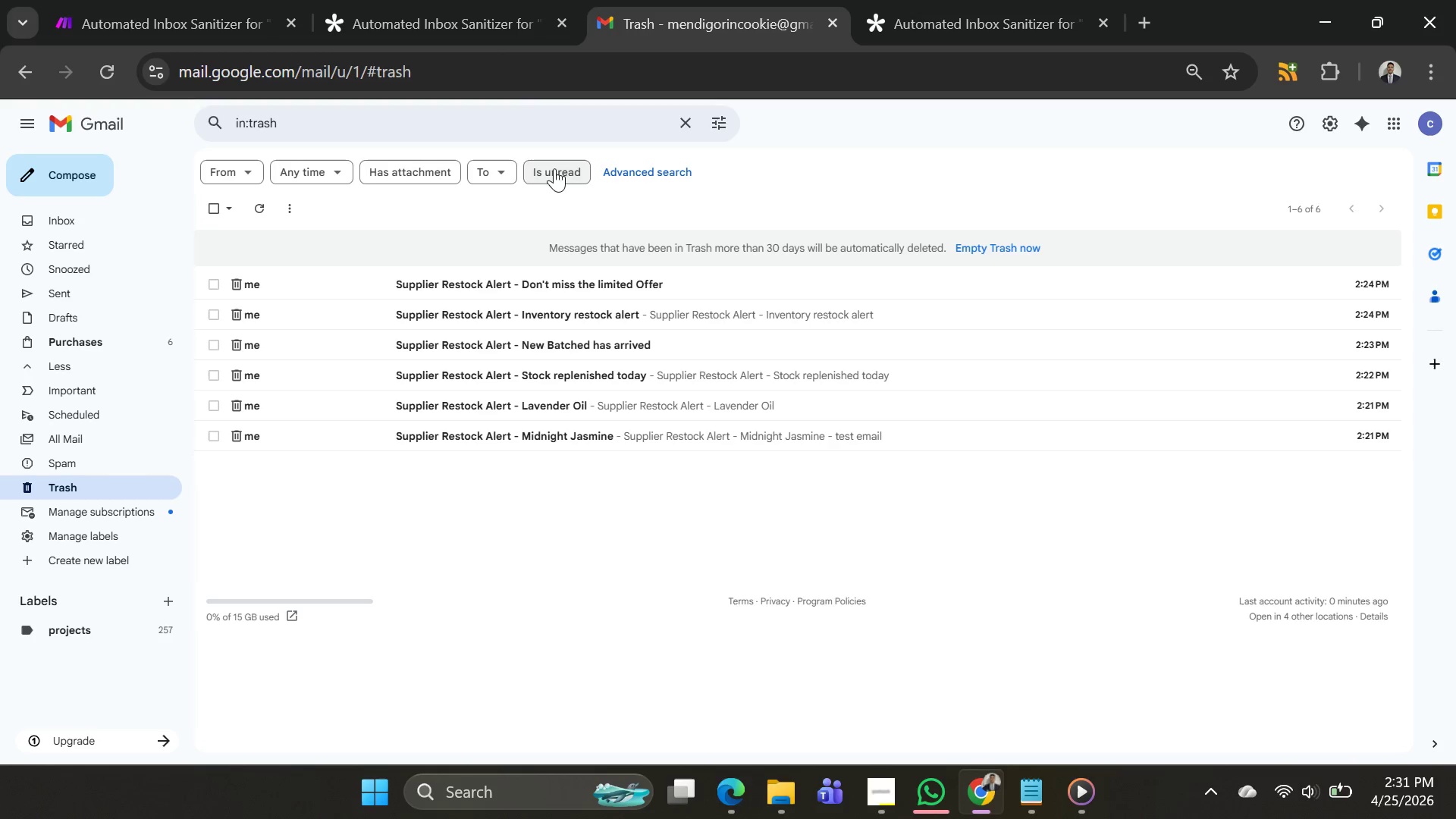 
key(Alt+AltLeft)
 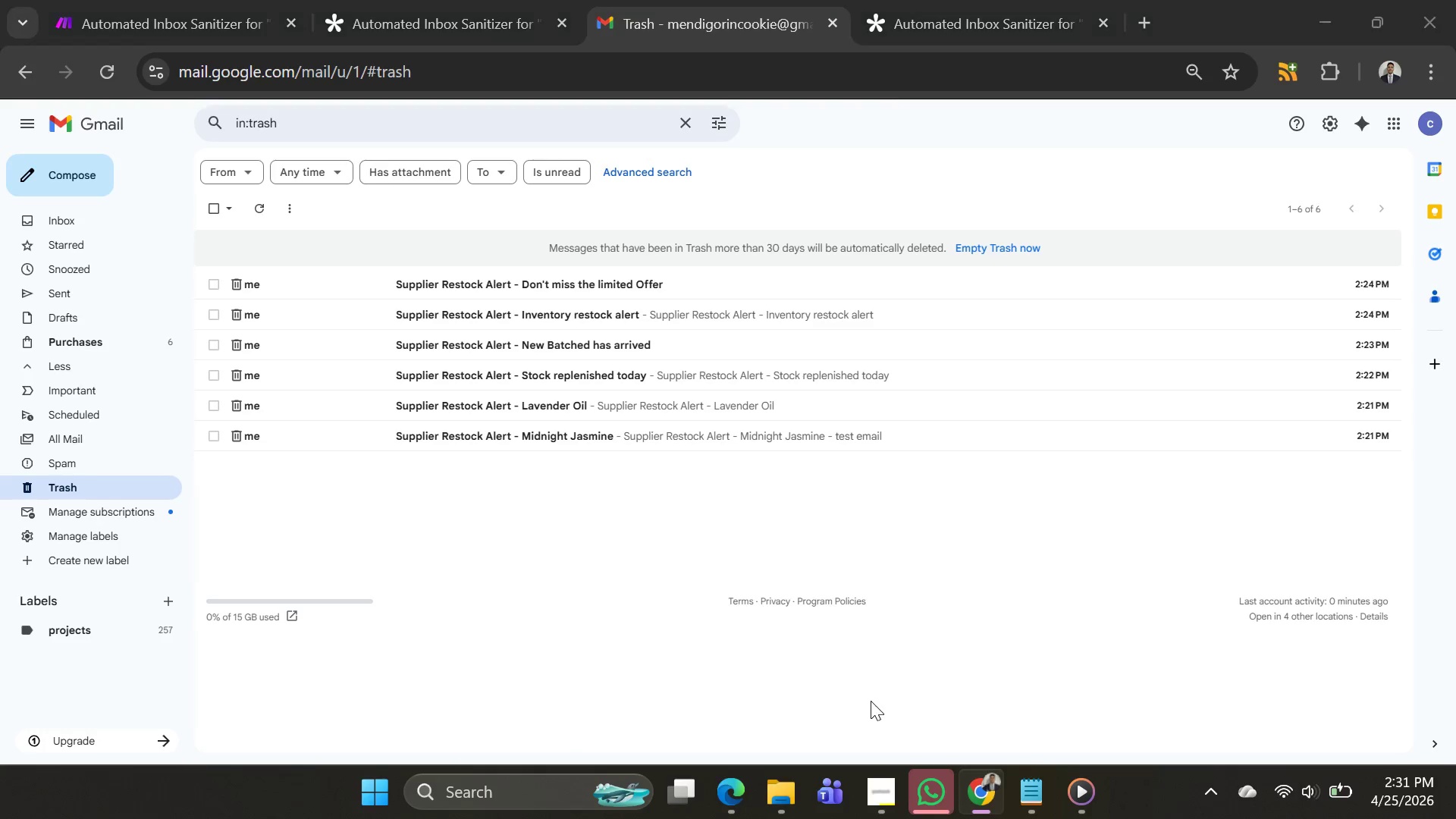 
key(Tab)
type(Before and after Out  put )
key(Backspace)
key(Backspace)
key(Backspace)
key(Backspace)
key(Backspace)
key(Backspace)
type(put email test send)
 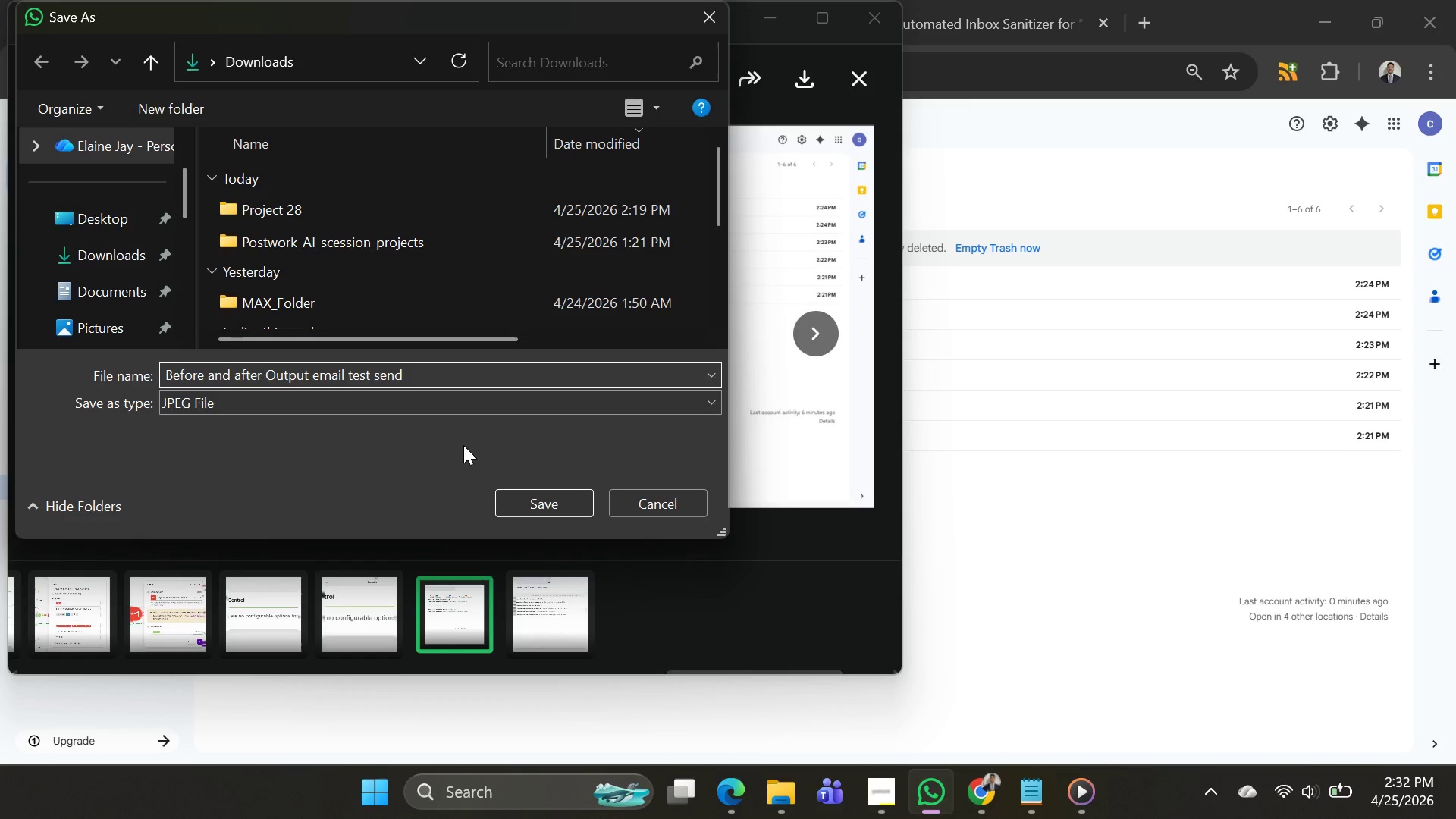 
key(Enter)
 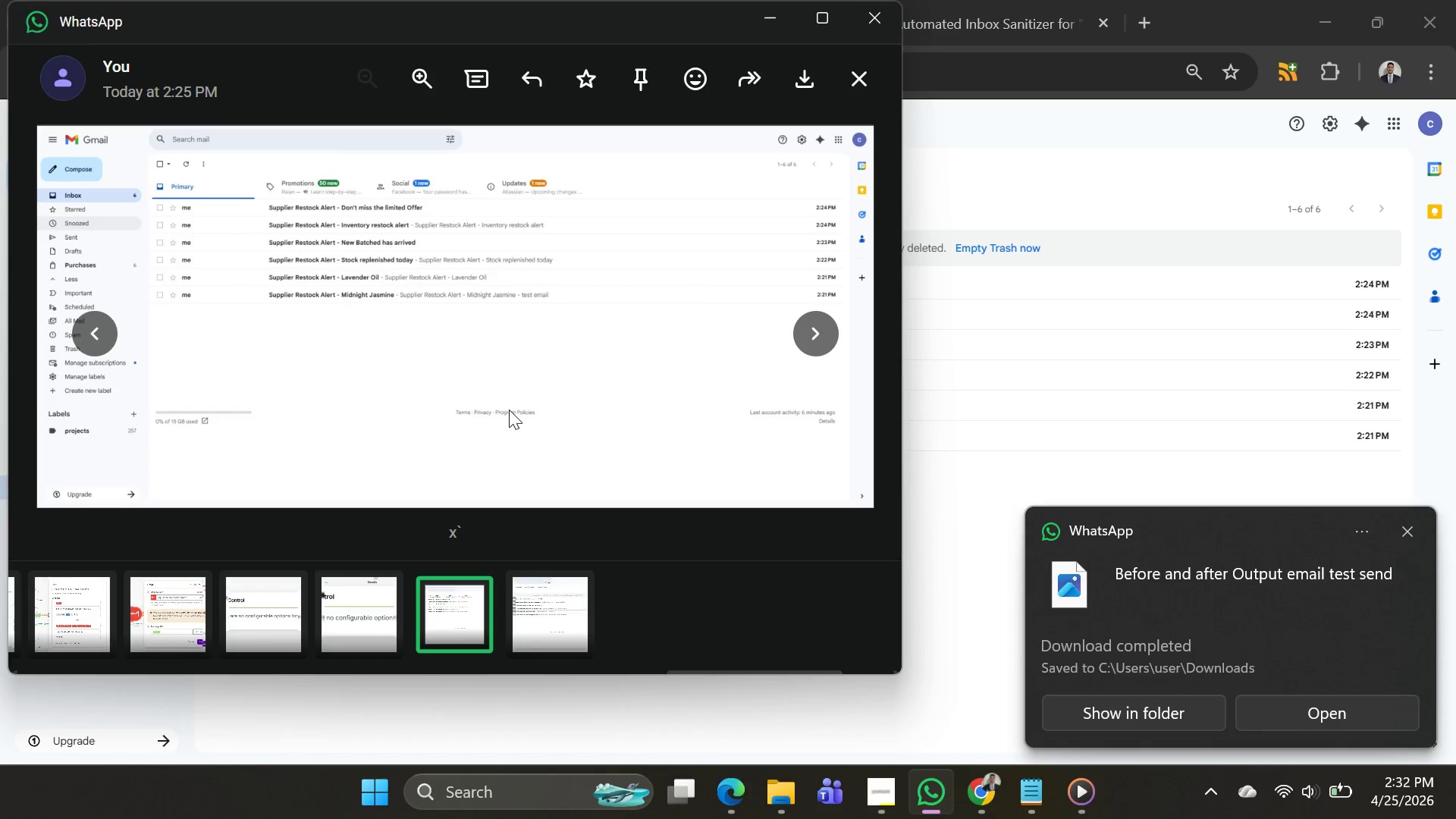 
key(Alt+AltLeft)
 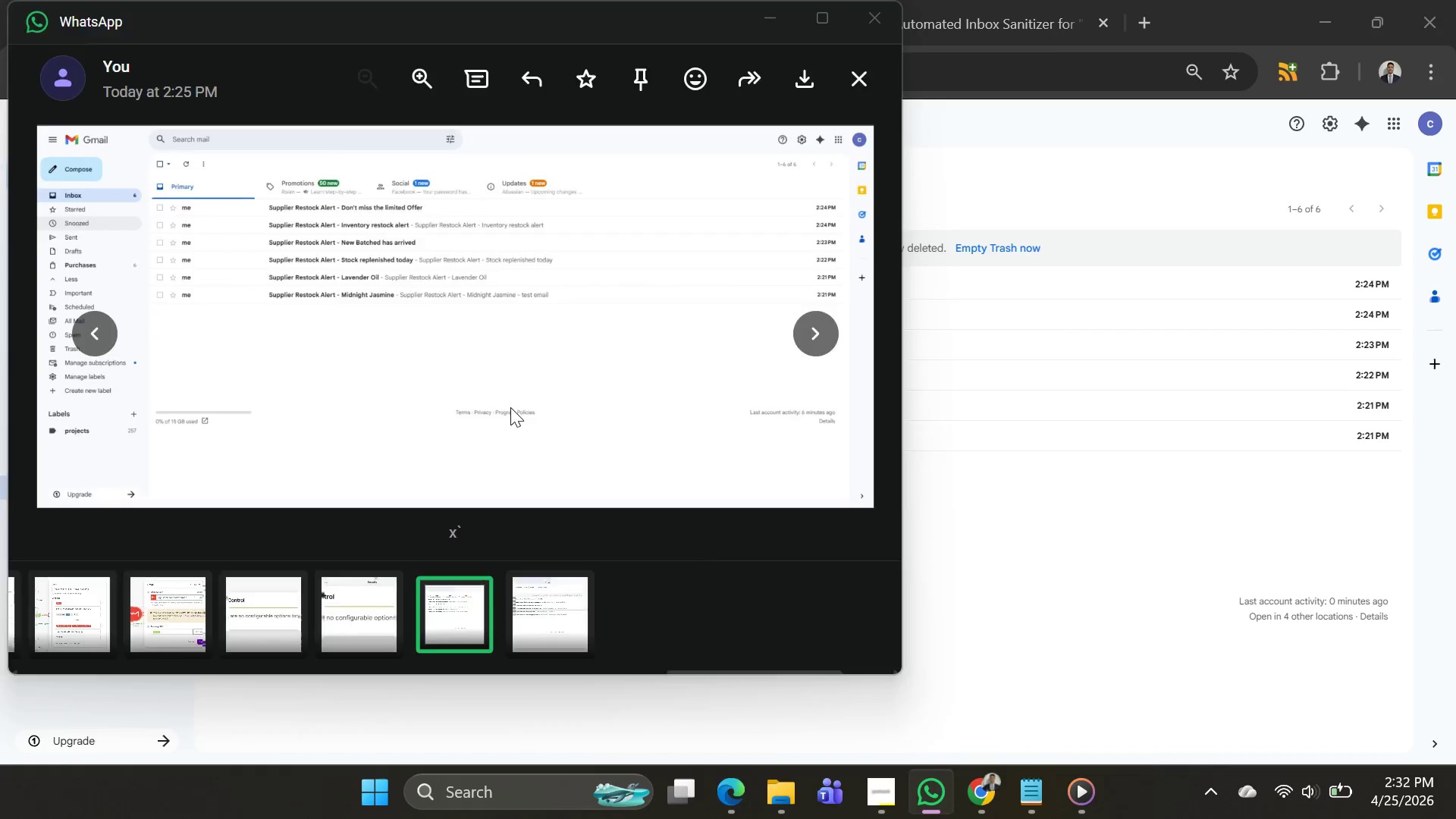 
key(Alt+Tab)
 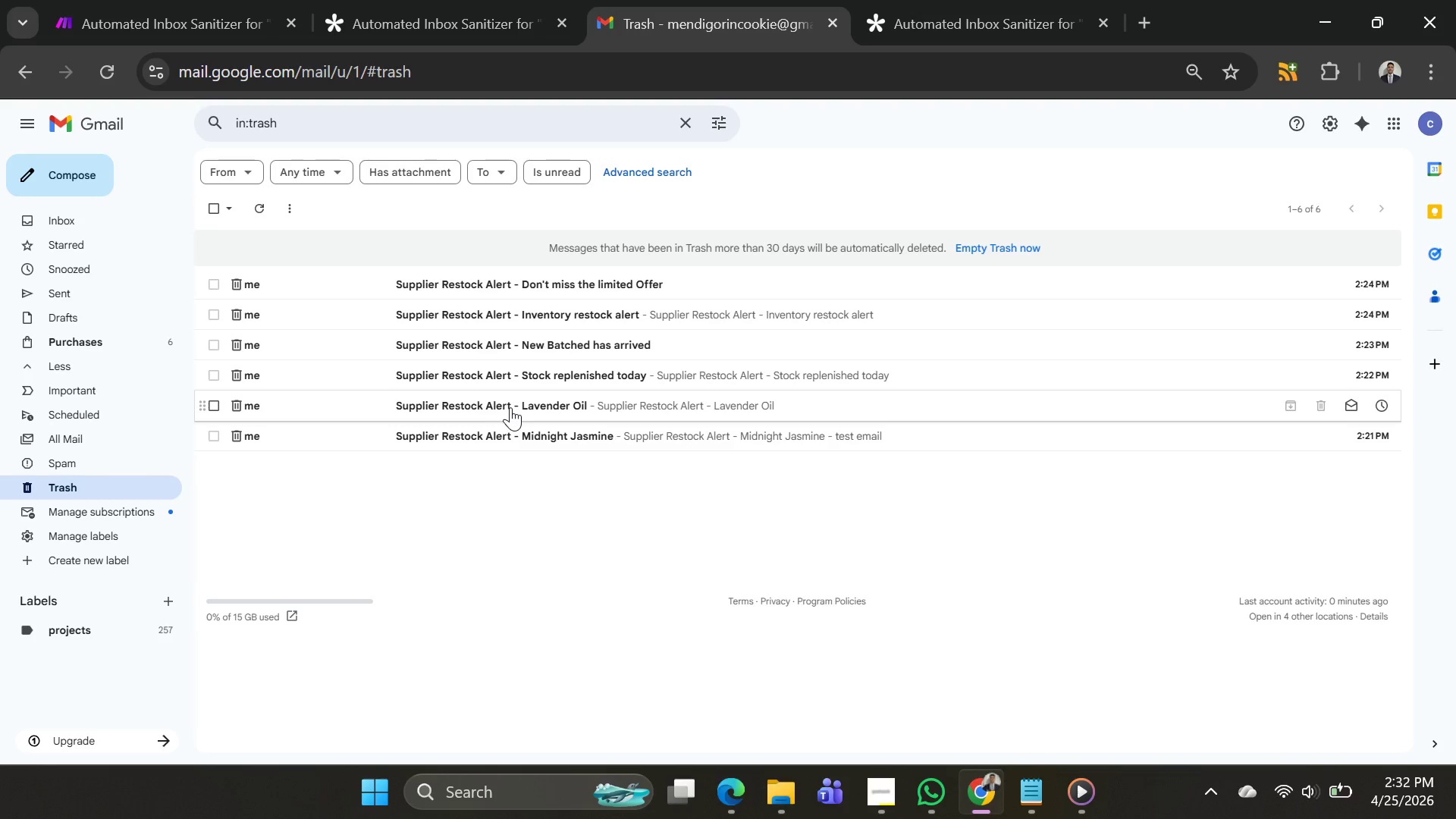 
key(Alt+AltLeft)
 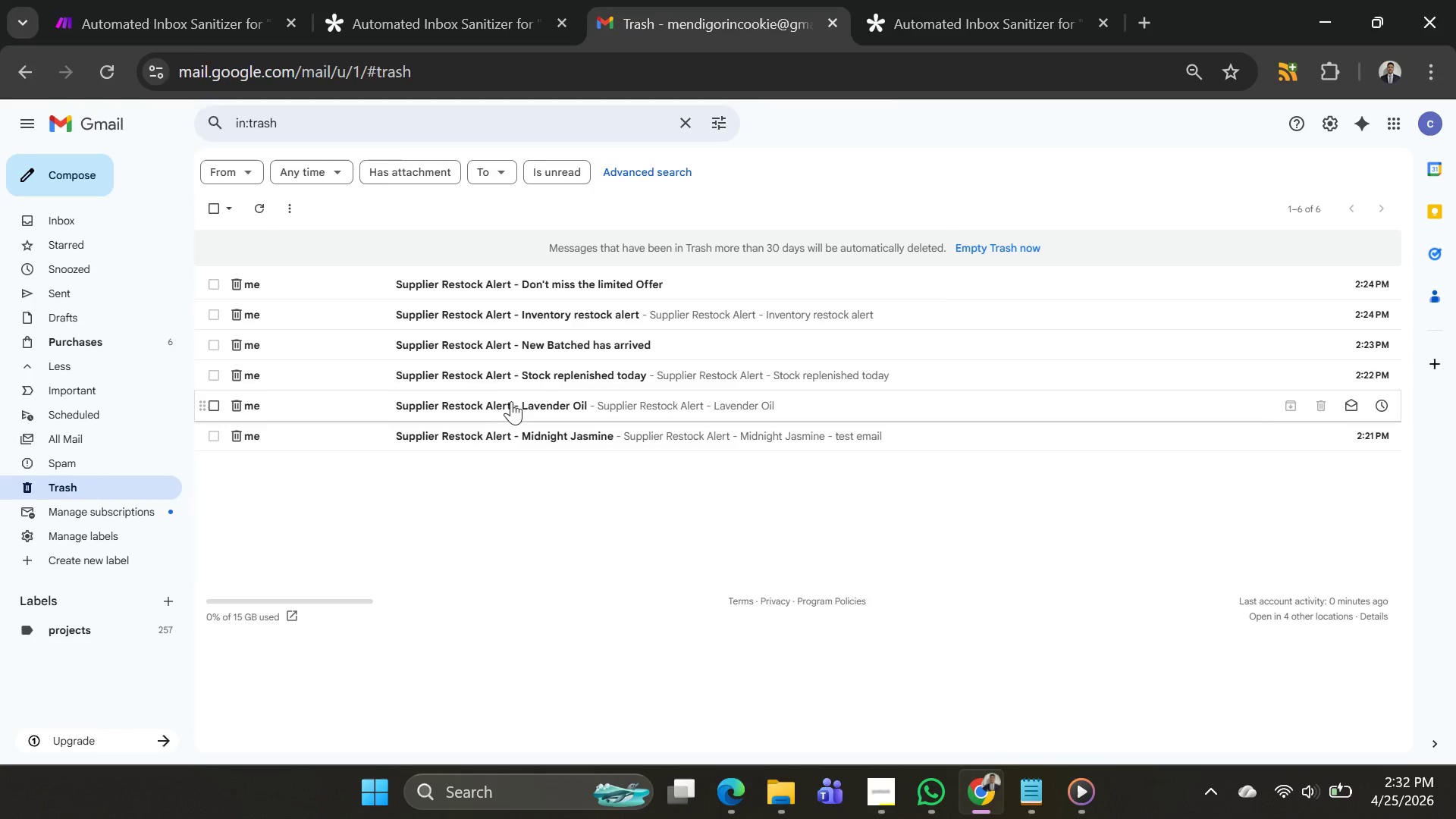 
key(Alt+Tab)
 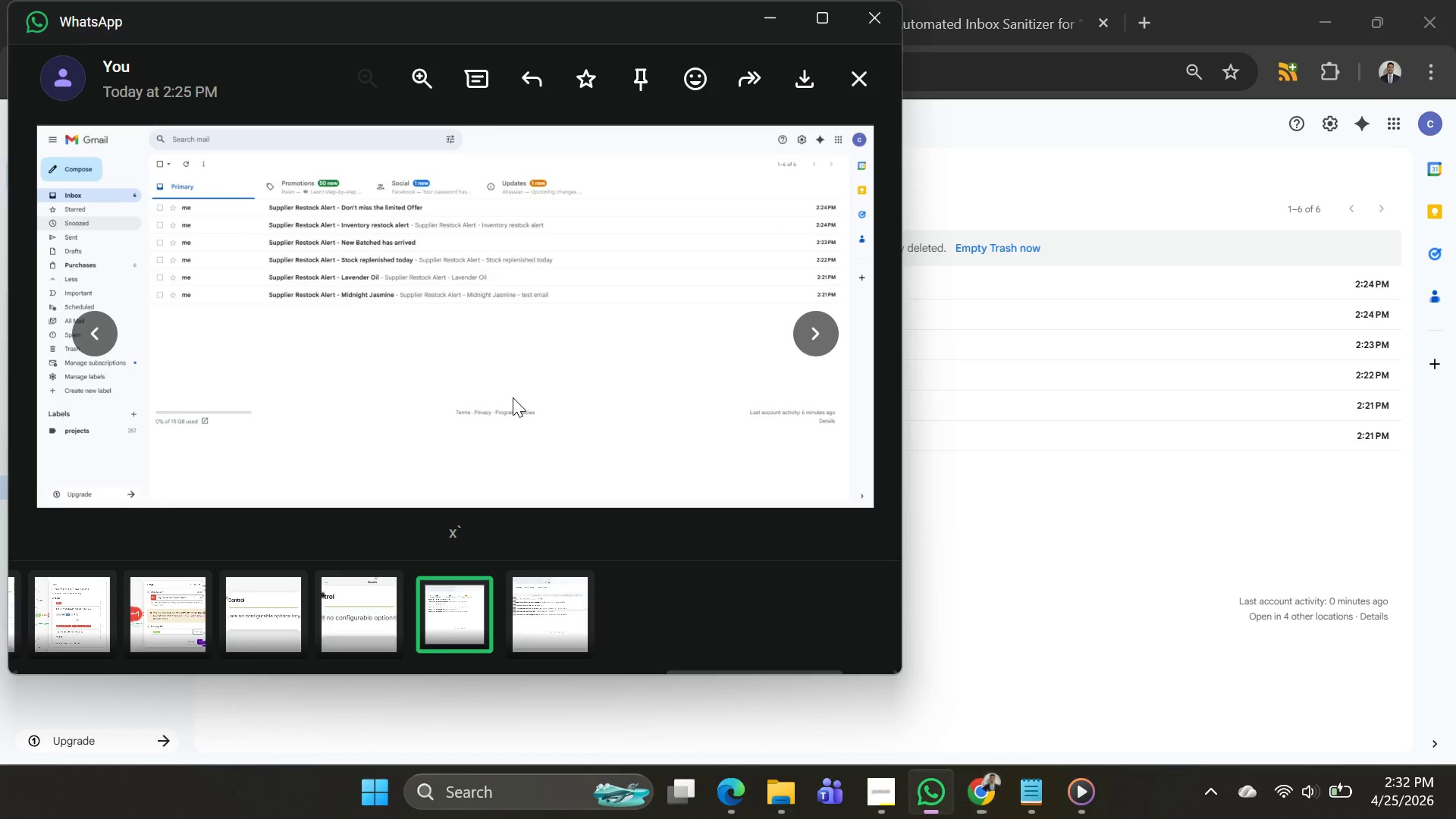 
key(Alt+AltLeft)
 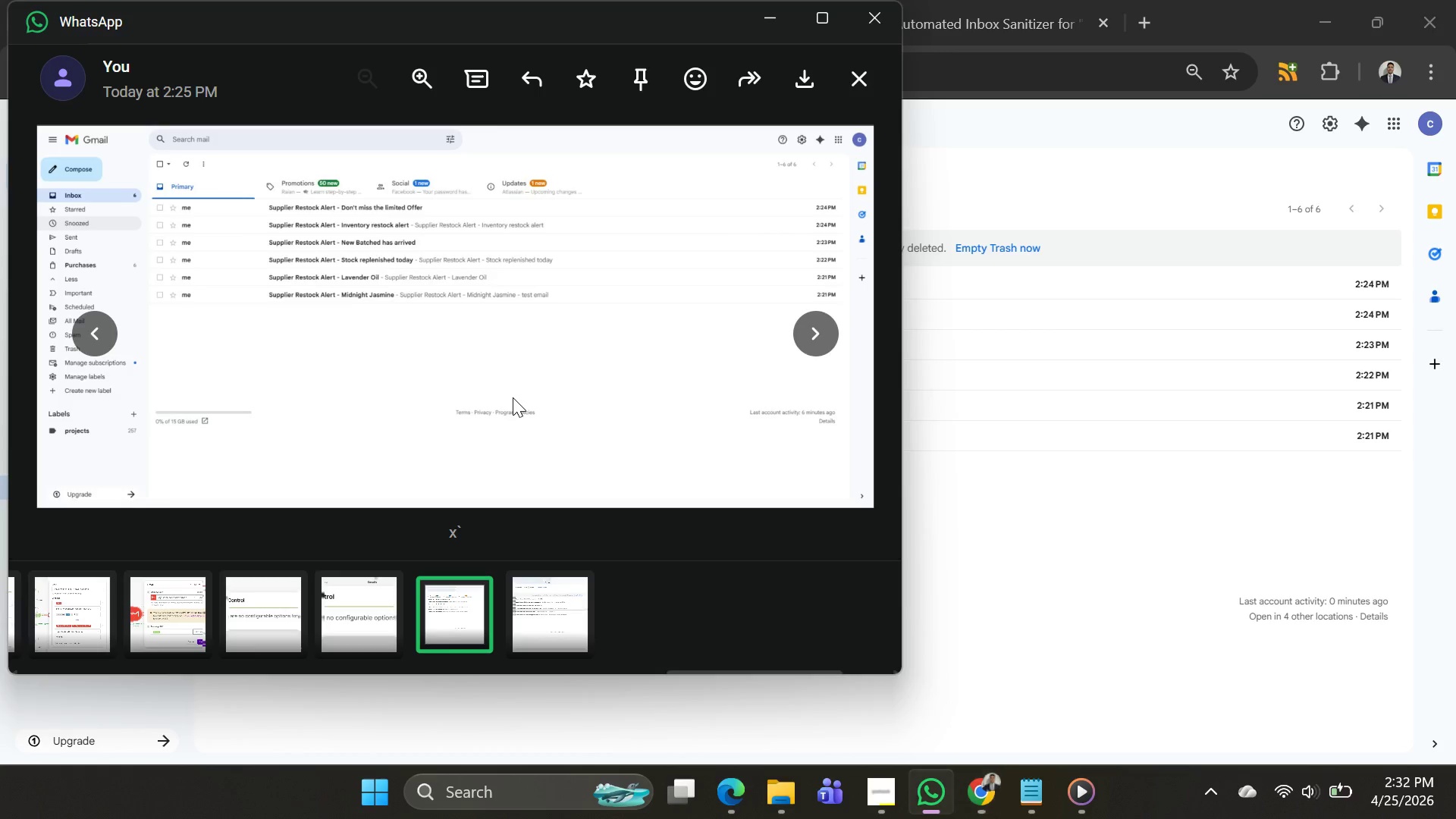 
key(Alt+Tab)
 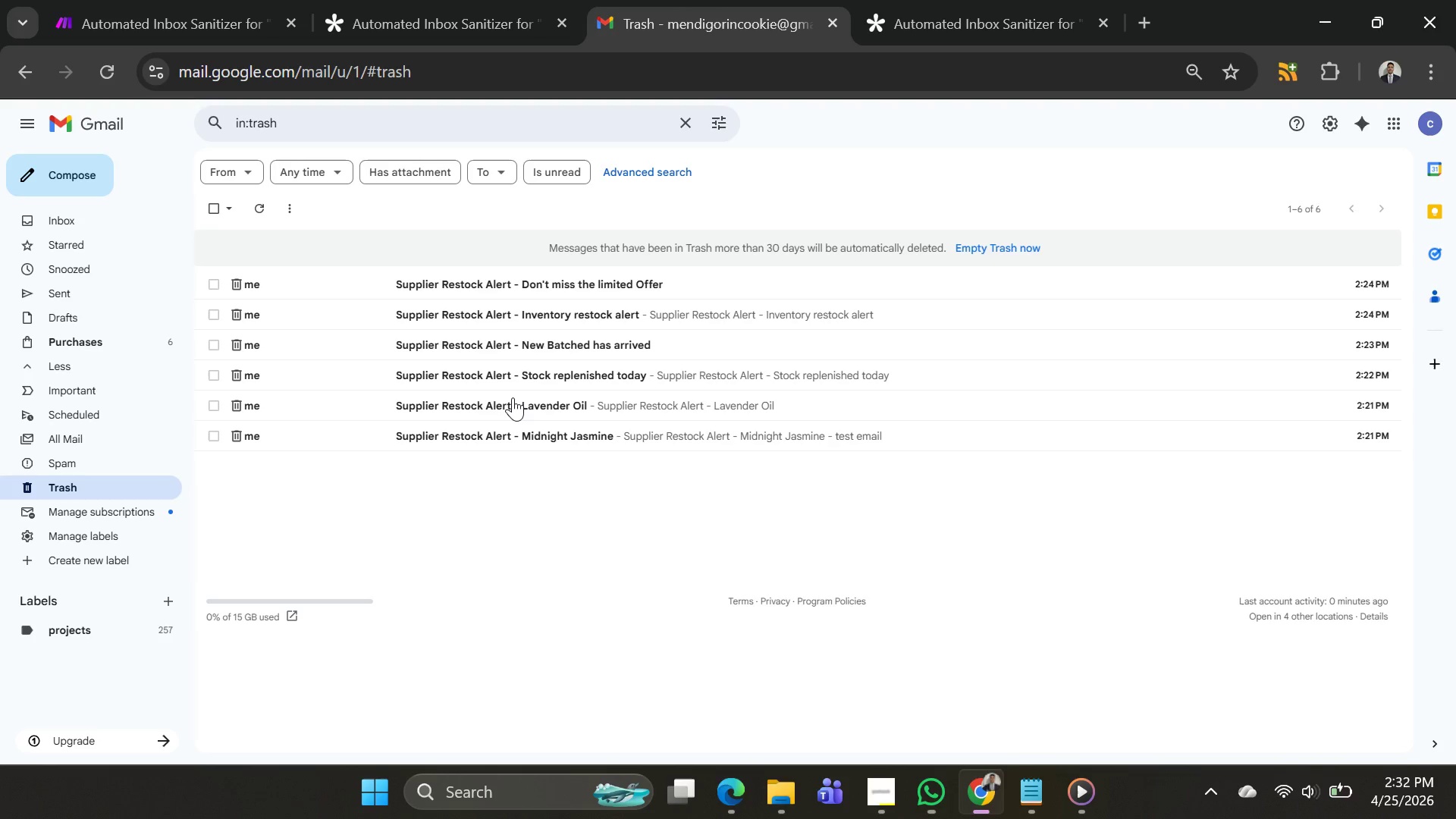 
key(Alt+AltLeft)
 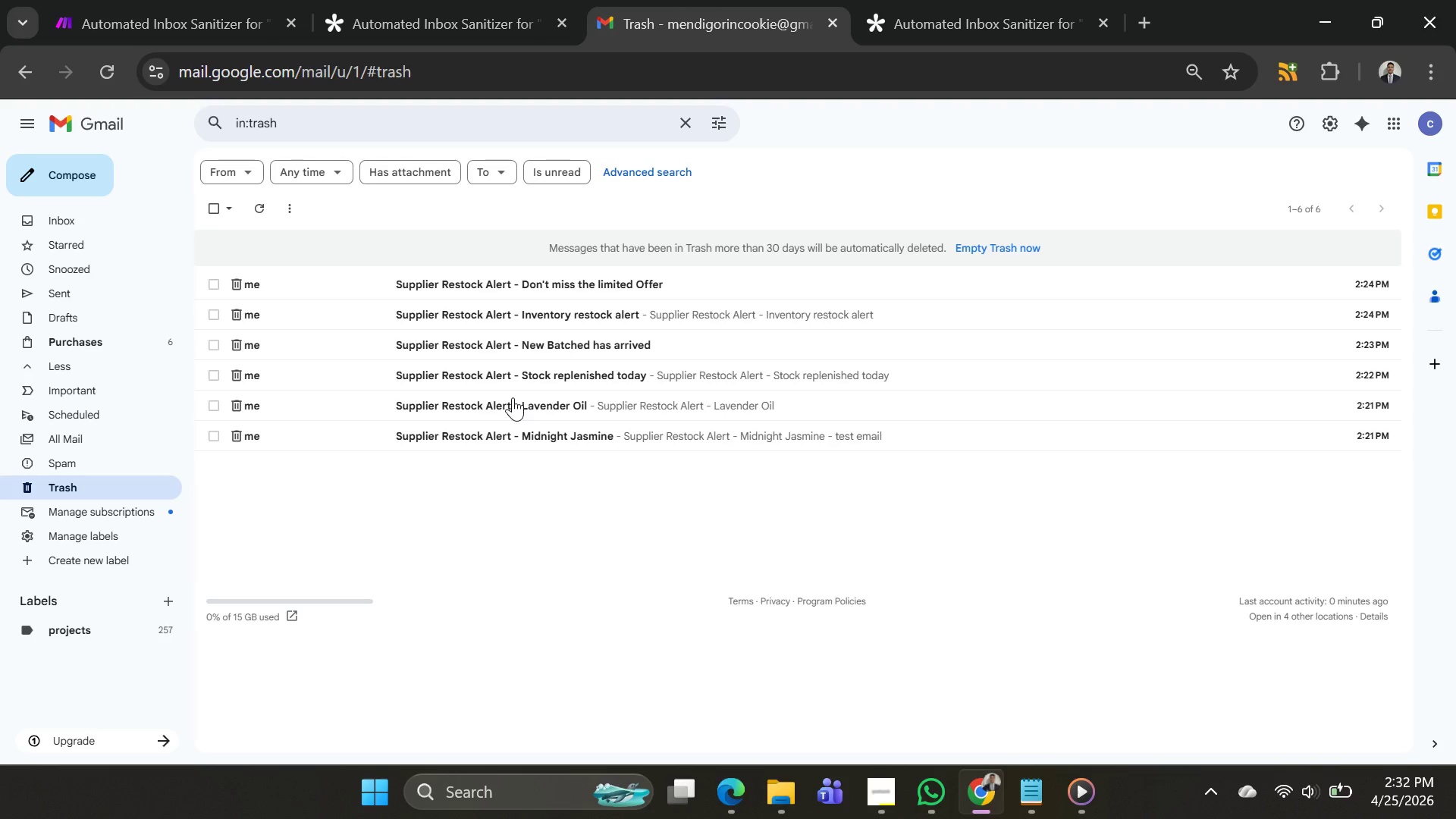 
key(Alt+Tab)
 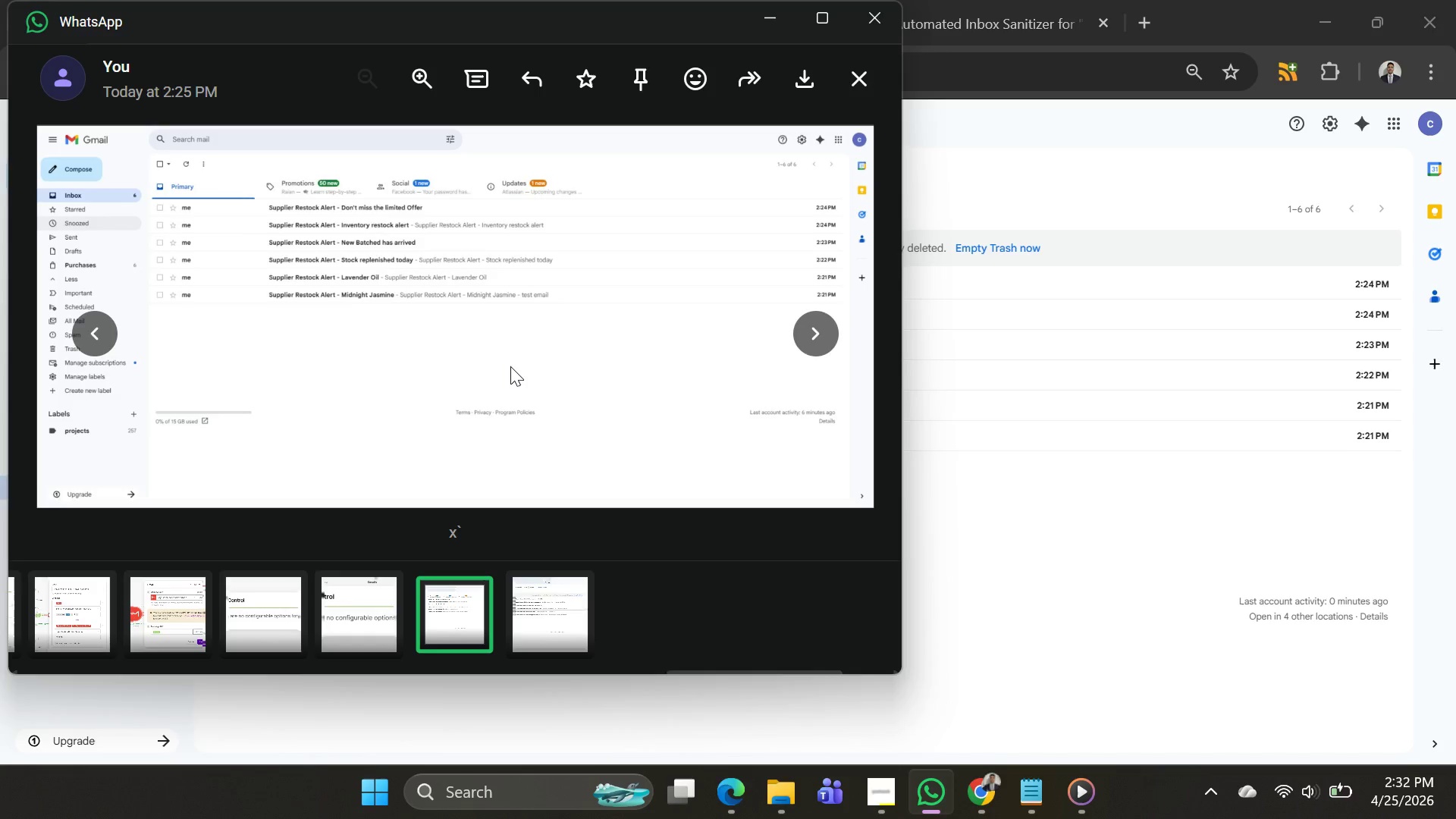 
key(Alt+AltLeft)
 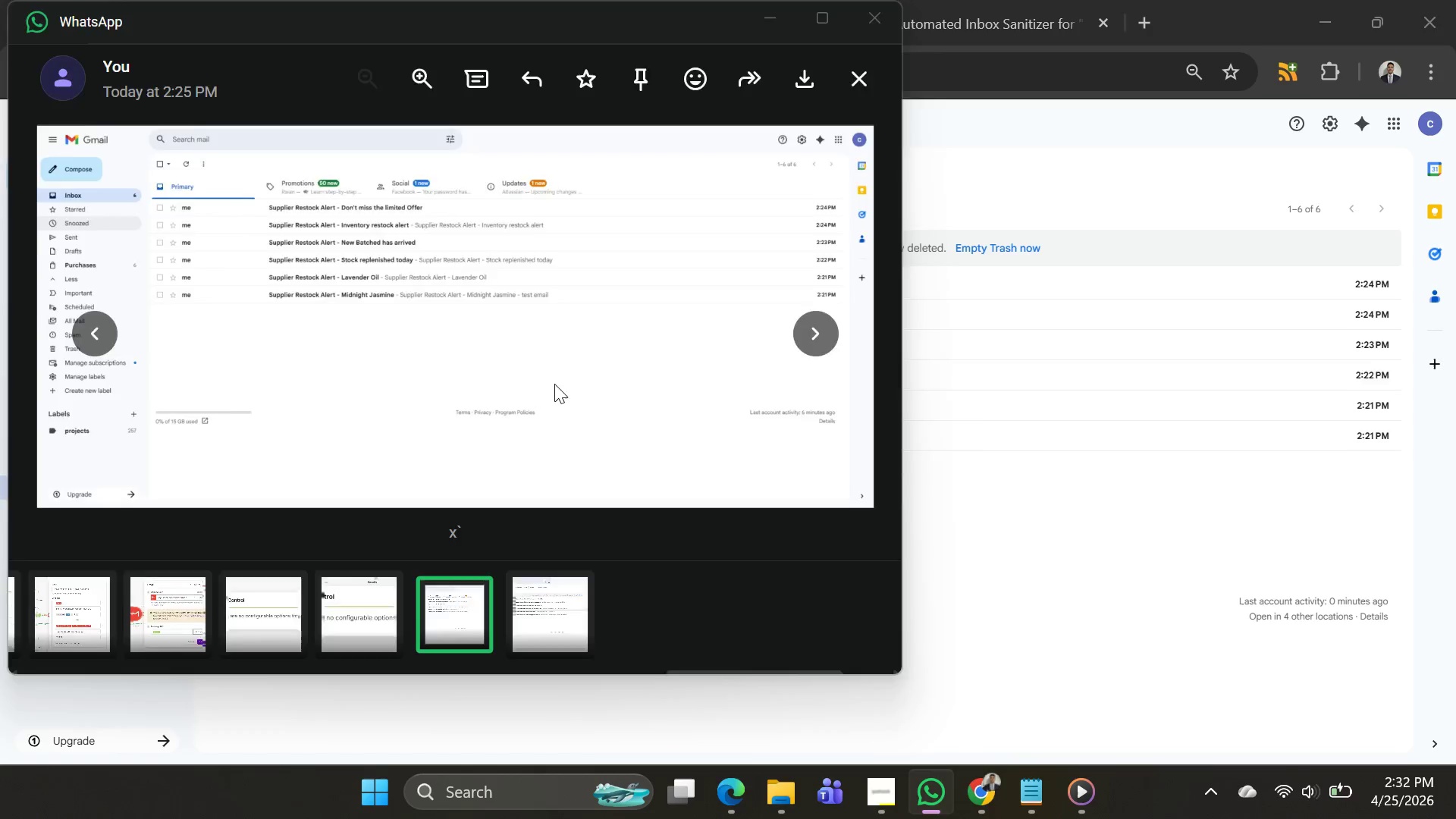 
key(Alt+Tab)
 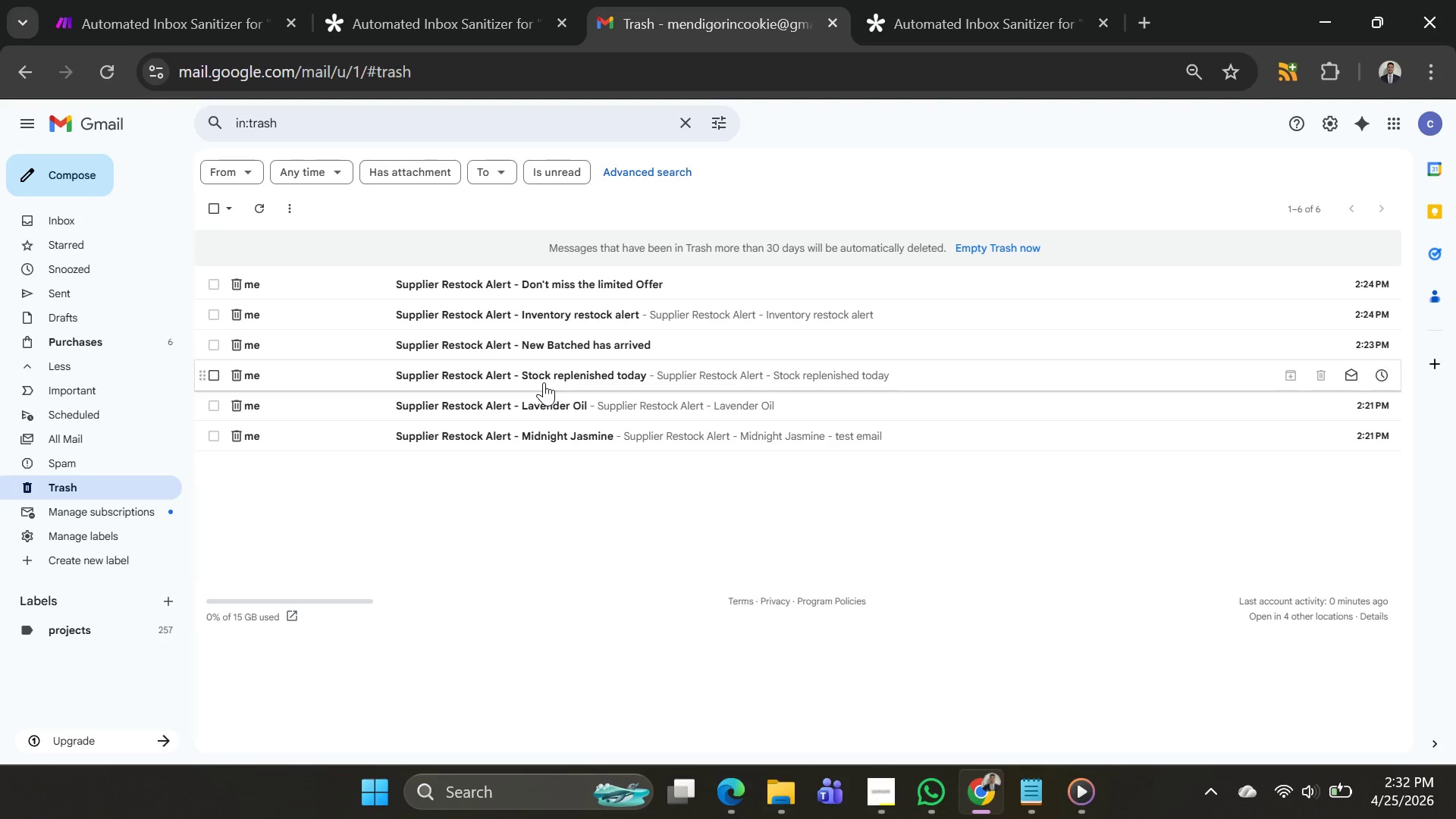 
key(Alt+AltLeft)
 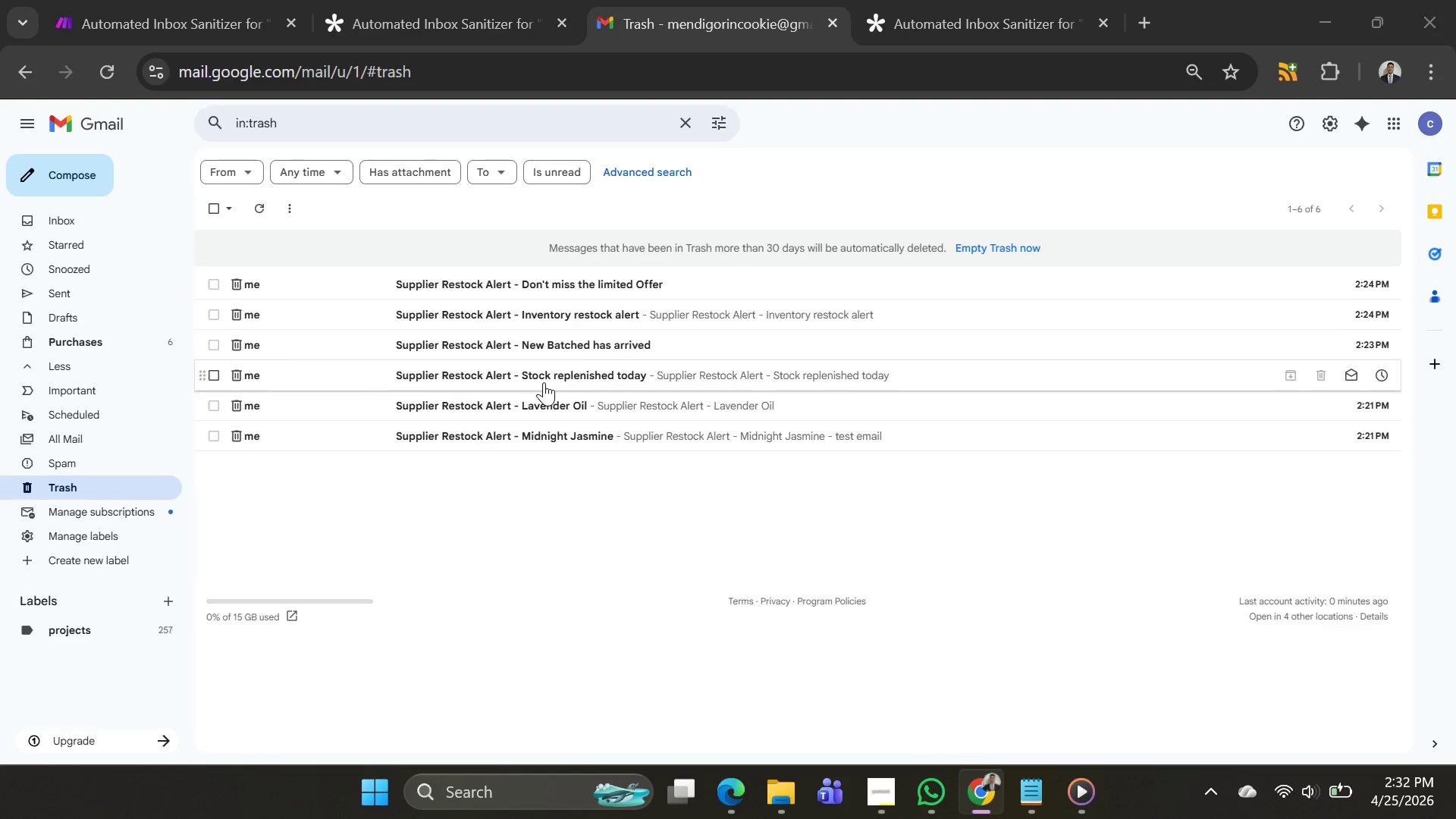 
key(Alt+Tab)
 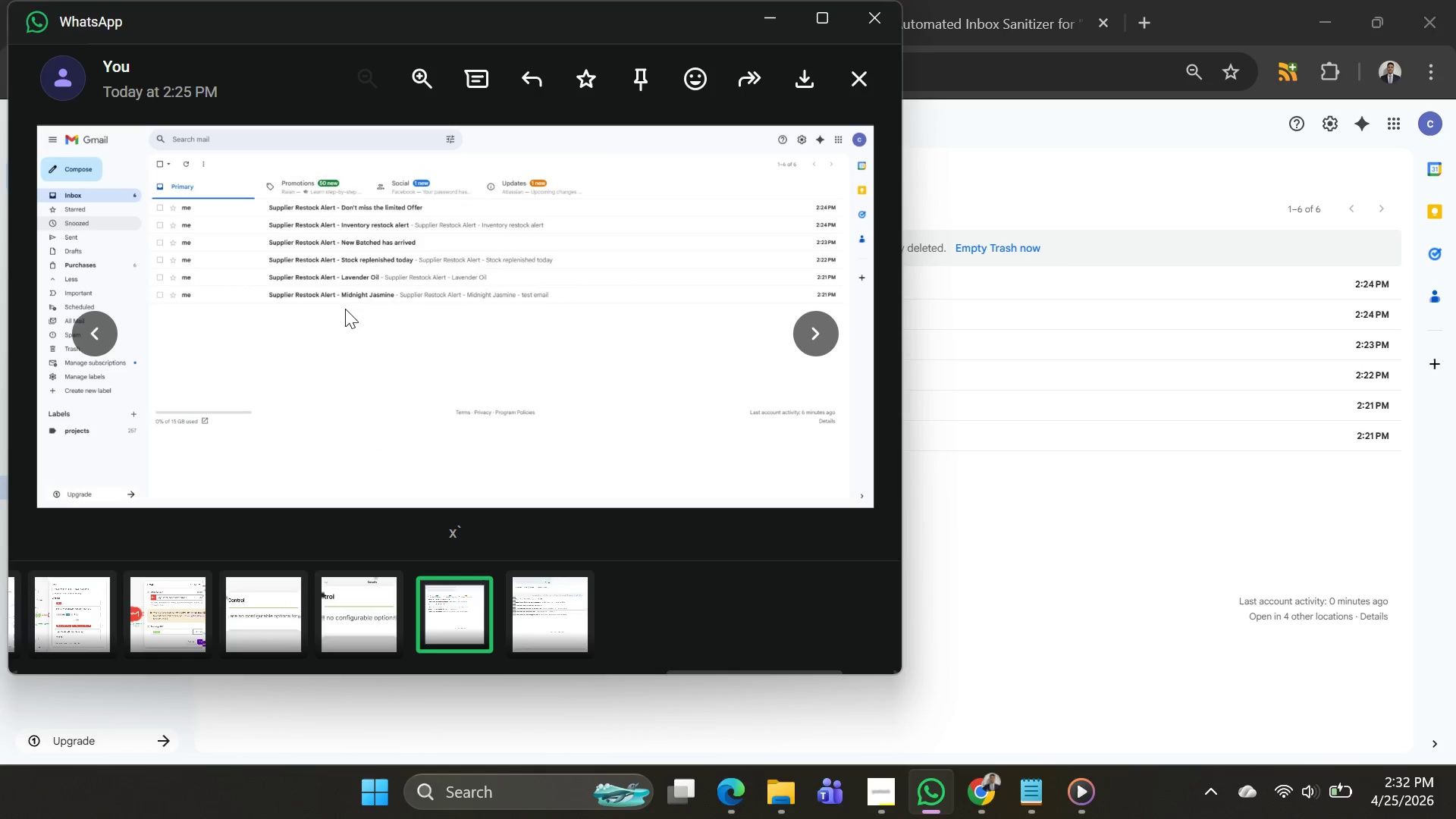 
wait(5.14)
 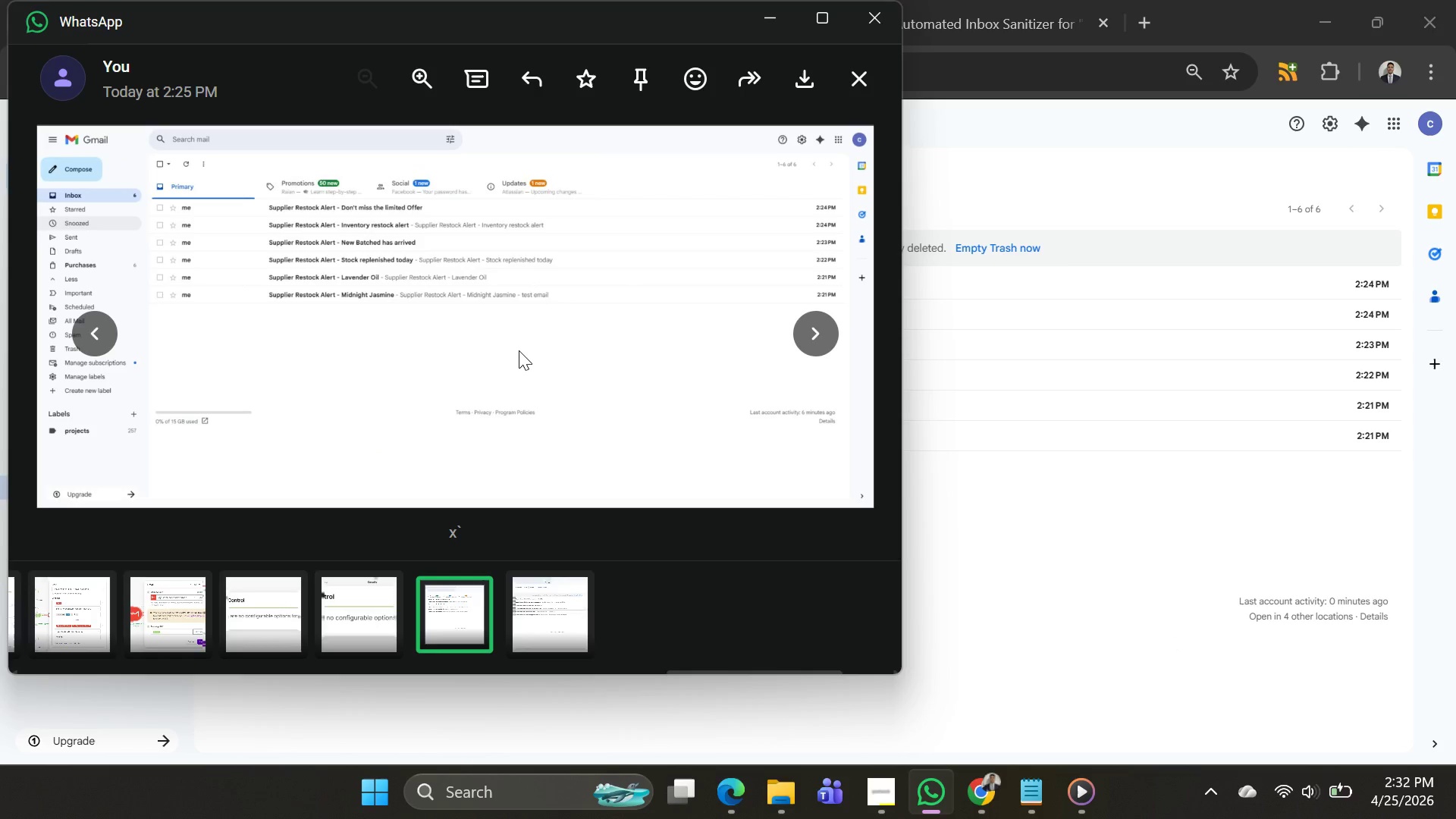 
left_click_drag(start_coordinate=[792, 326], to_coordinate=[802, 331])
 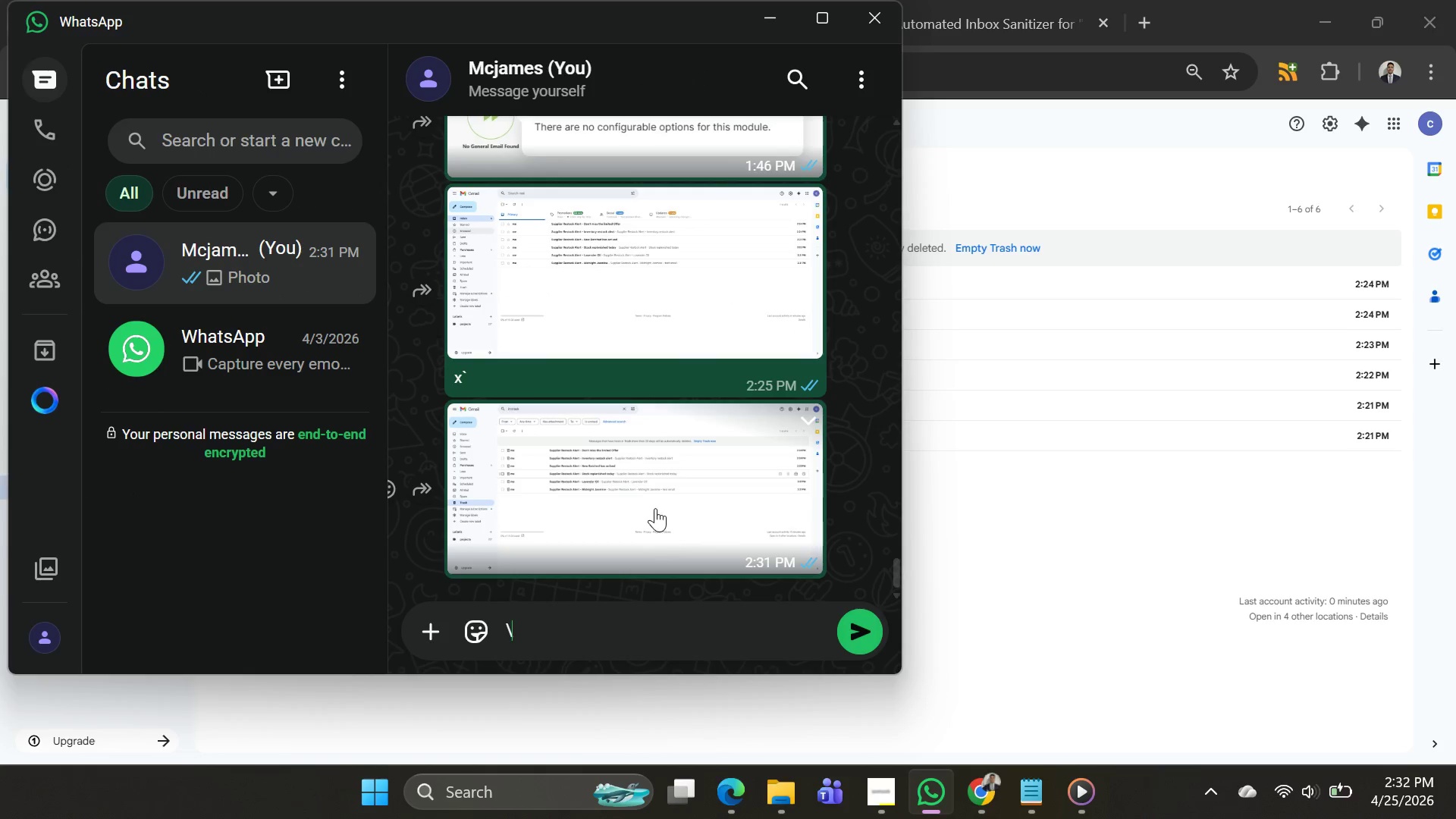 
left_click([653, 505])
 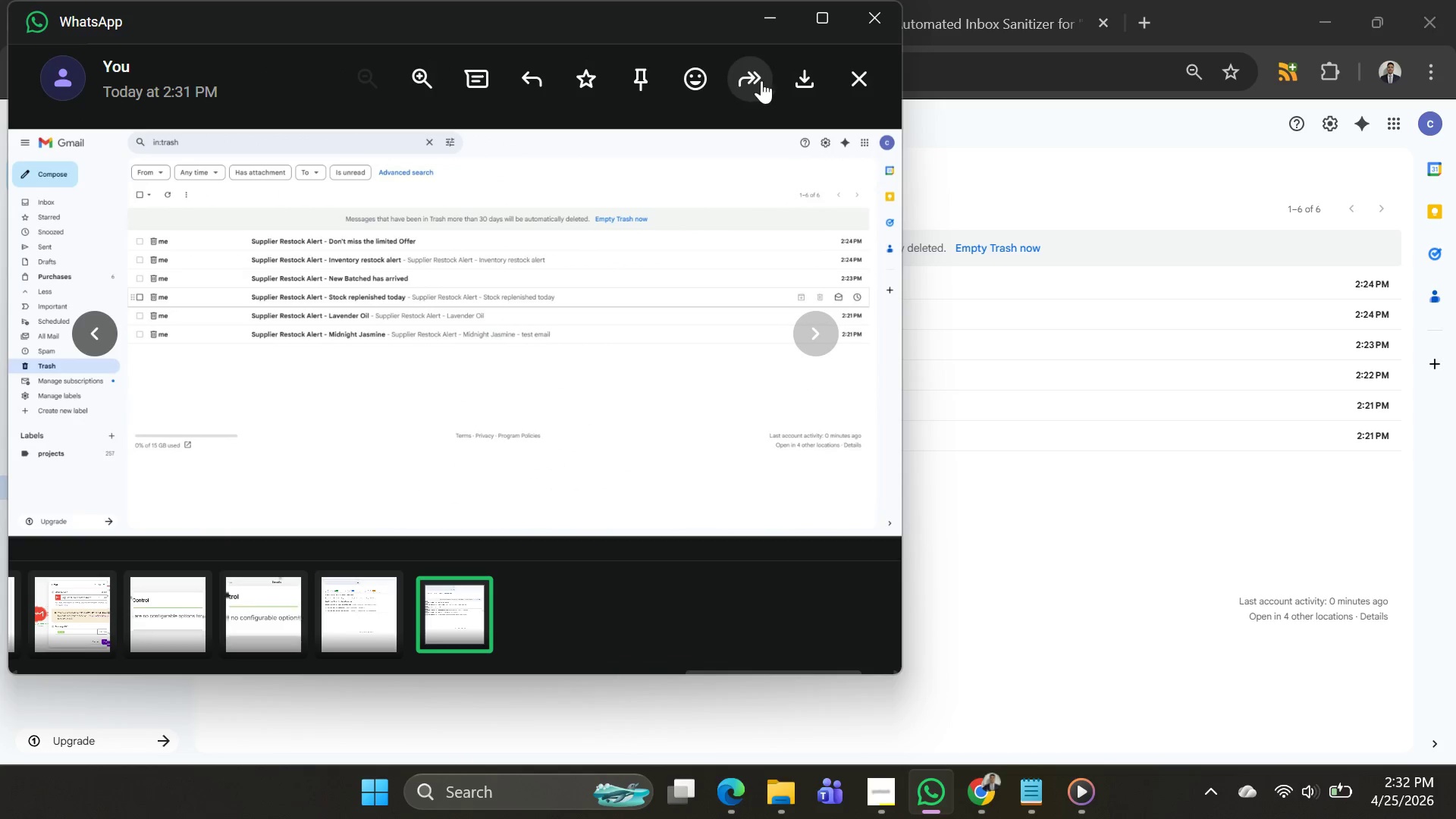 
left_click([791, 80])
 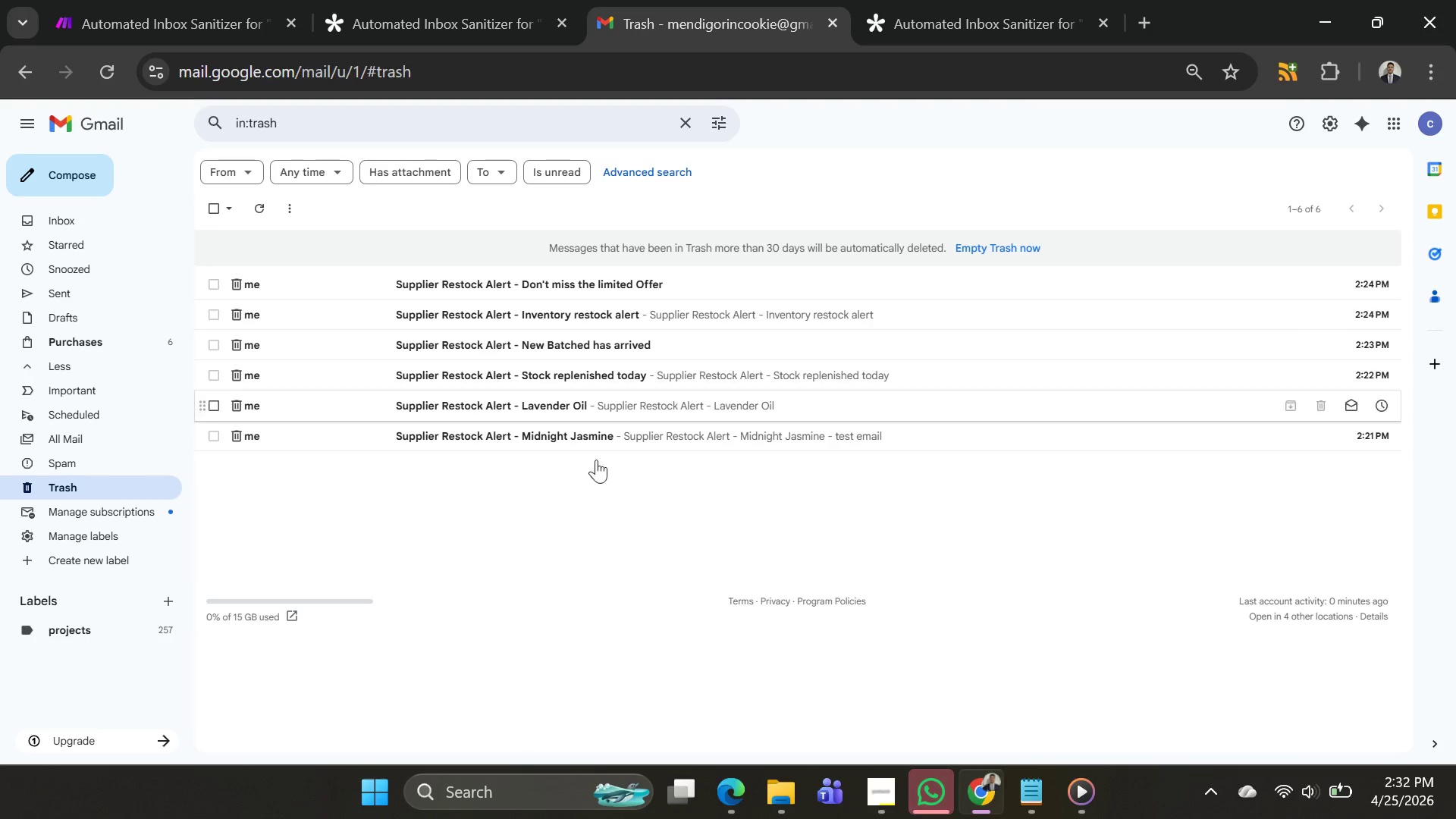 
left_click([934, 795])
 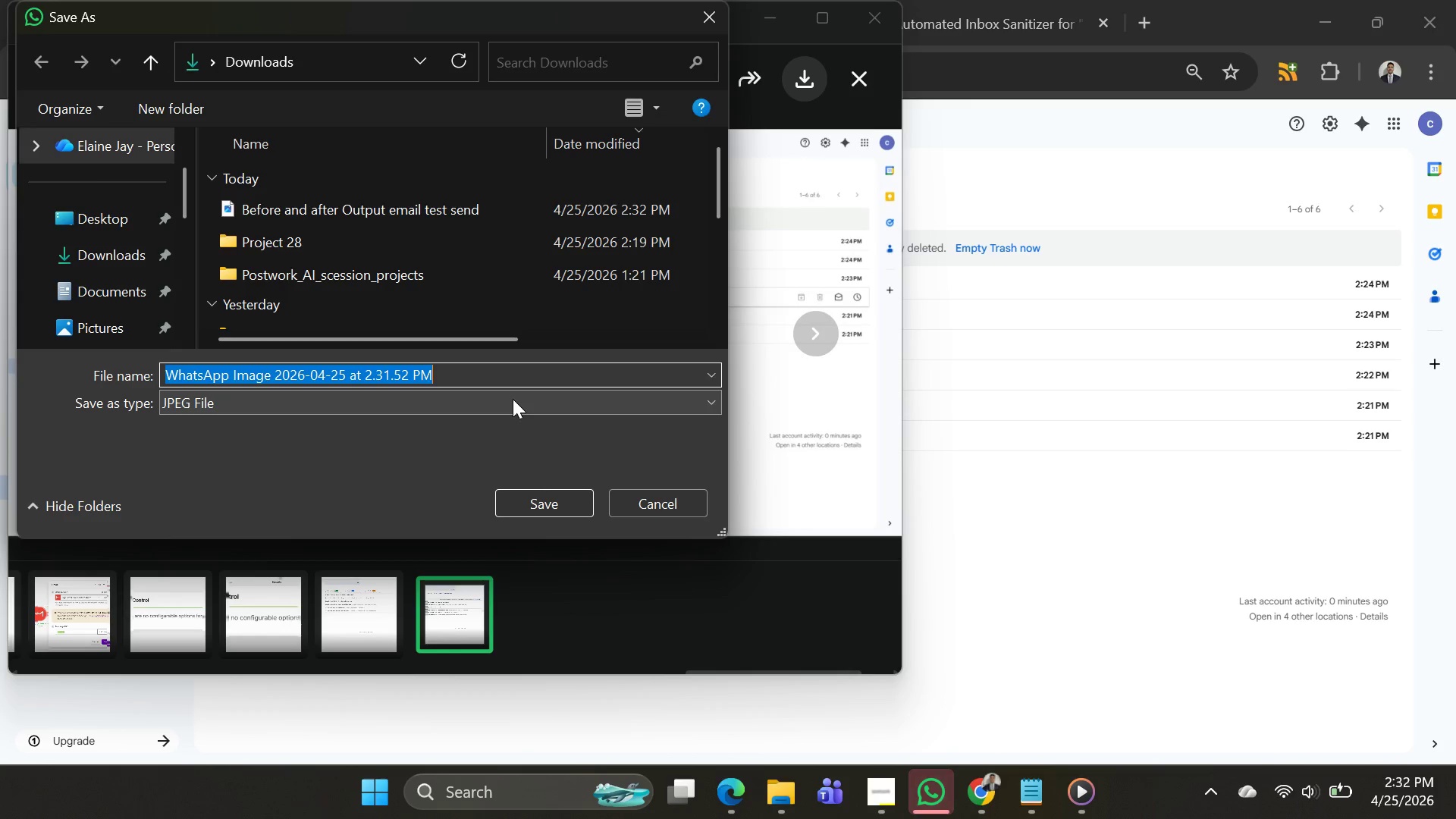 
type(After Gmeil )
key(Backspace)
key(Backspace)
key(Backspace)
key(Backspace)
key(Backspace)
key(Backspace)
type(in )
key(Backspace)
type(box )
key(Backspace)
key(Backspace)
key(Backspace)
key(Backspace)
key(Backspace)
key(Backspace)
type(ao)
key(Backspace)
key(Backspace)
type(output move to traks)
key(Backspace)
key(Backspace)
type(sh screen shot sample)
 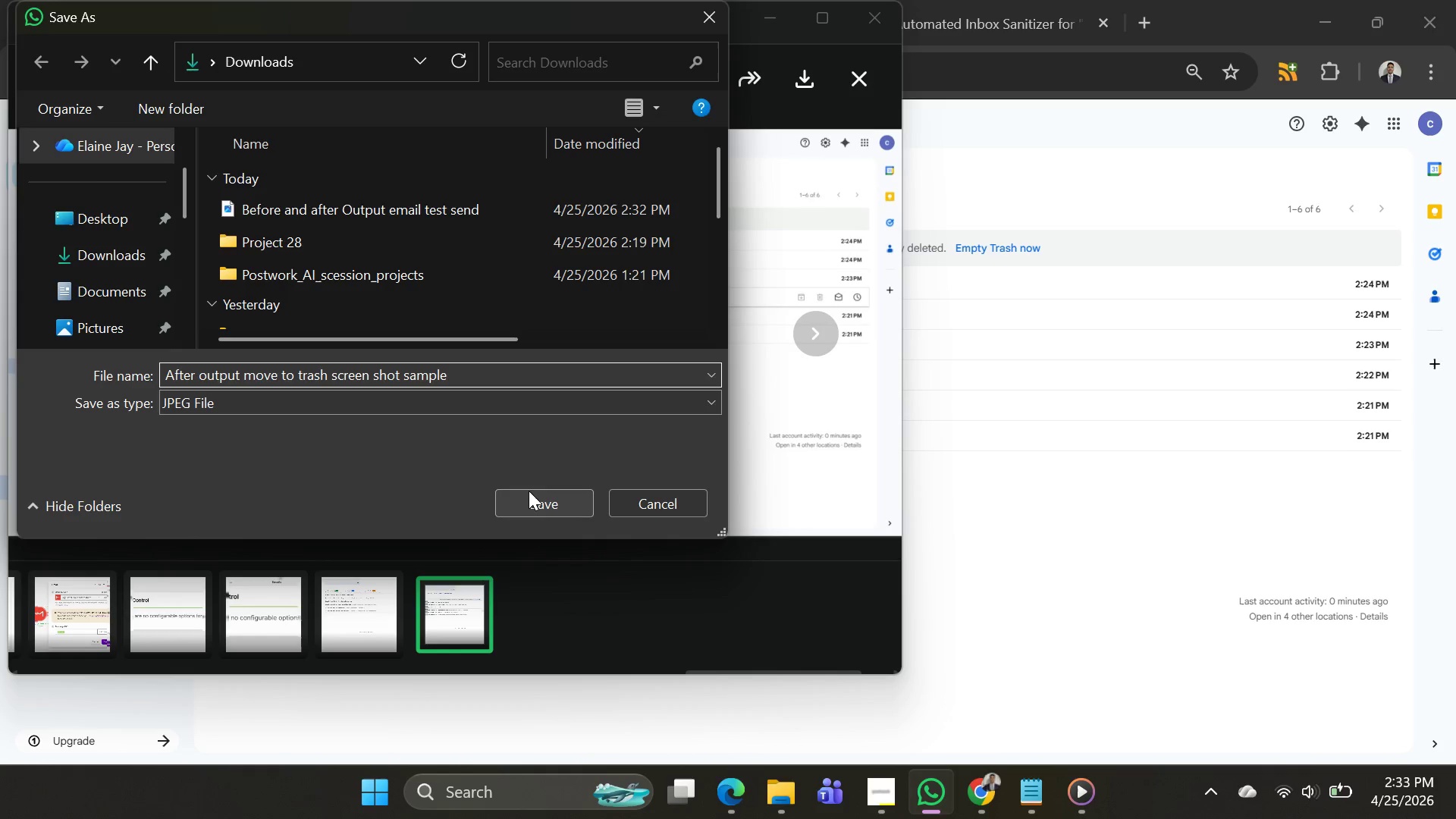 
wait(5.28)
 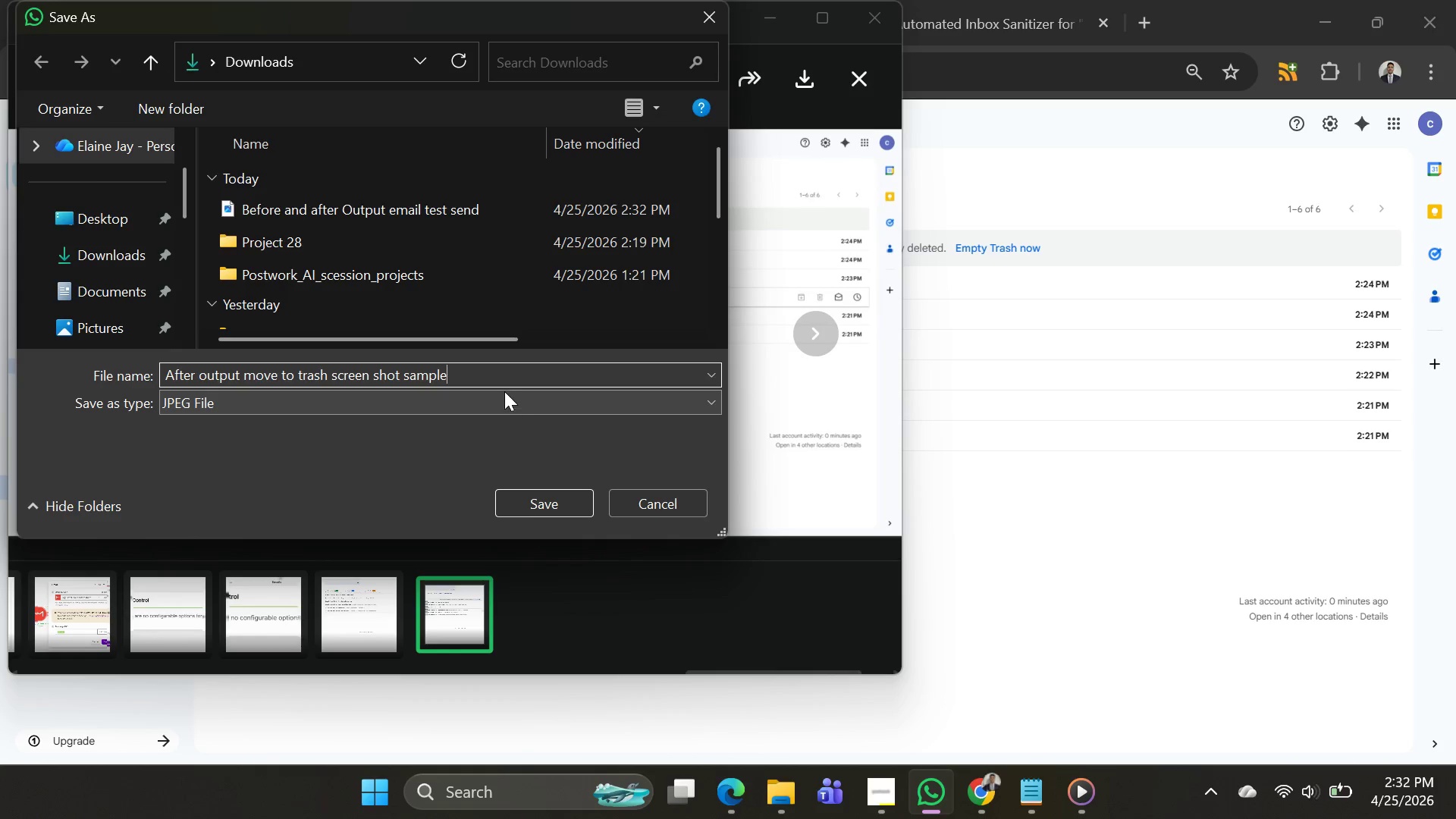 
left_click([529, 498])
 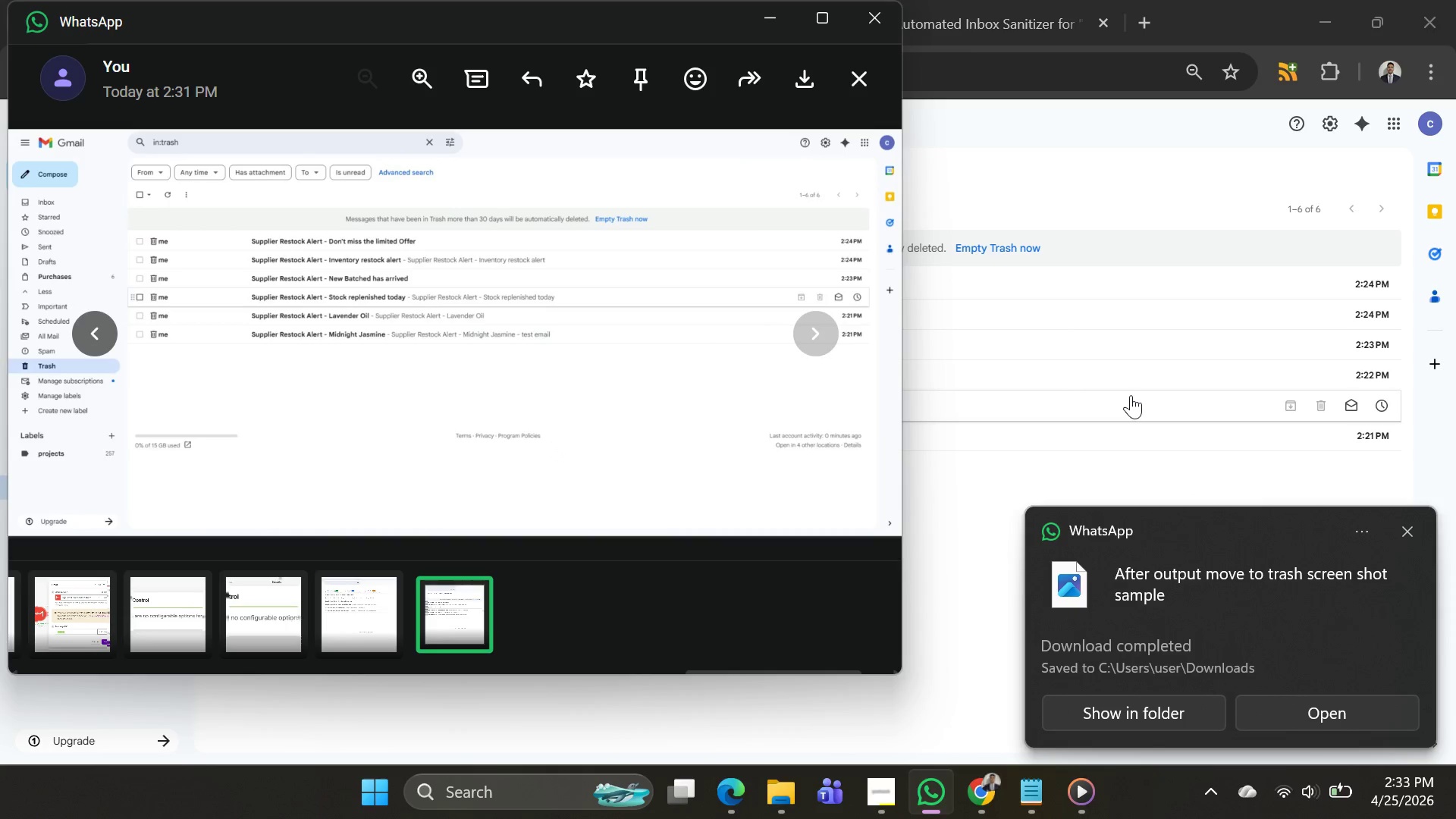 
left_click([1131, 395])
 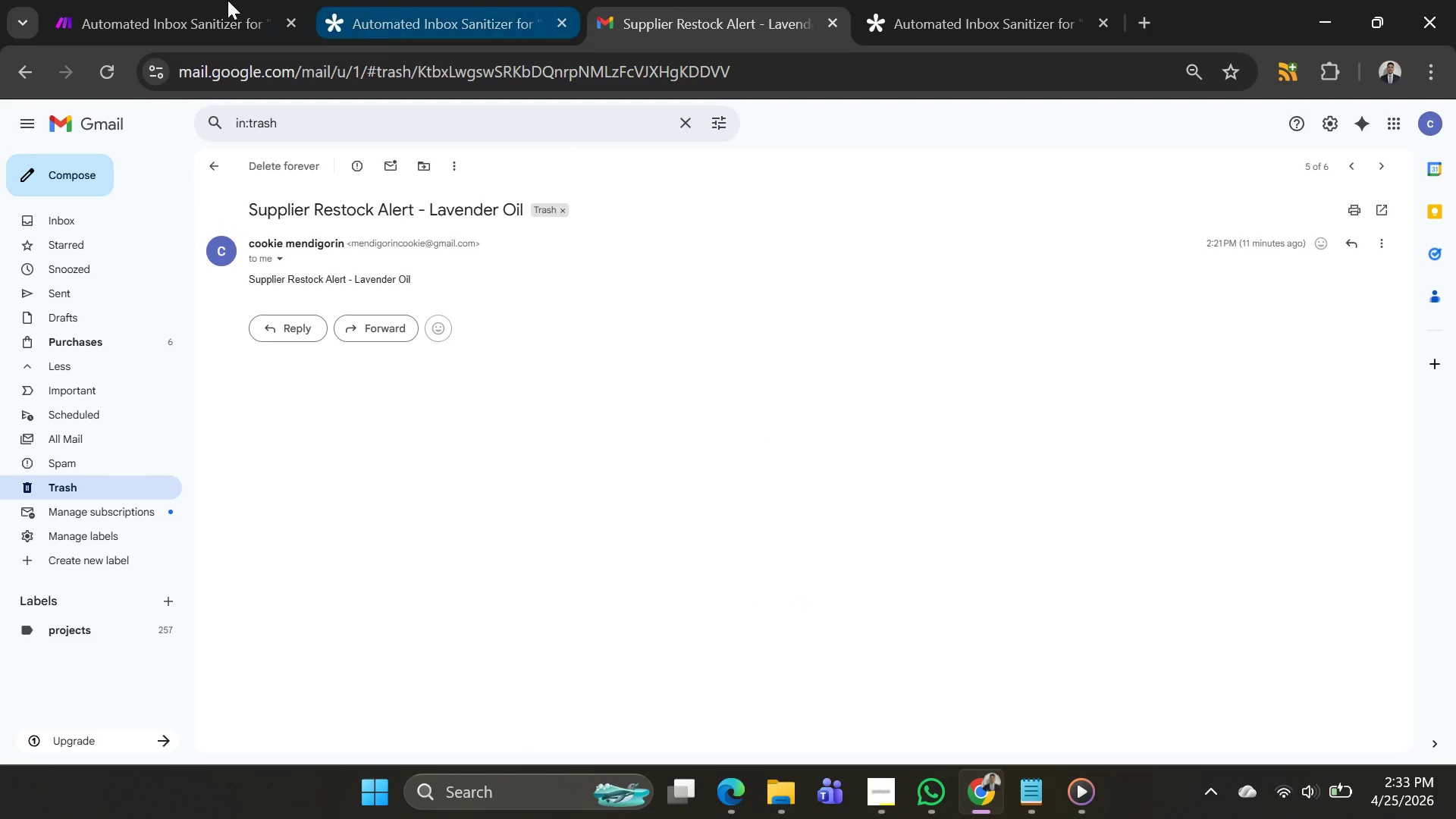 
left_click([179, 6])
 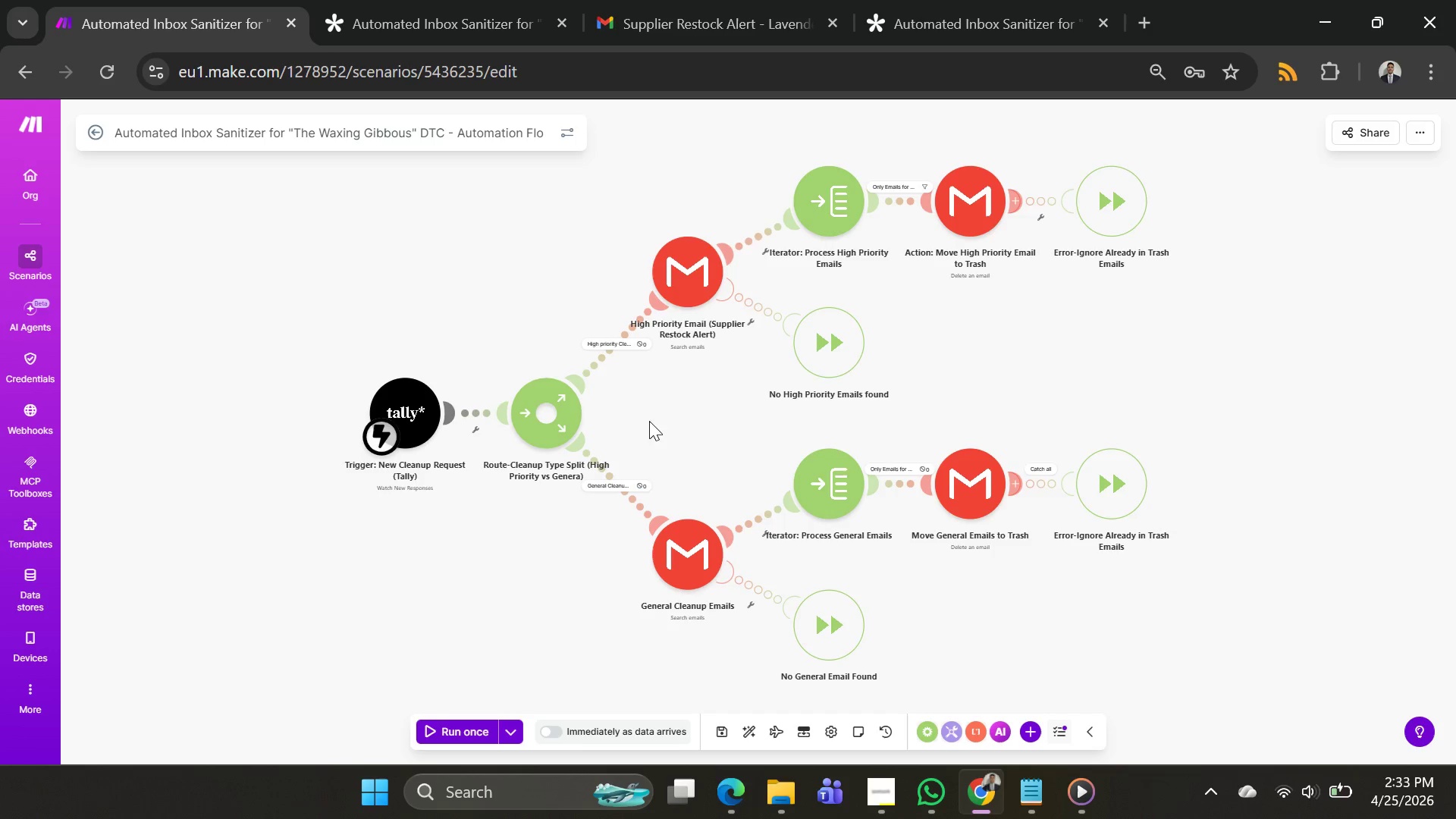 
left_click_drag(start_coordinate=[677, 423], to_coordinate=[626, 332])
 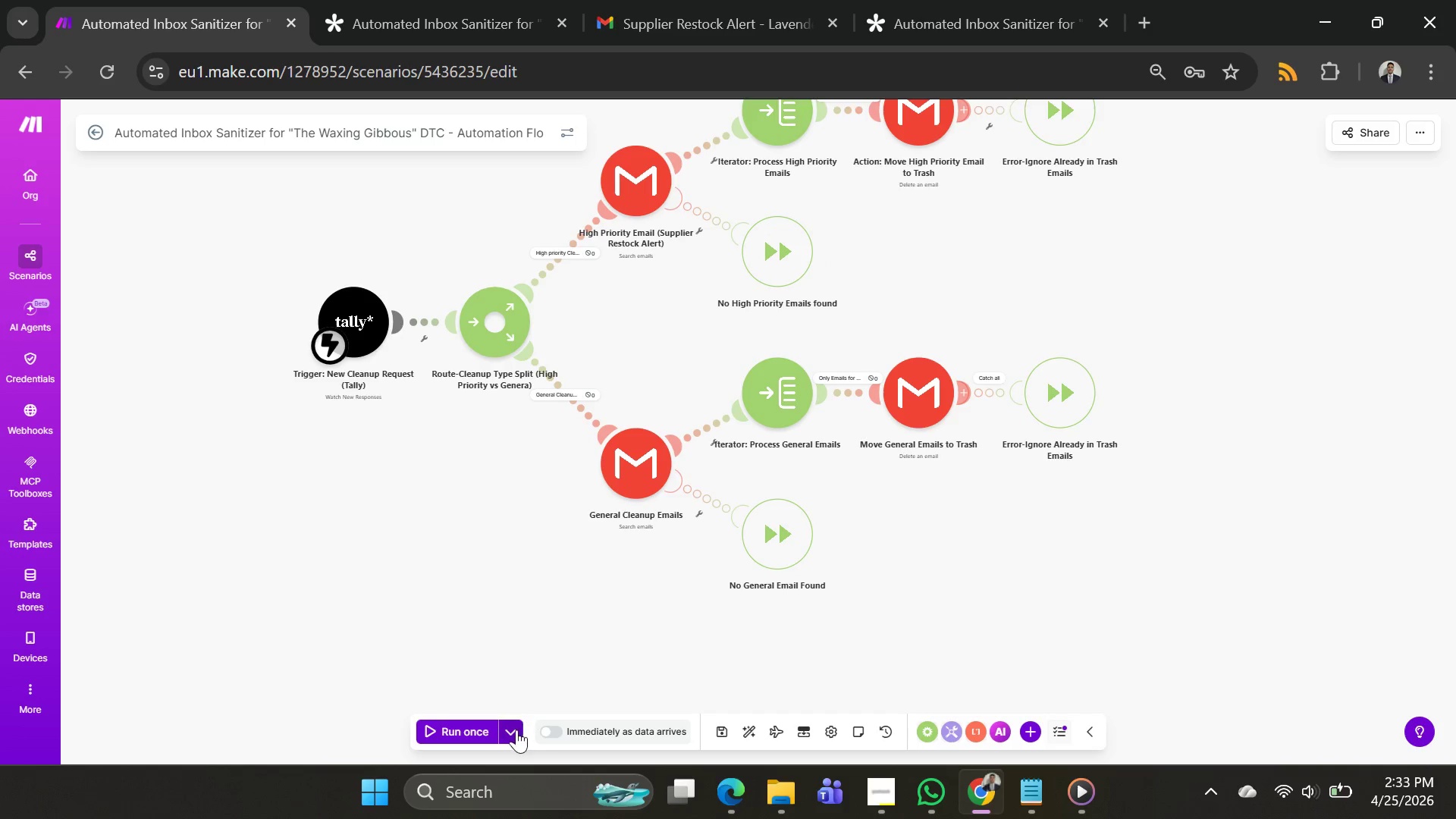 
left_click([515, 732])
 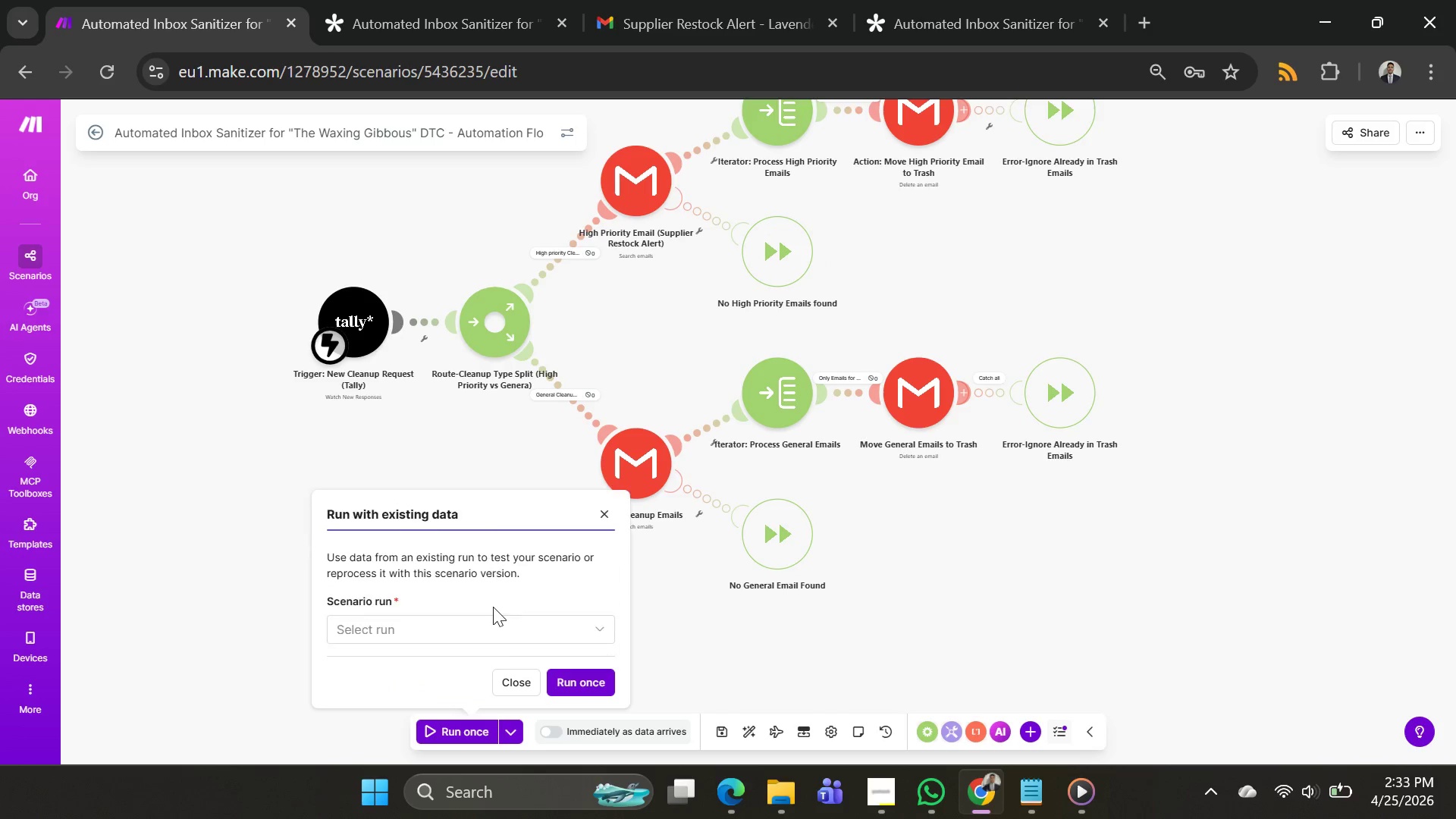 
scroll: coordinate [493, 604], scroll_direction: down, amount: 3.0
 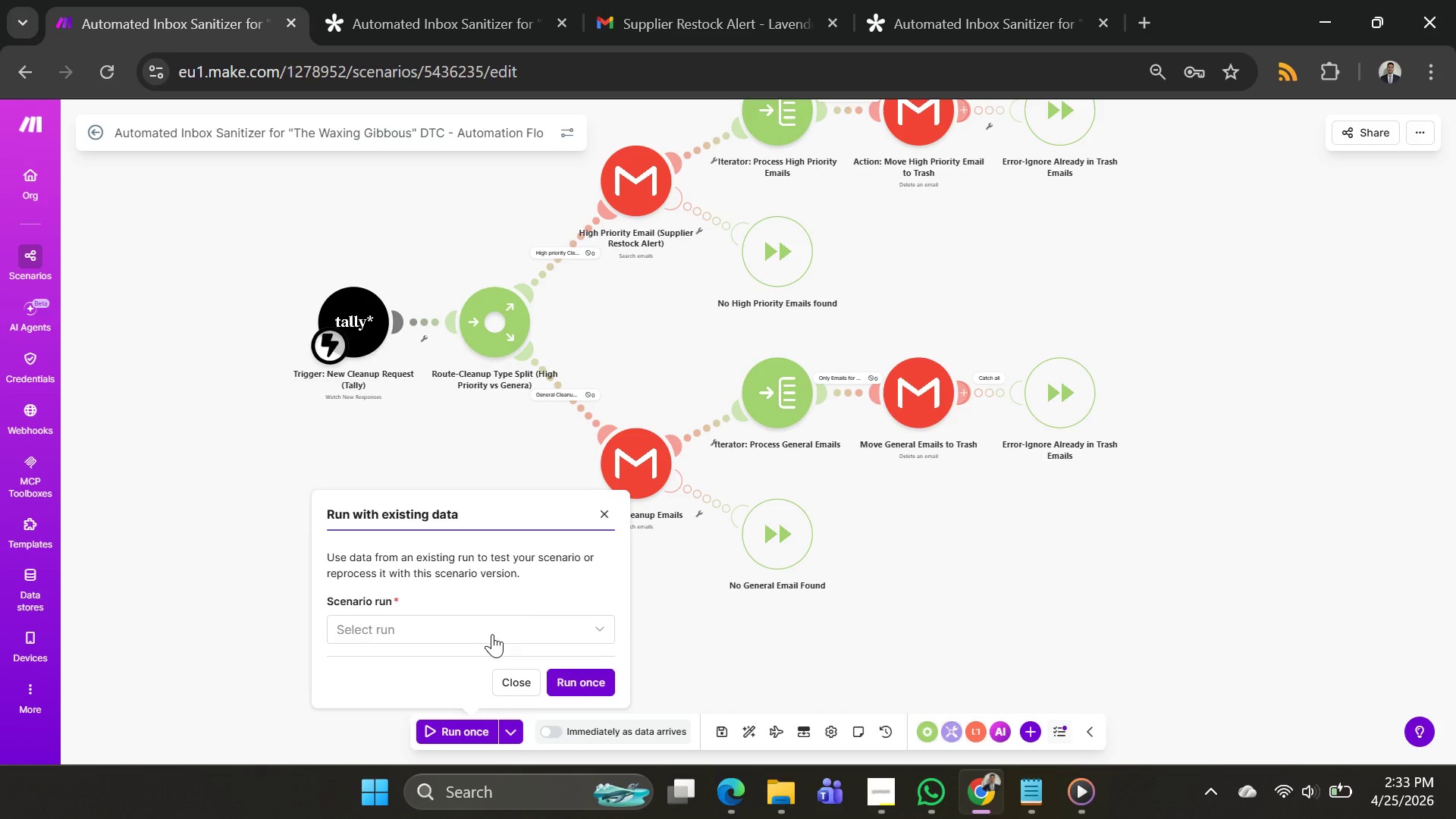 
left_click([492, 634])
 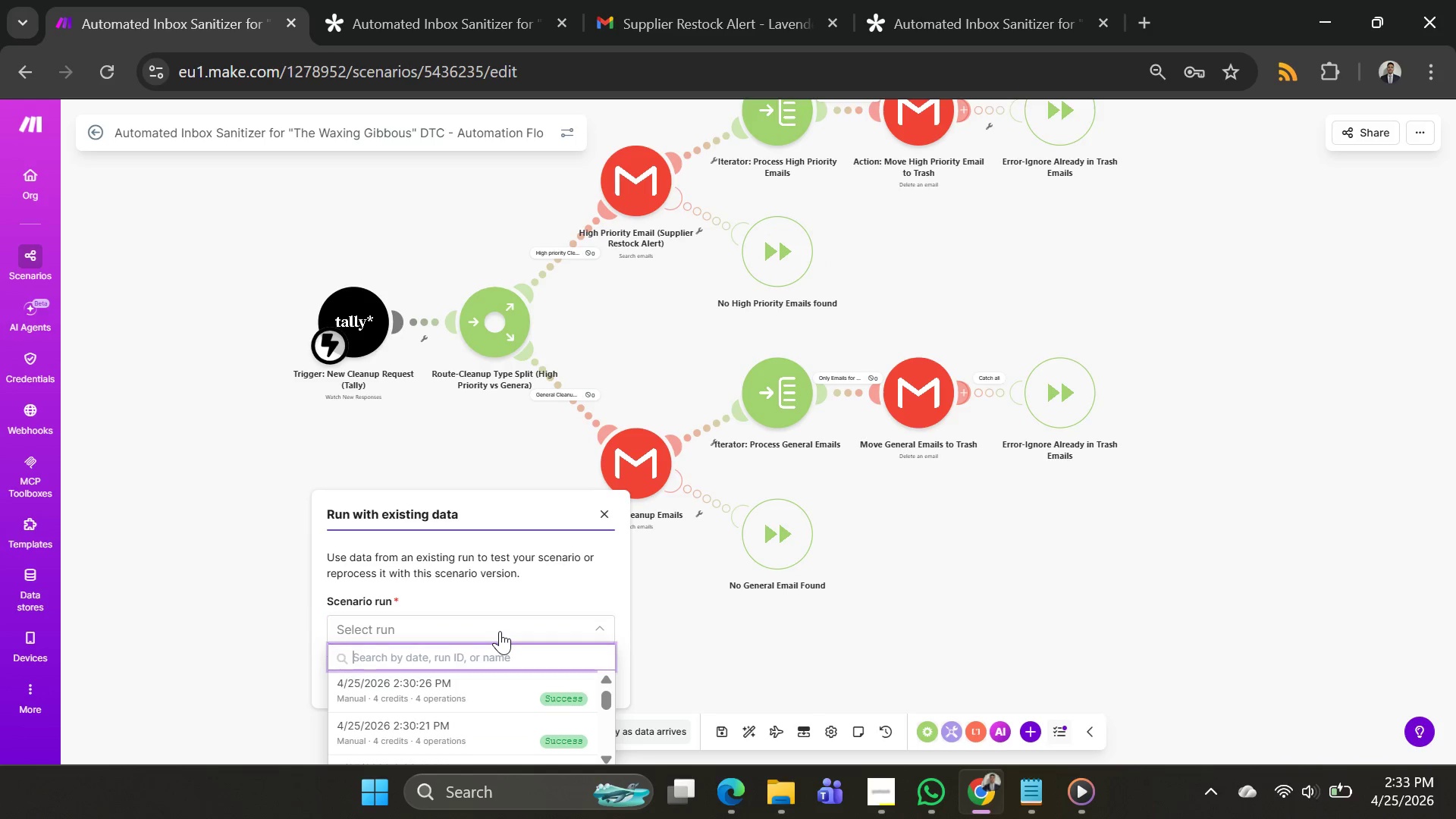 
scroll: coordinate [500, 631], scroll_direction: down, amount: 1.0
 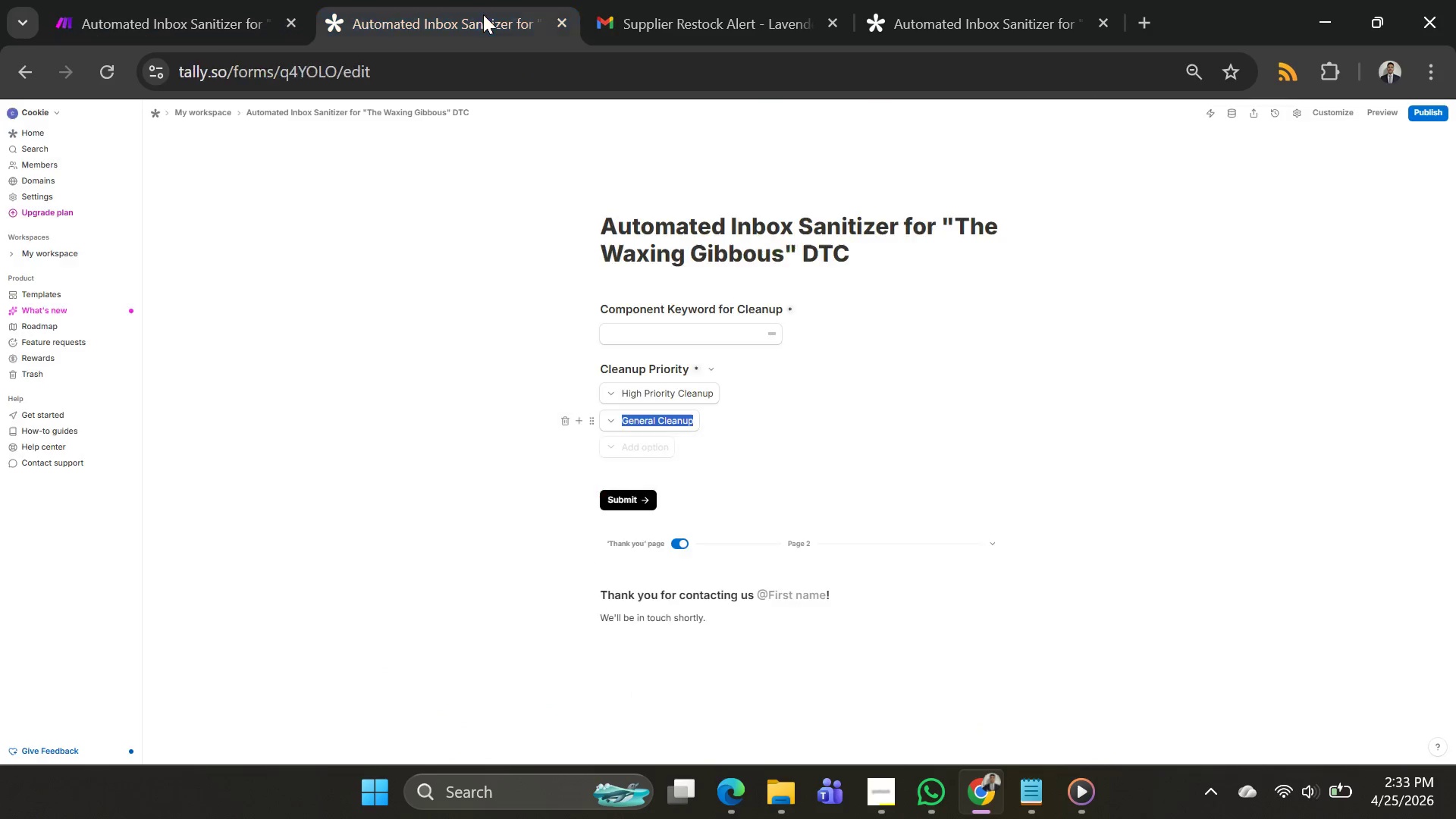 
left_click_drag(start_coordinate=[719, 13], to_coordinate=[729, 13])
 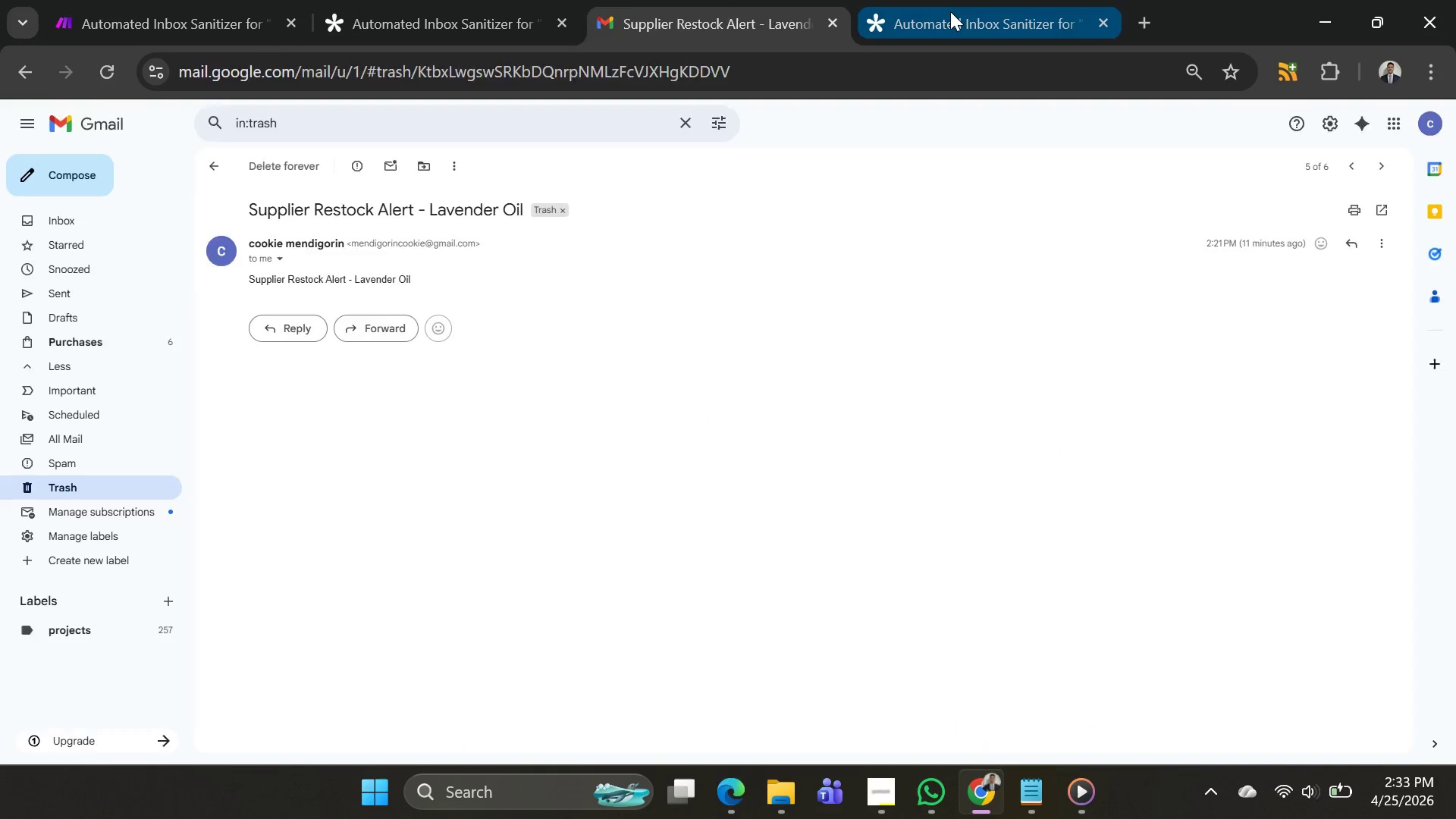 
triple_click([950, 11])
 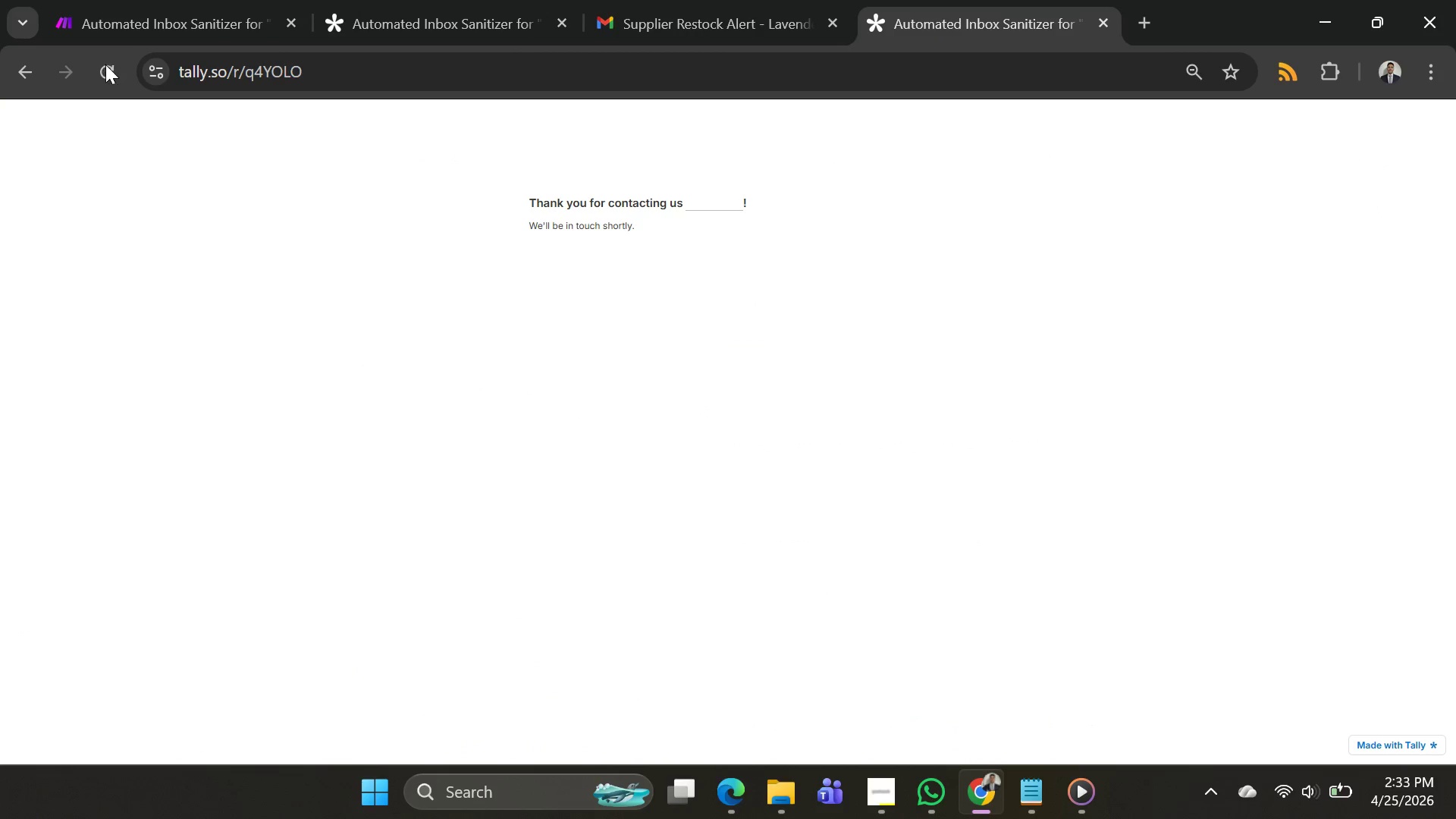 
left_click([105, 64])
 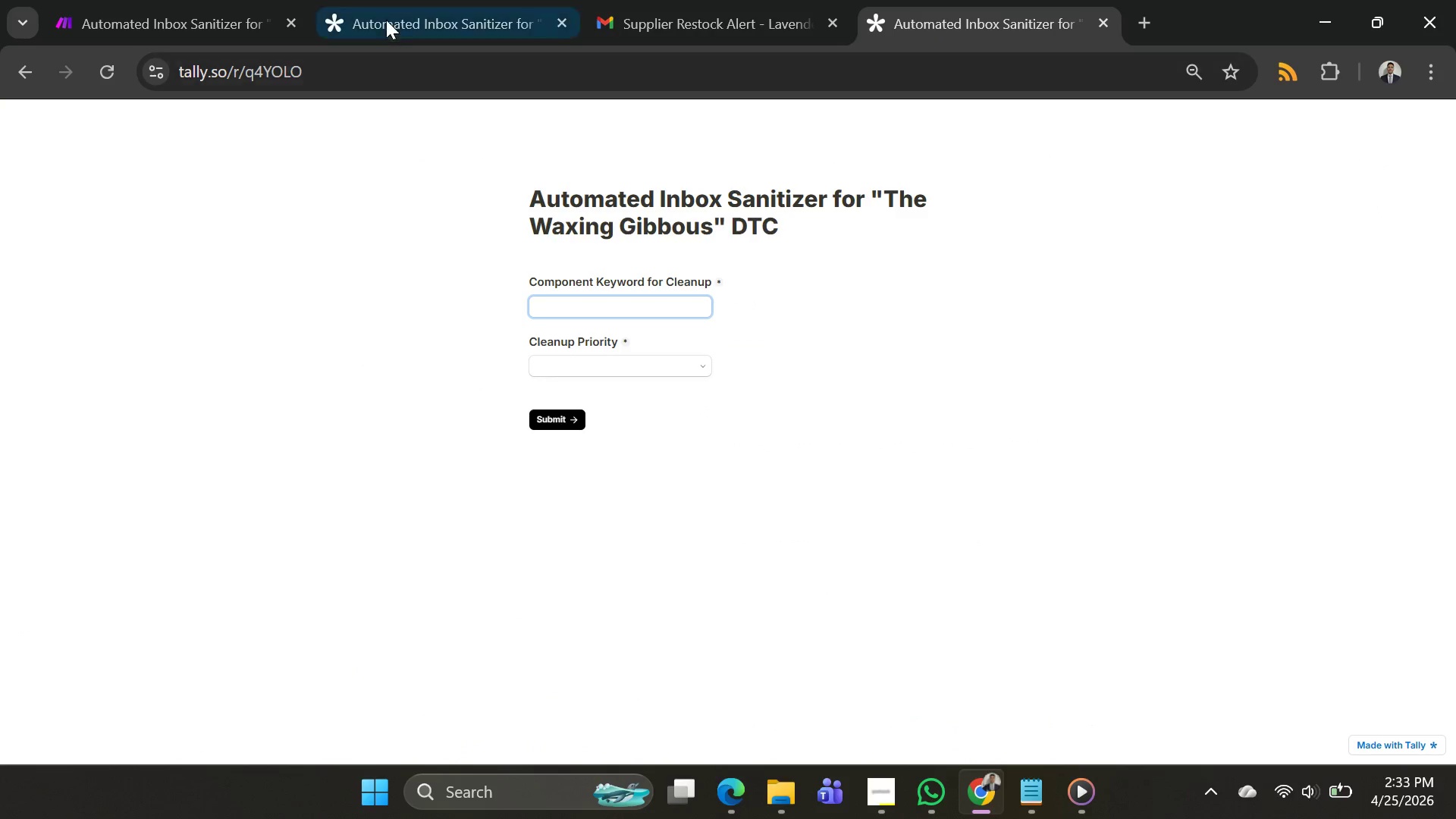 
left_click_drag(start_coordinate=[635, 16], to_coordinate=[644, 18])
 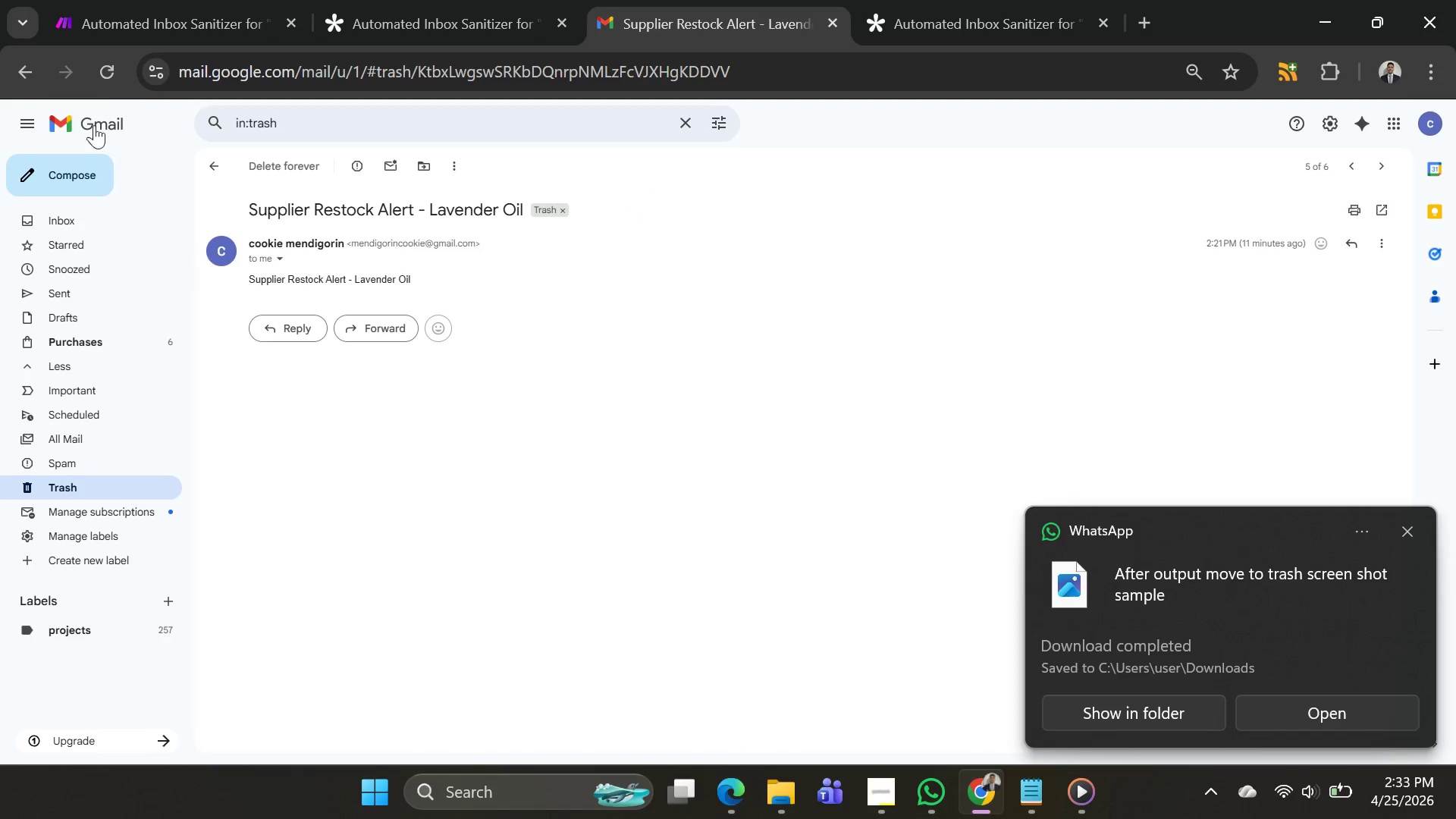 
left_click([114, 71])
 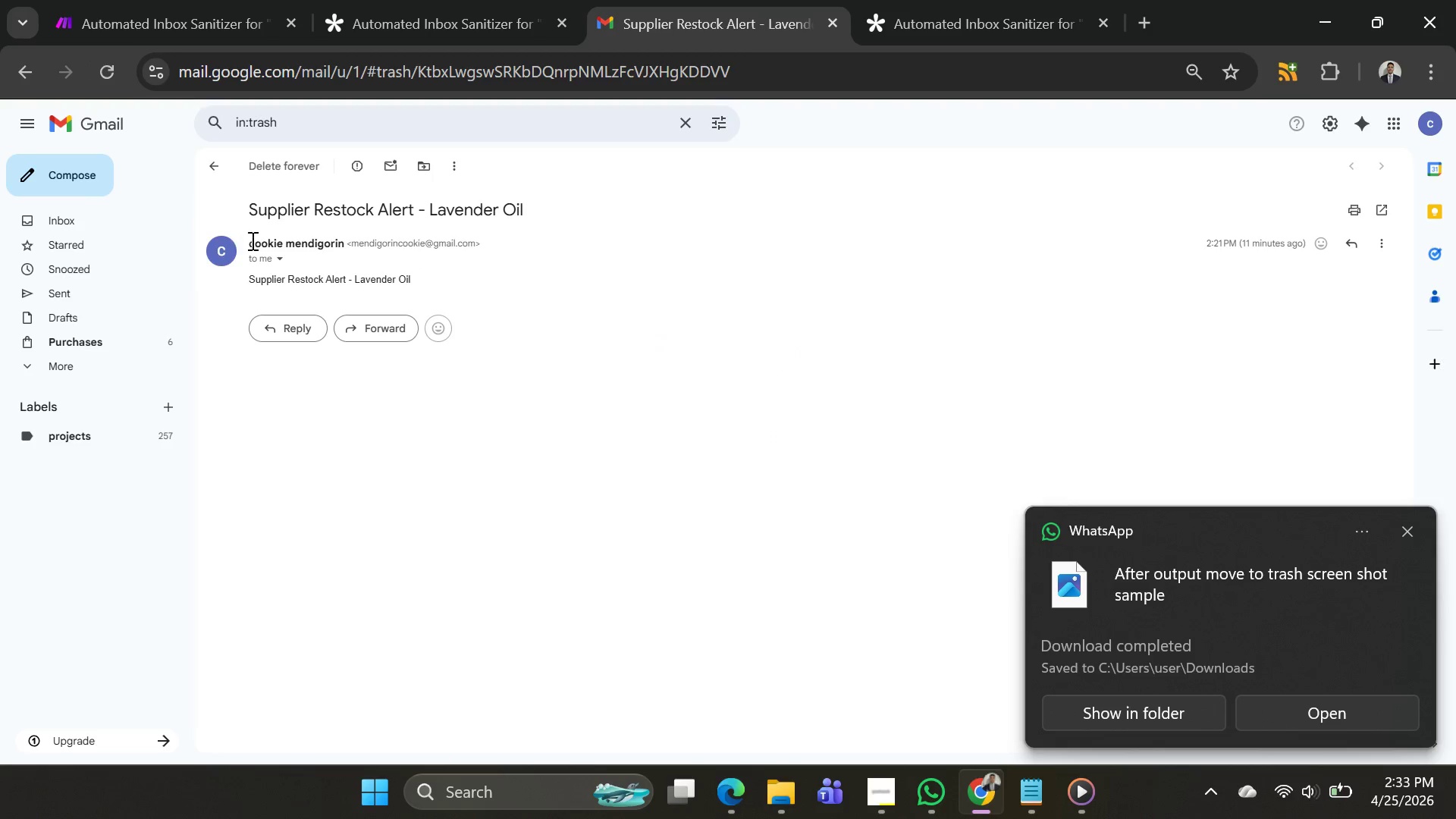 
wait(5.75)
 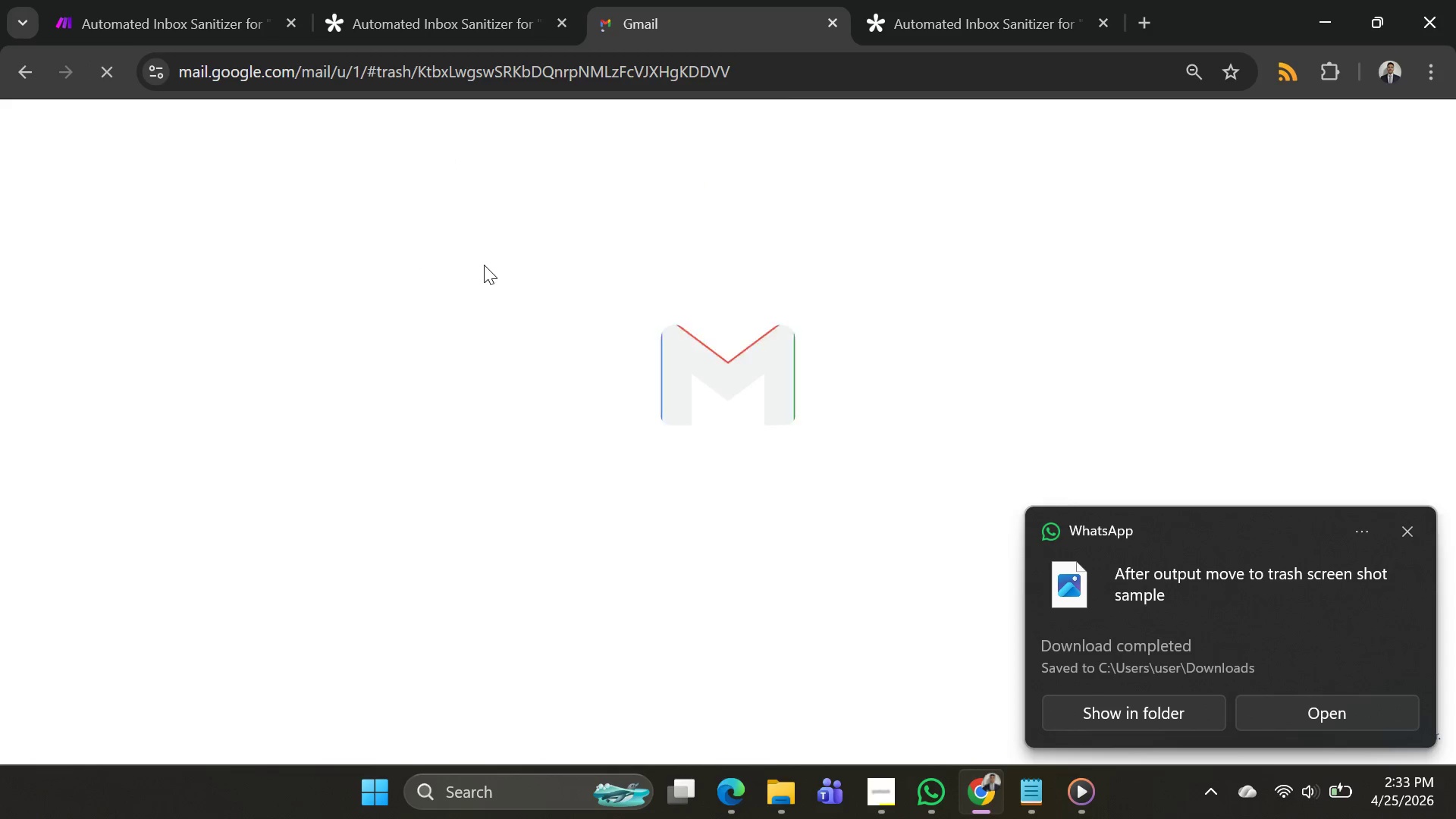 
left_click([215, 170])
 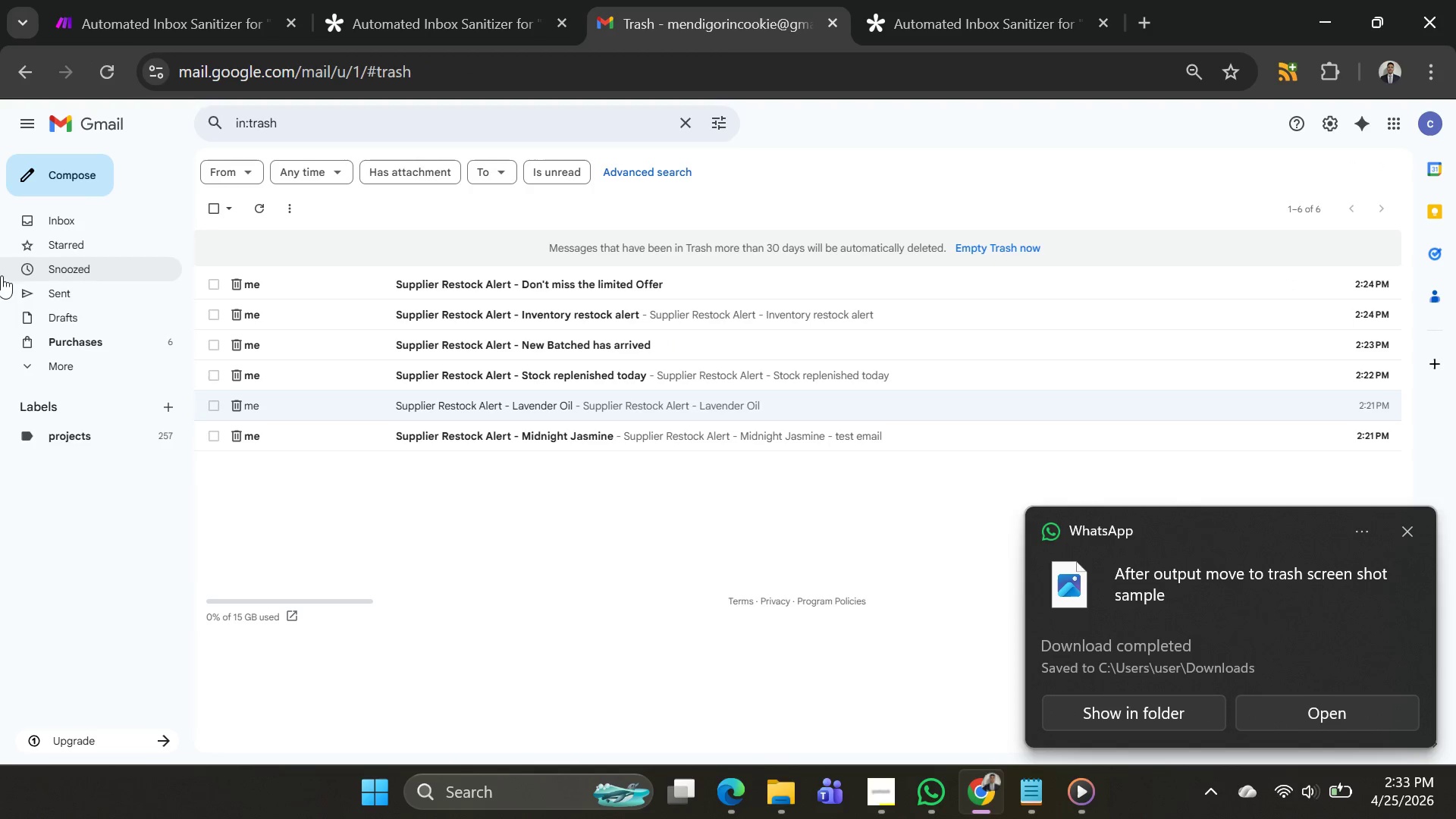 
left_click([53, 221])
 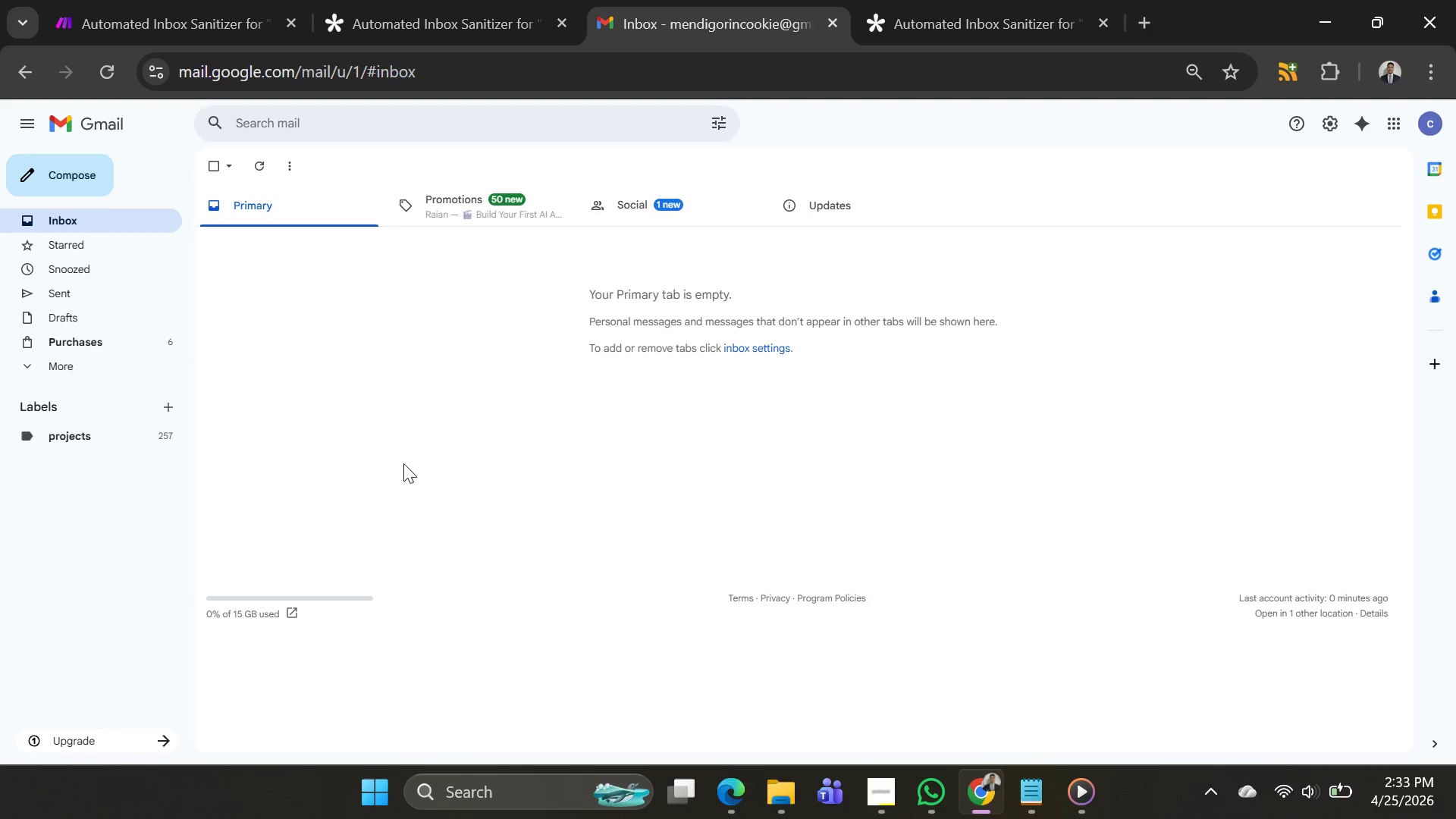 
left_click([44, 181])
 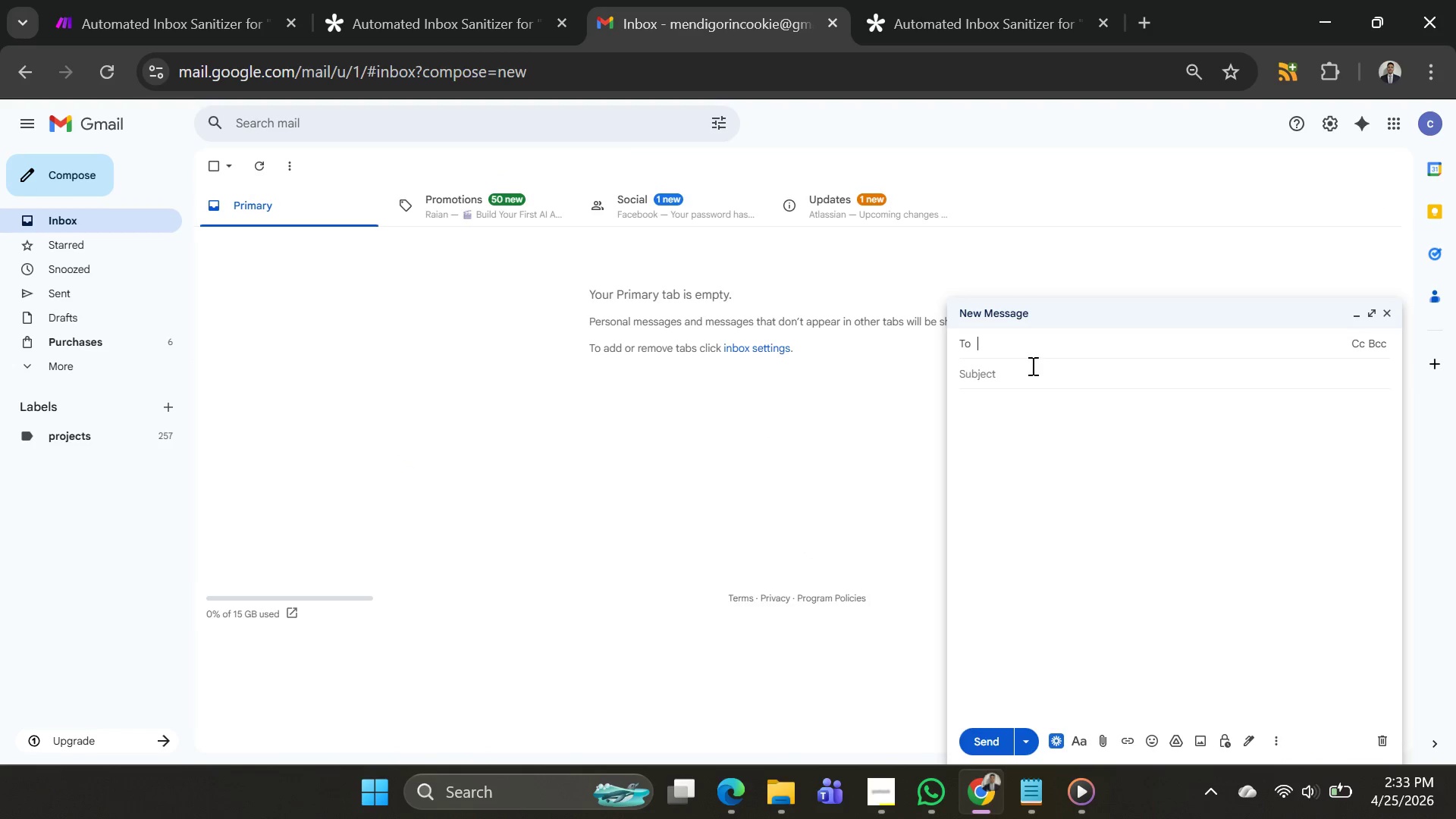 
left_click([1028, 350])
 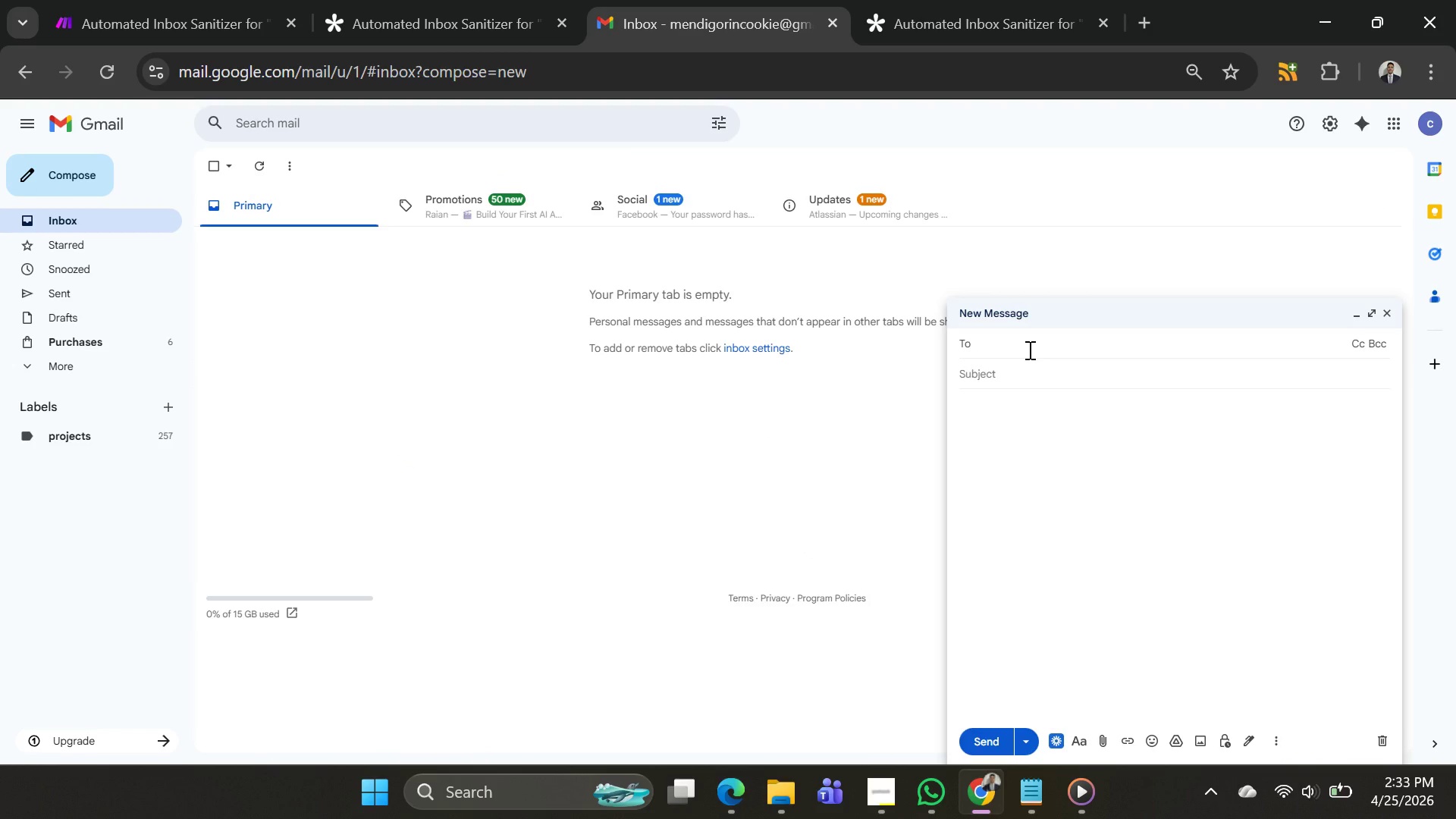 
type(mendi)
 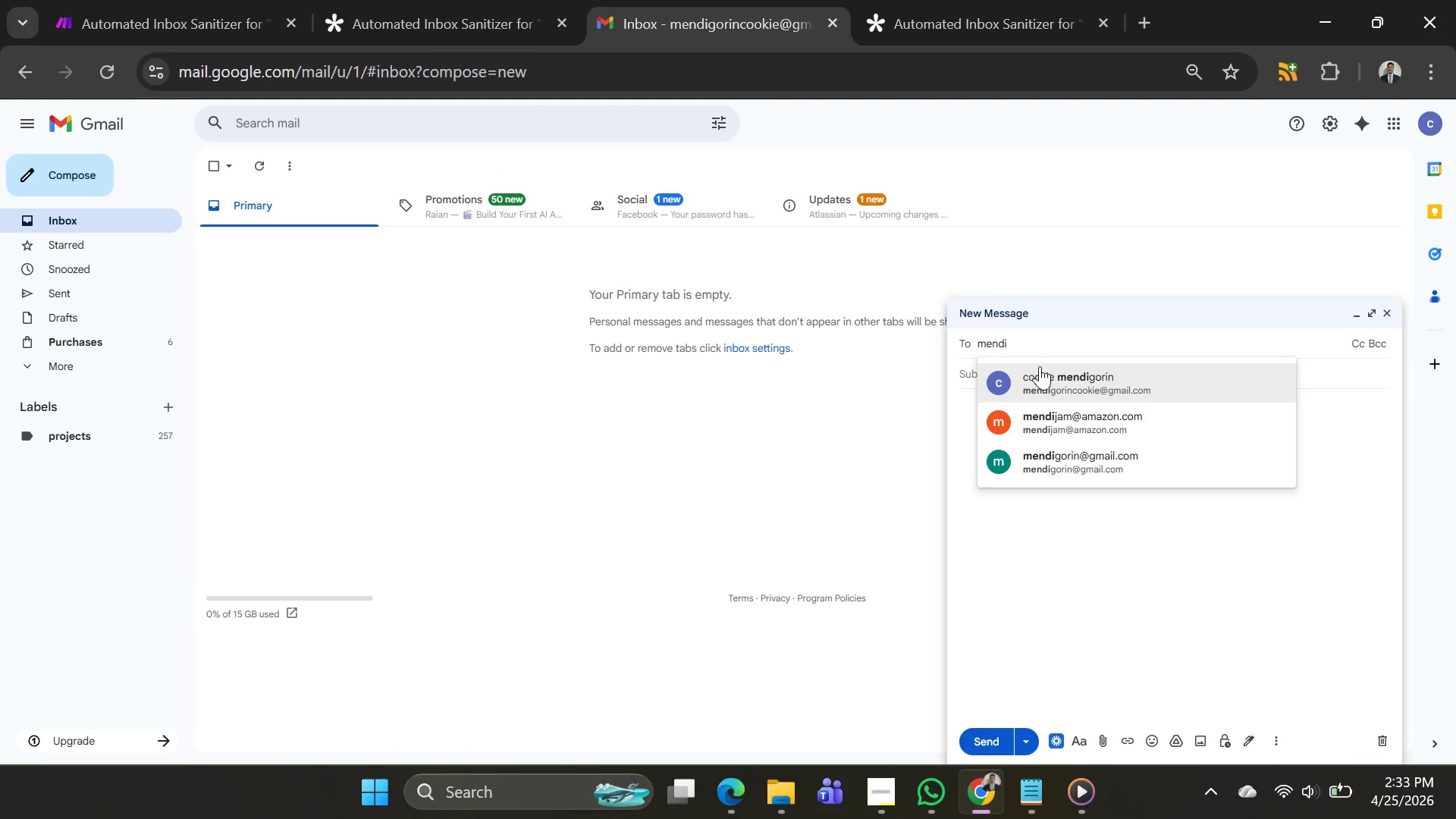 
left_click([1041, 375])
 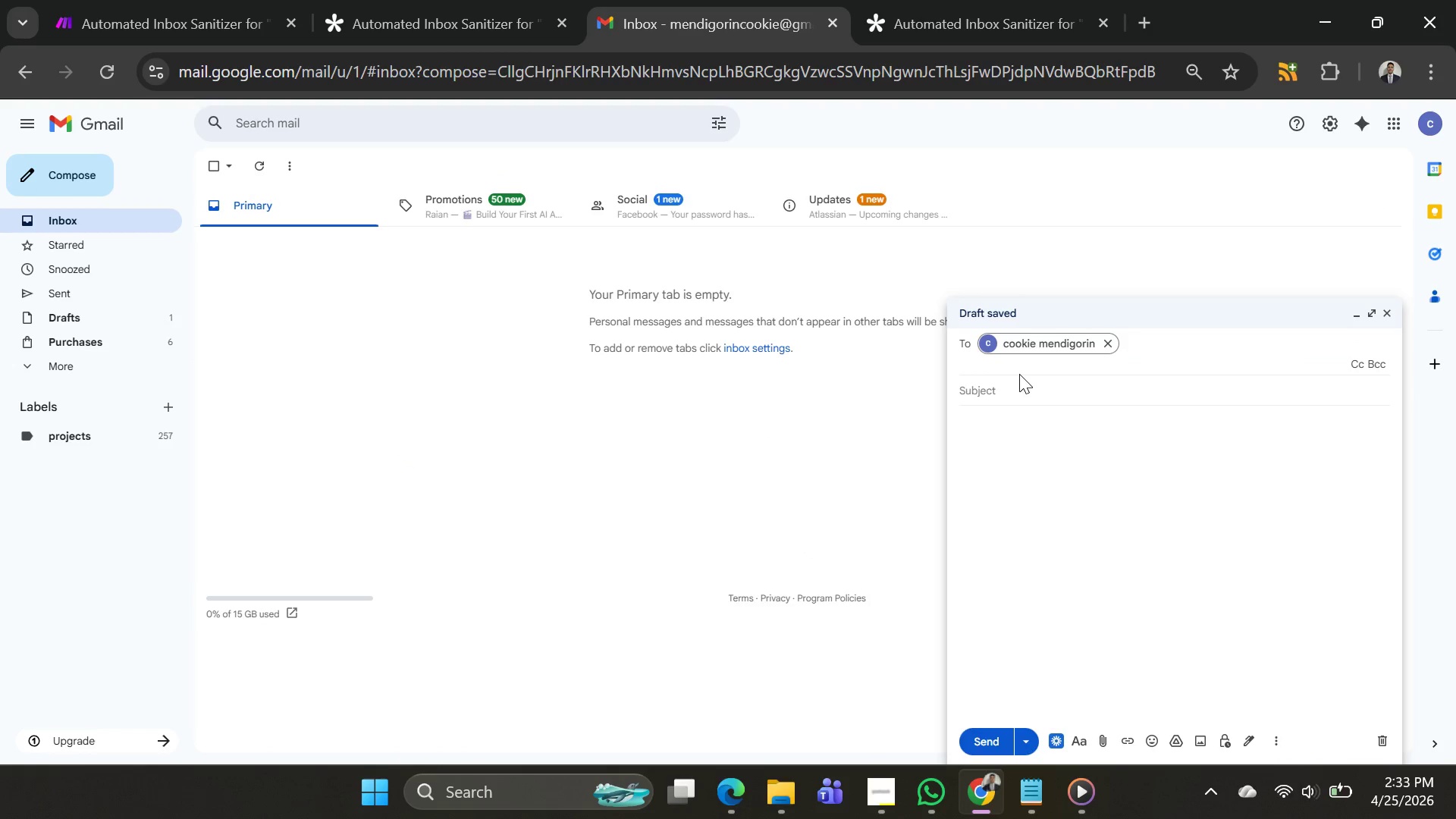 
left_click_drag(start_coordinate=[1019, 374], to_coordinate=[1020, 383])
 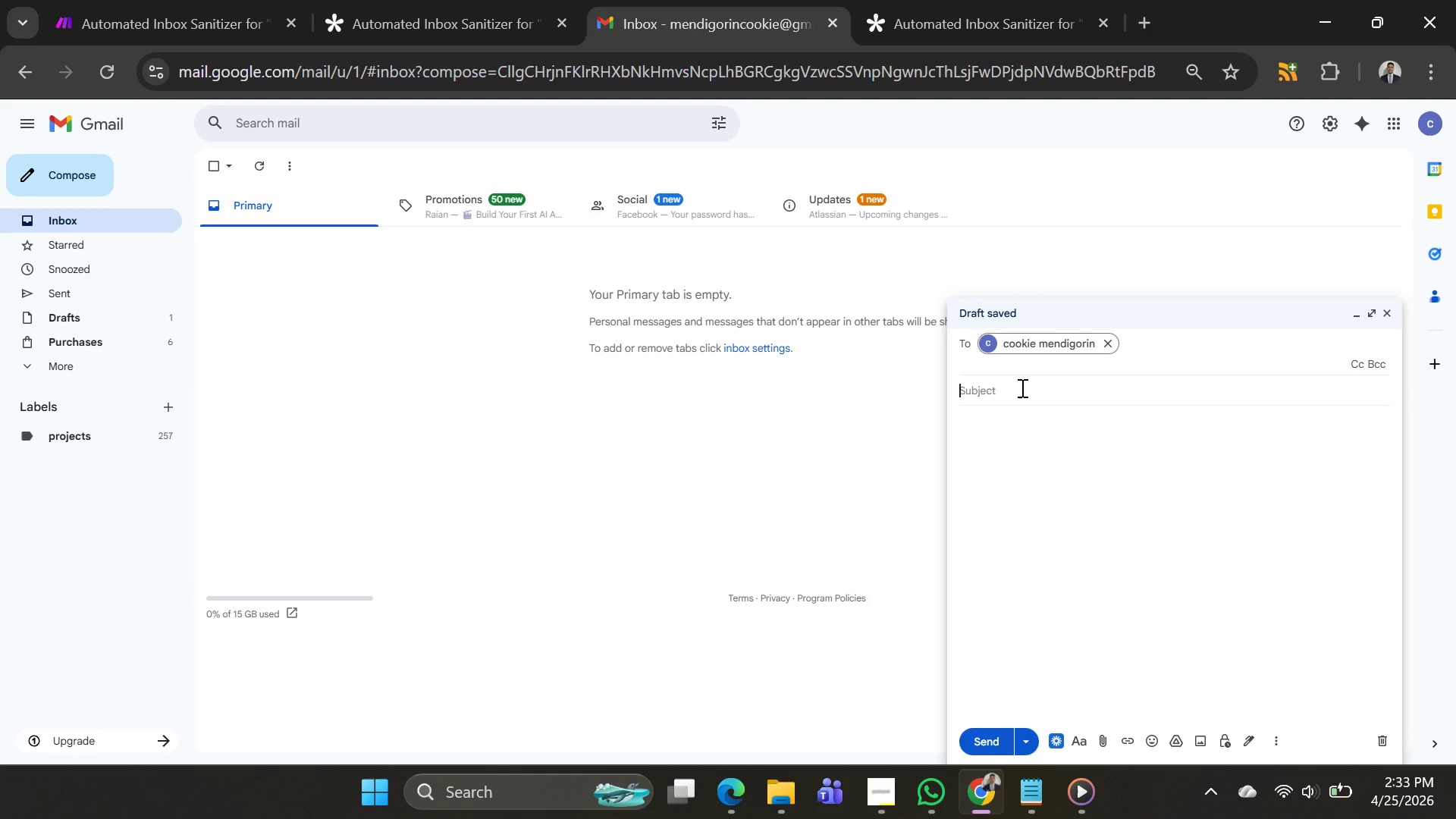 
double_click([1021, 388])
 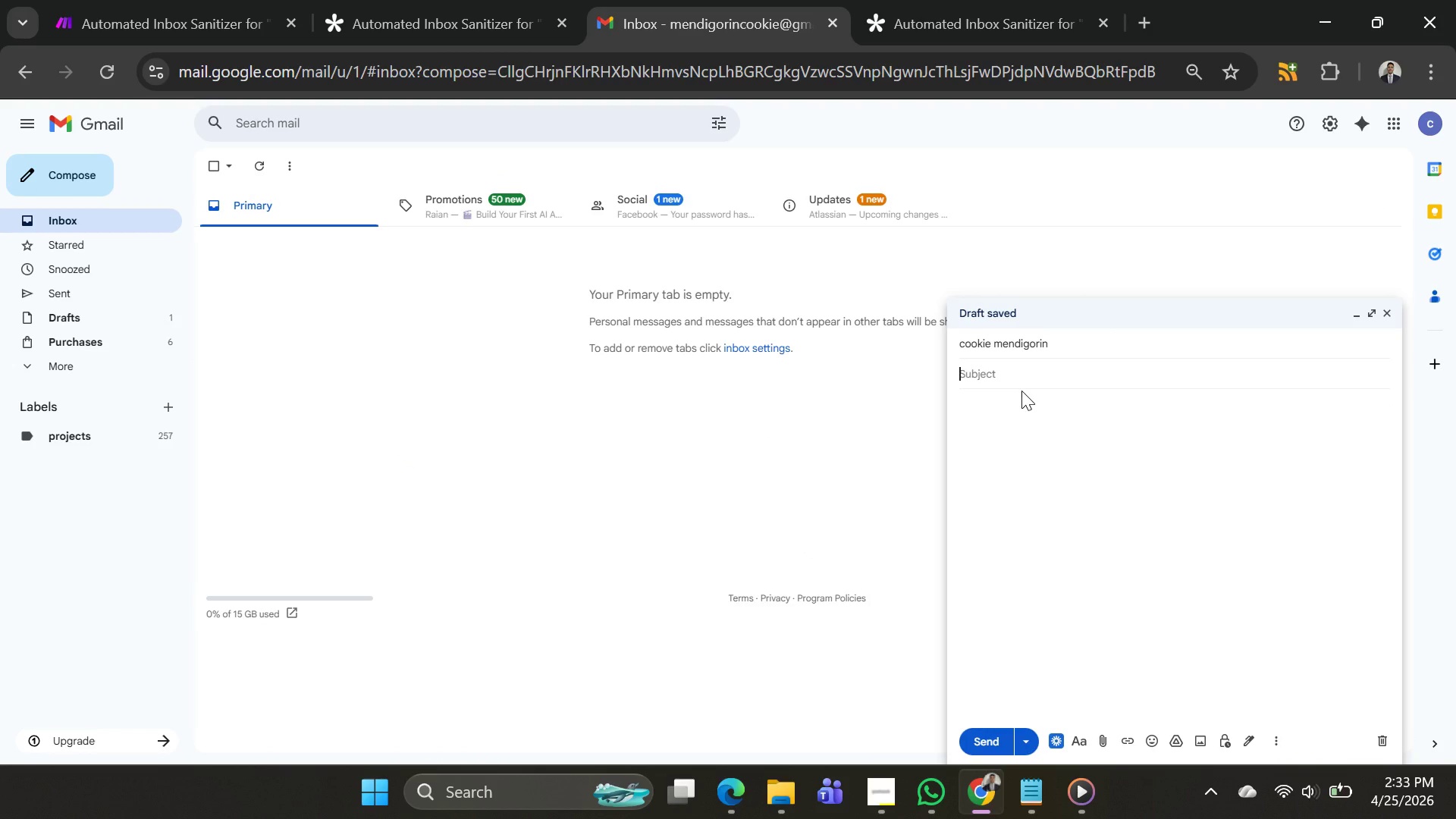 
key(Control+V)
 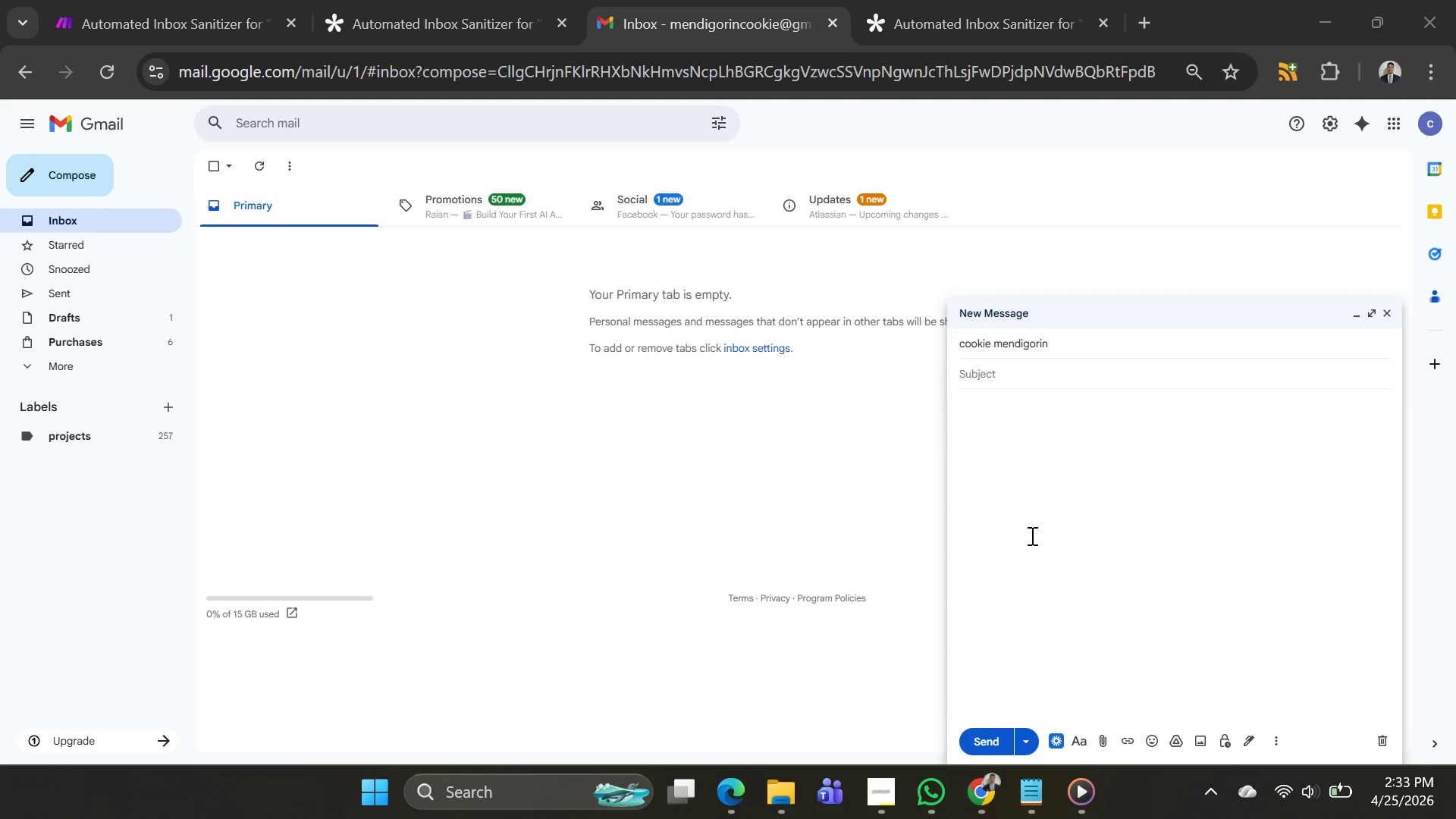 
left_click([1034, 790])
 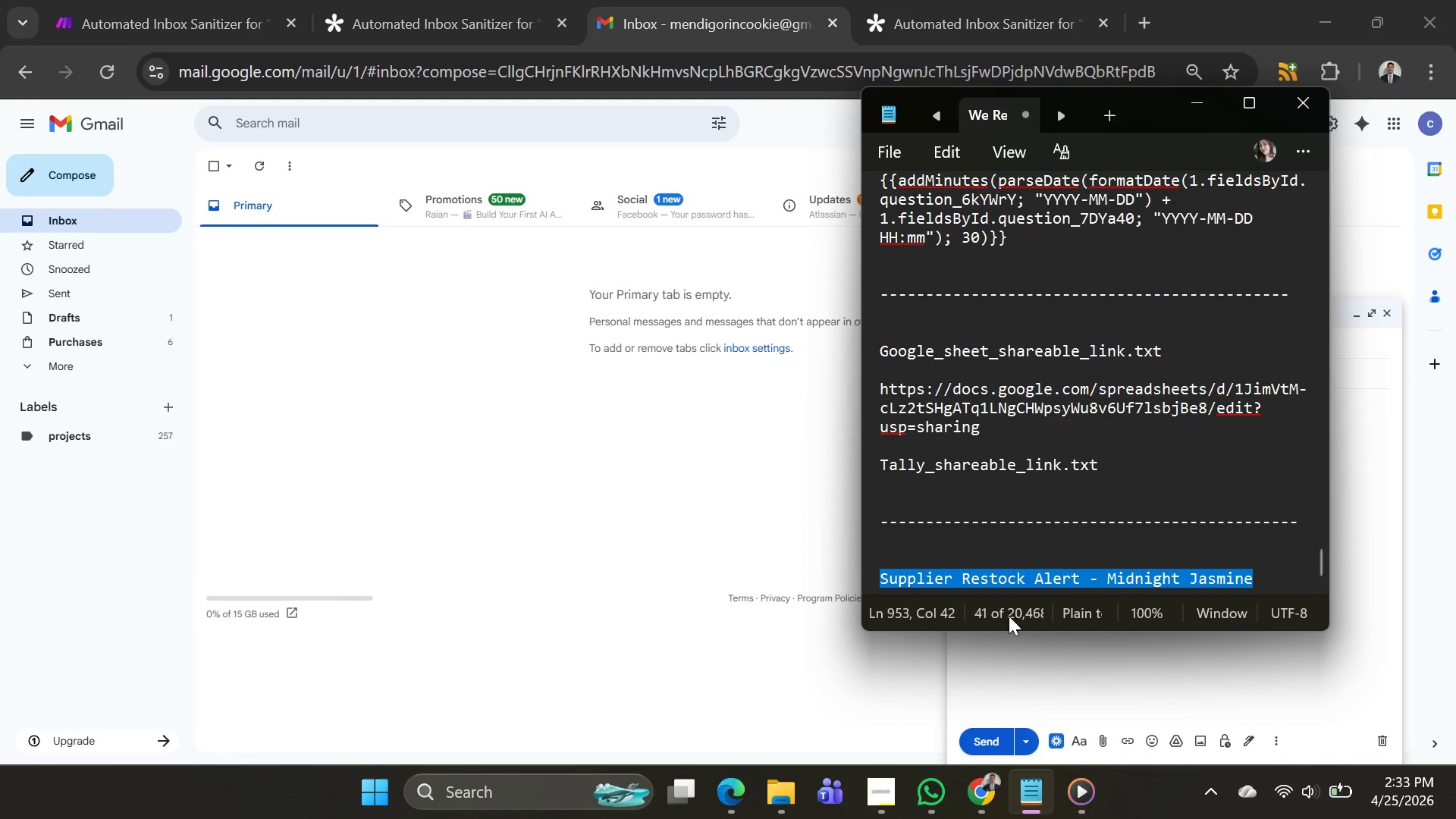 
key(Control+C)
 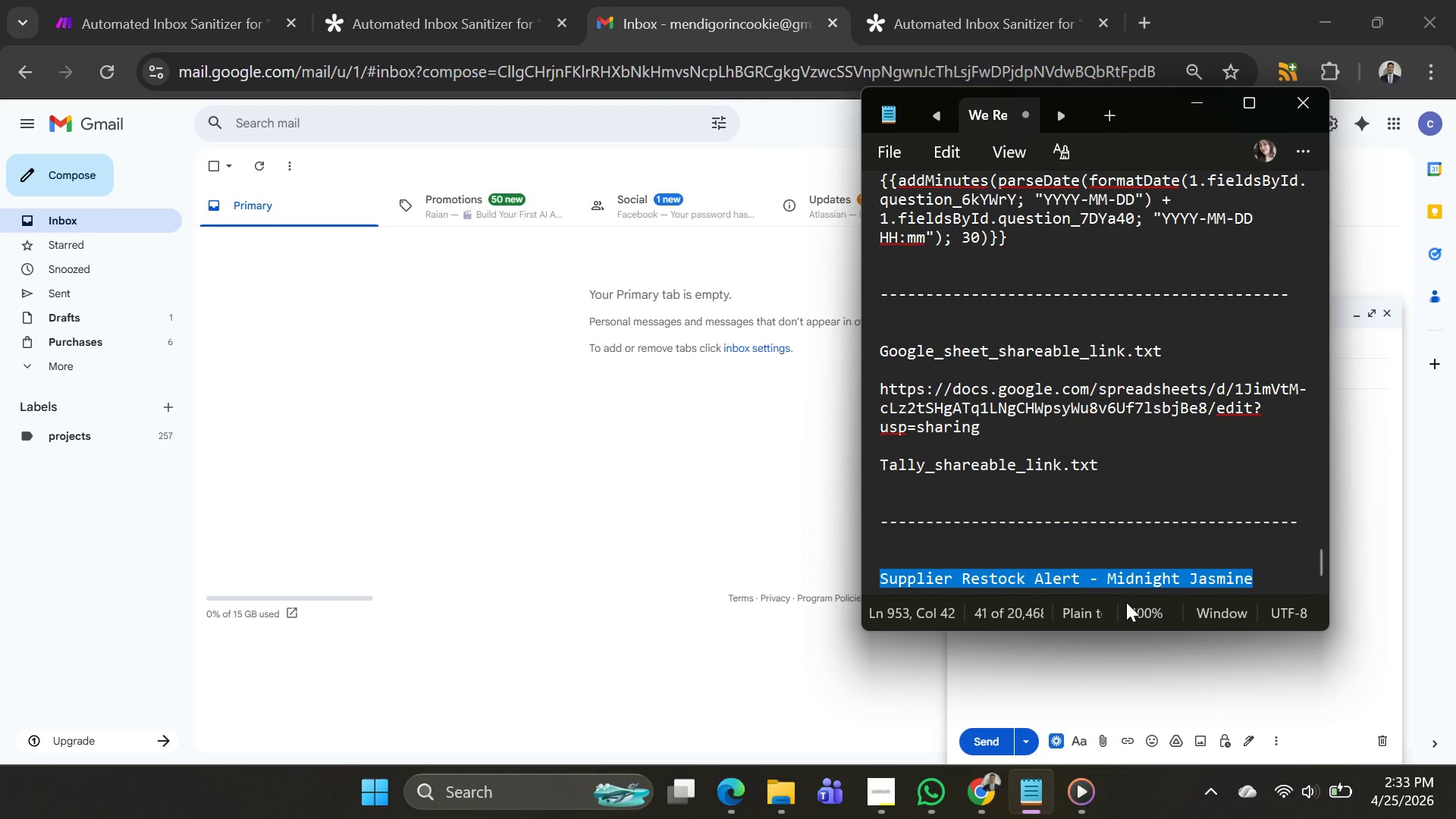 
key(Control+C)
 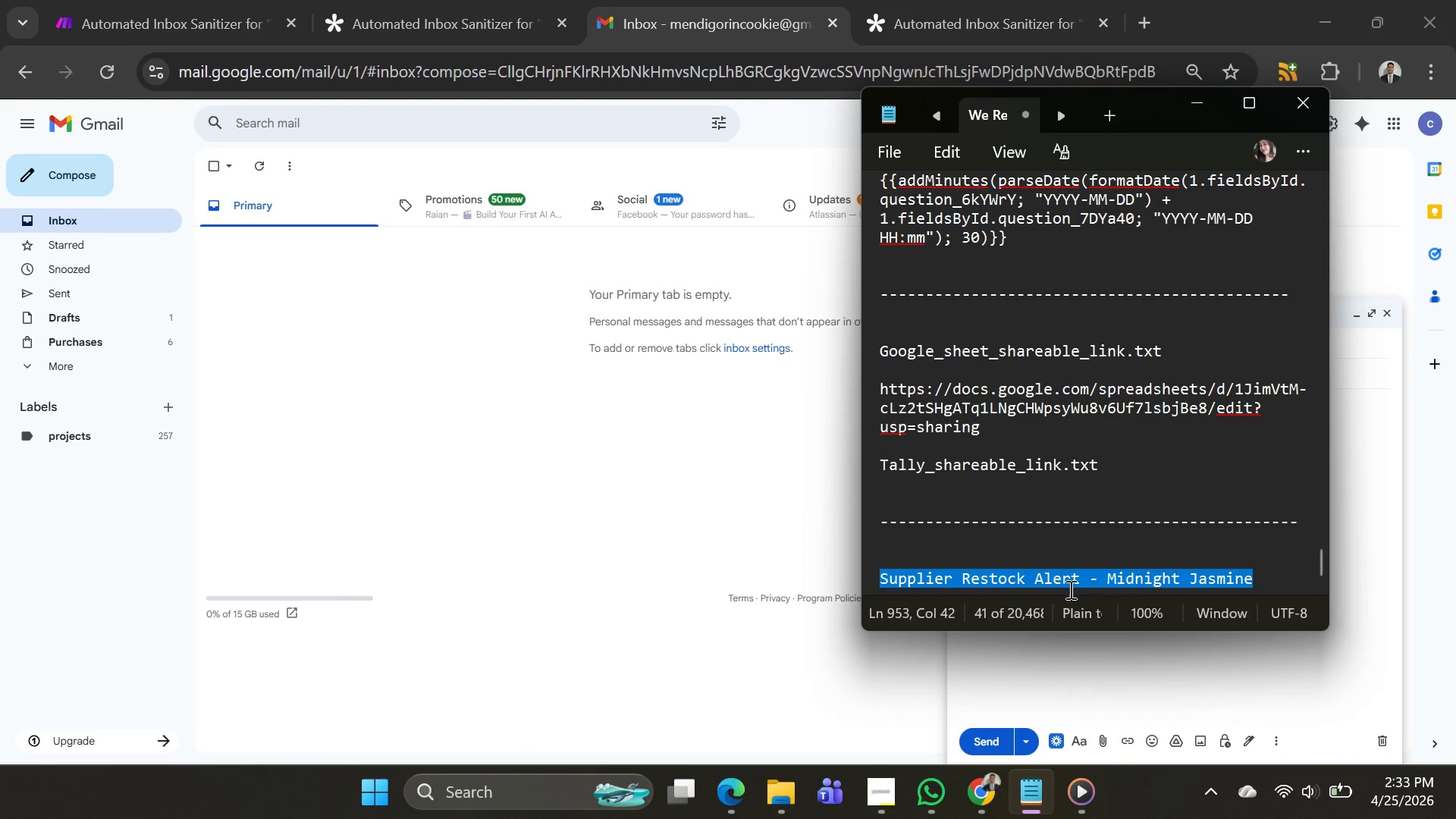 
key(Alt+AltLeft)
 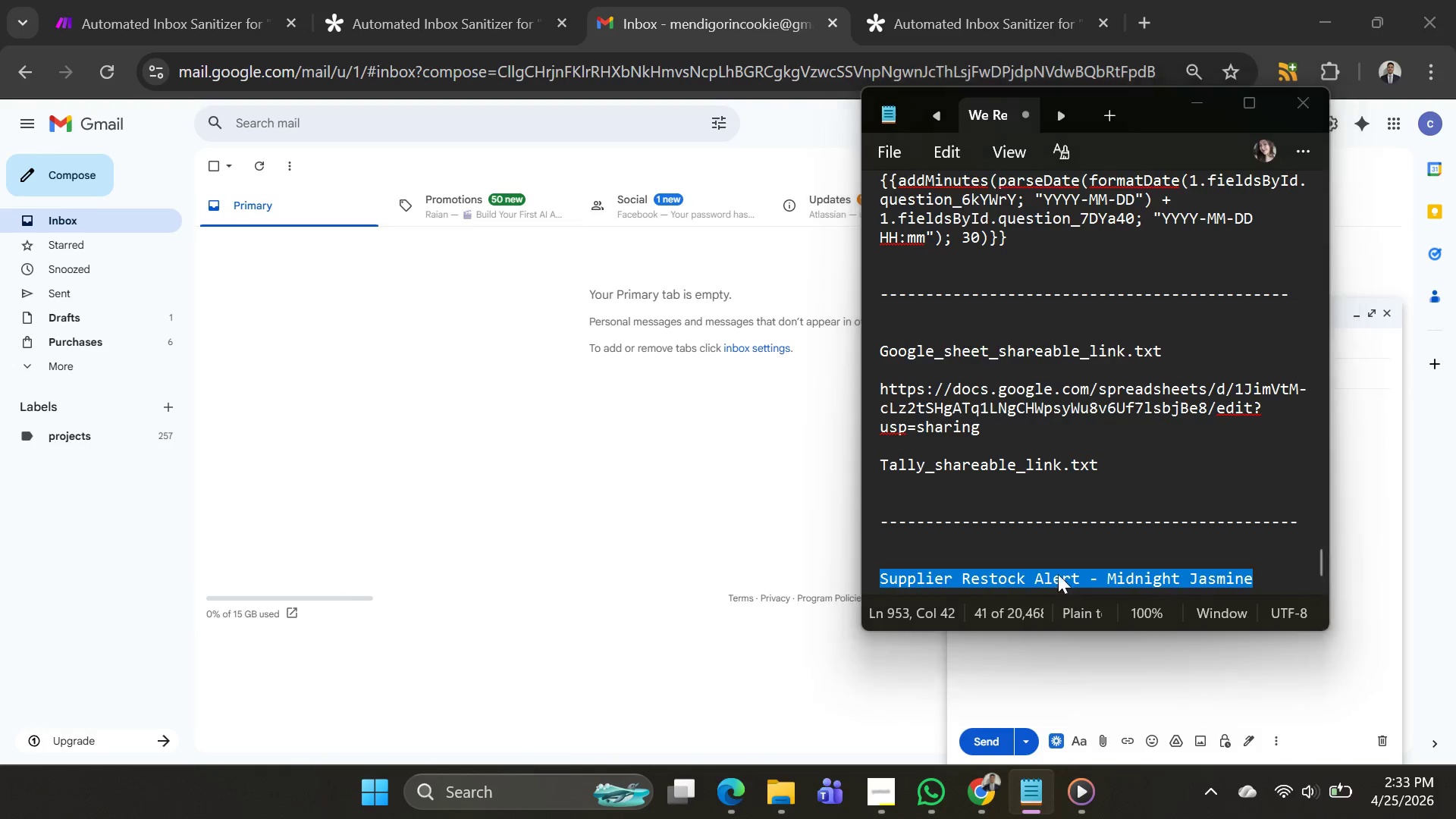 
key(Alt+Tab)
 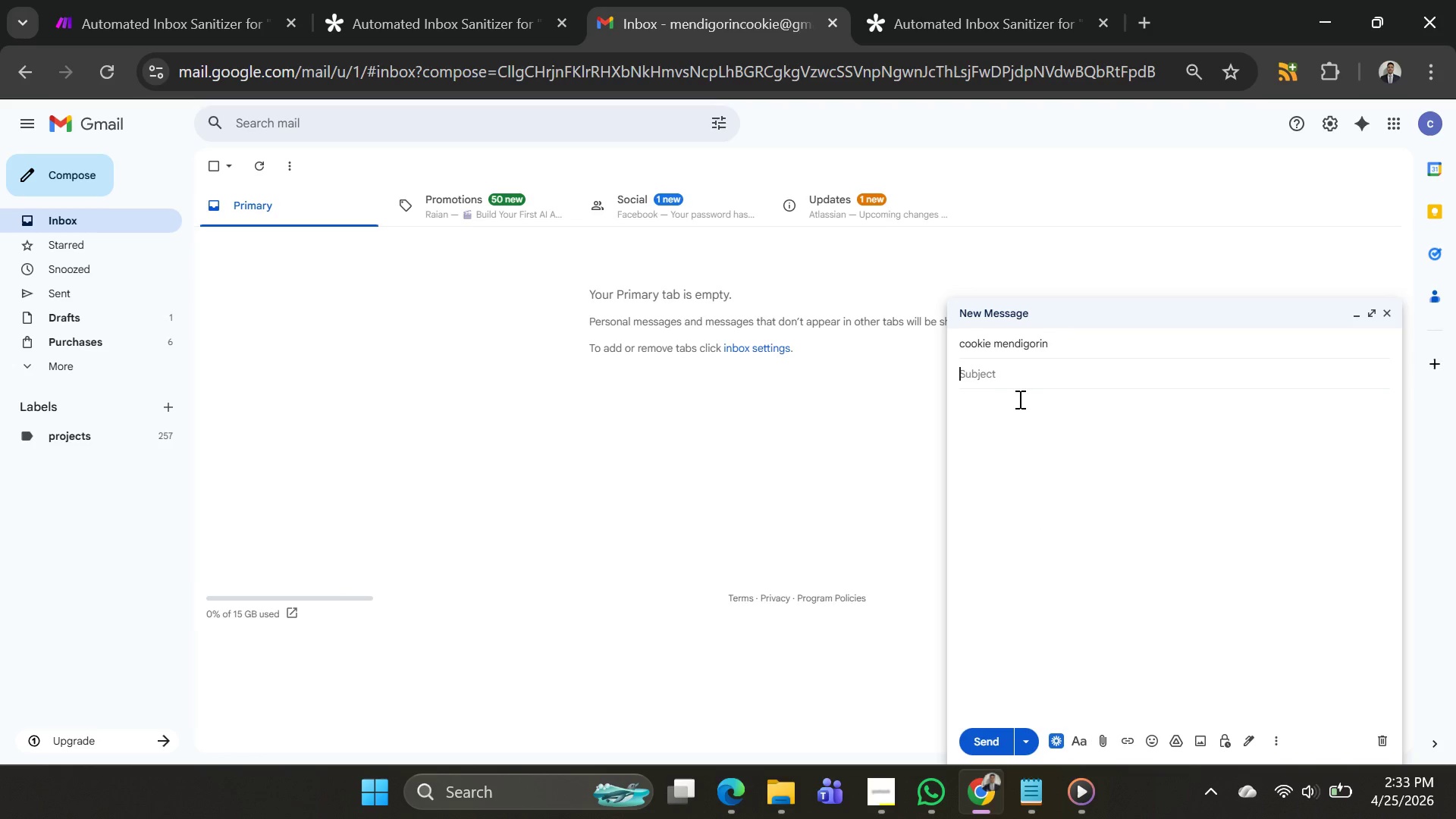 
key(Control+ControlLeft)
 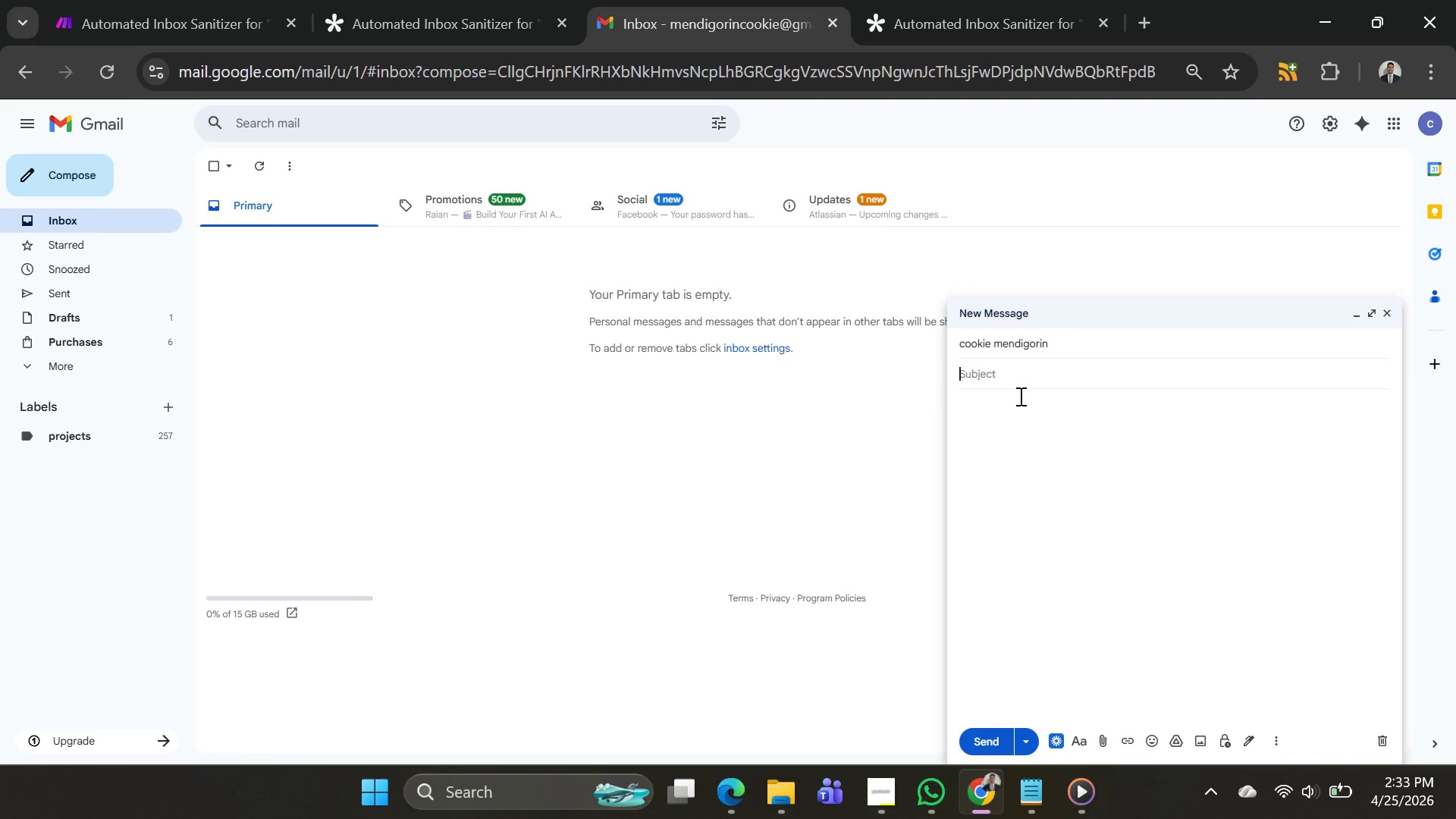 
key(Control+V)
 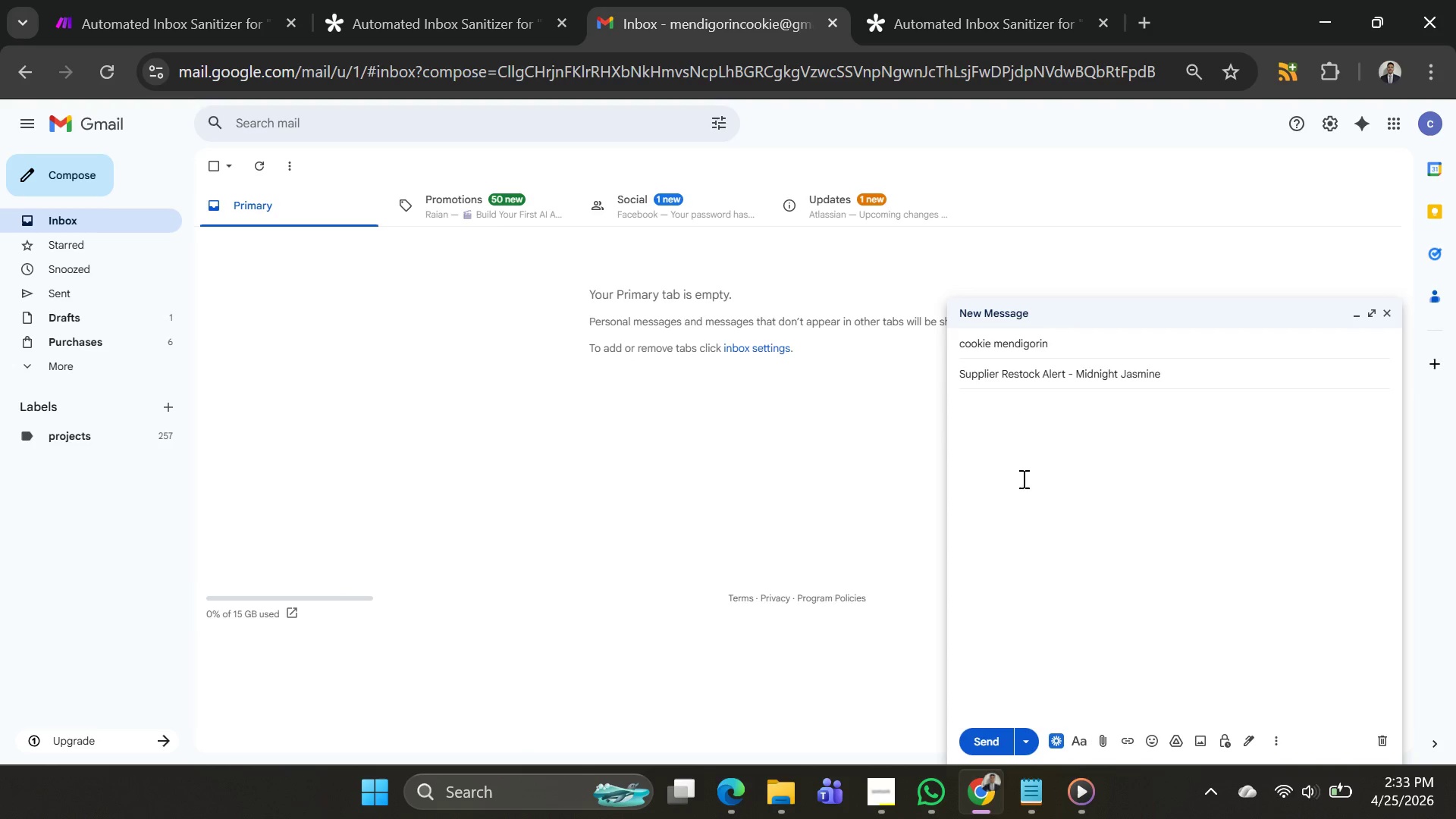 
left_click([1019, 425])
 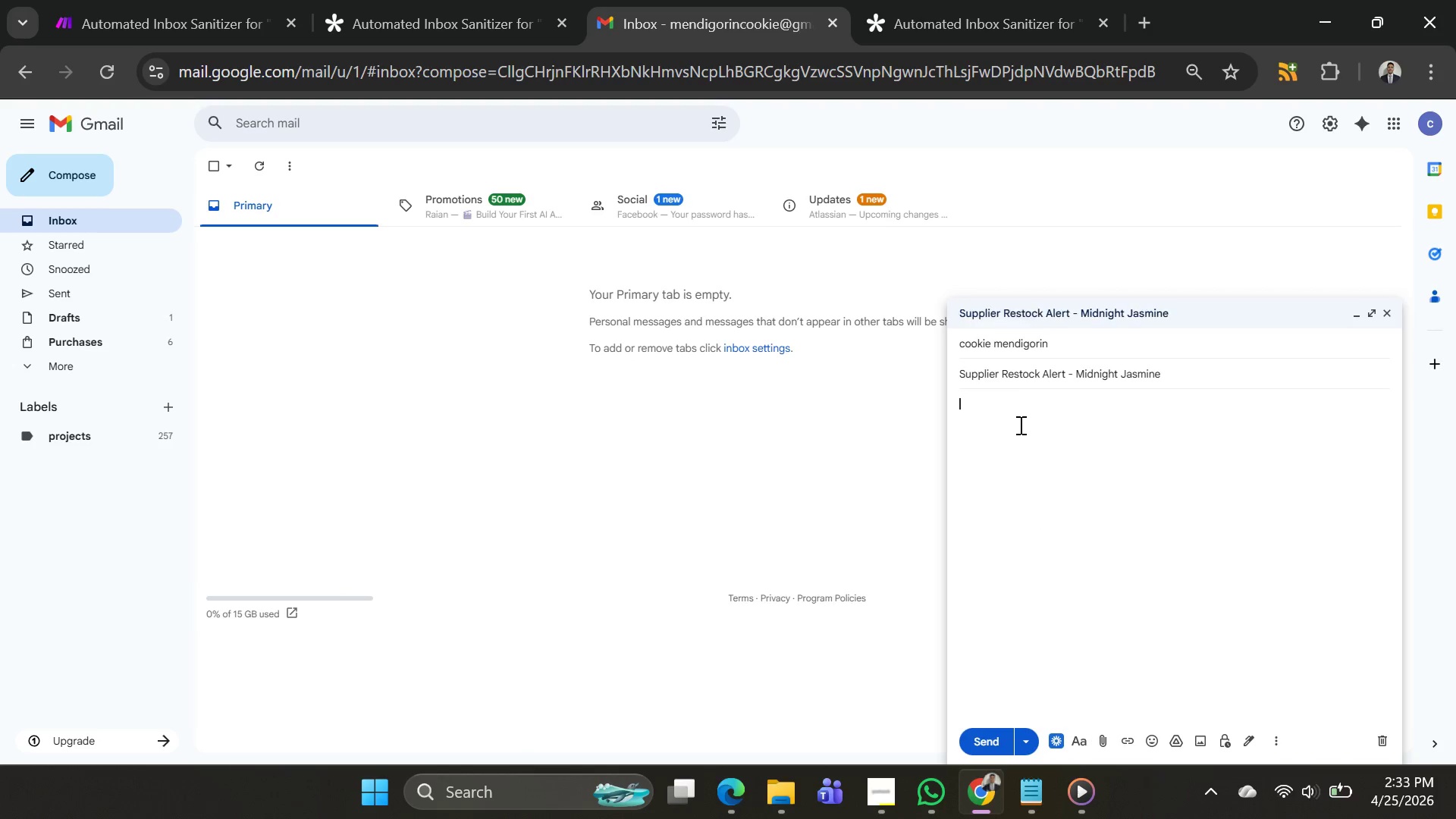 
key(Control+ControlLeft)
 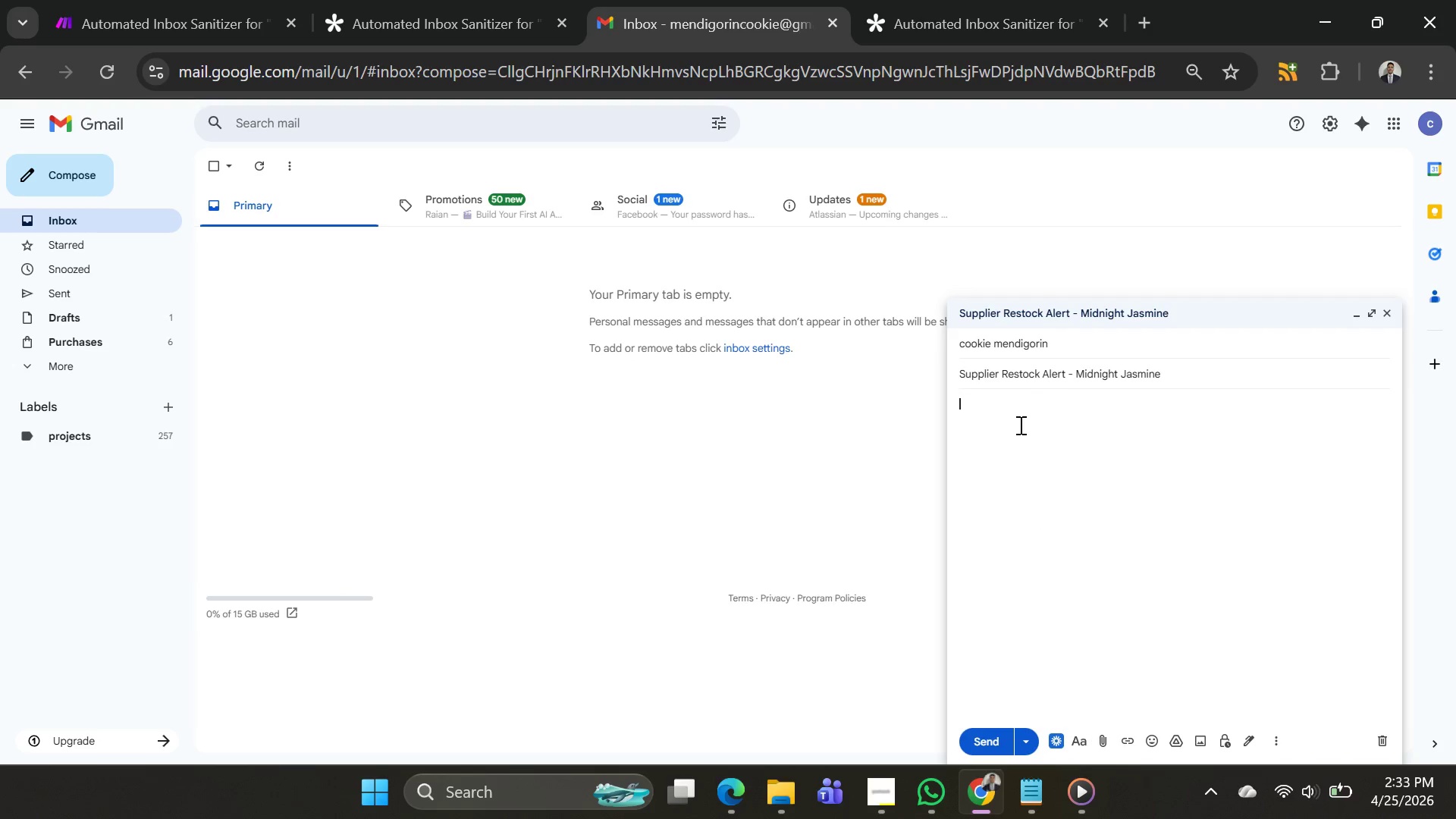 
key(Control+V)
 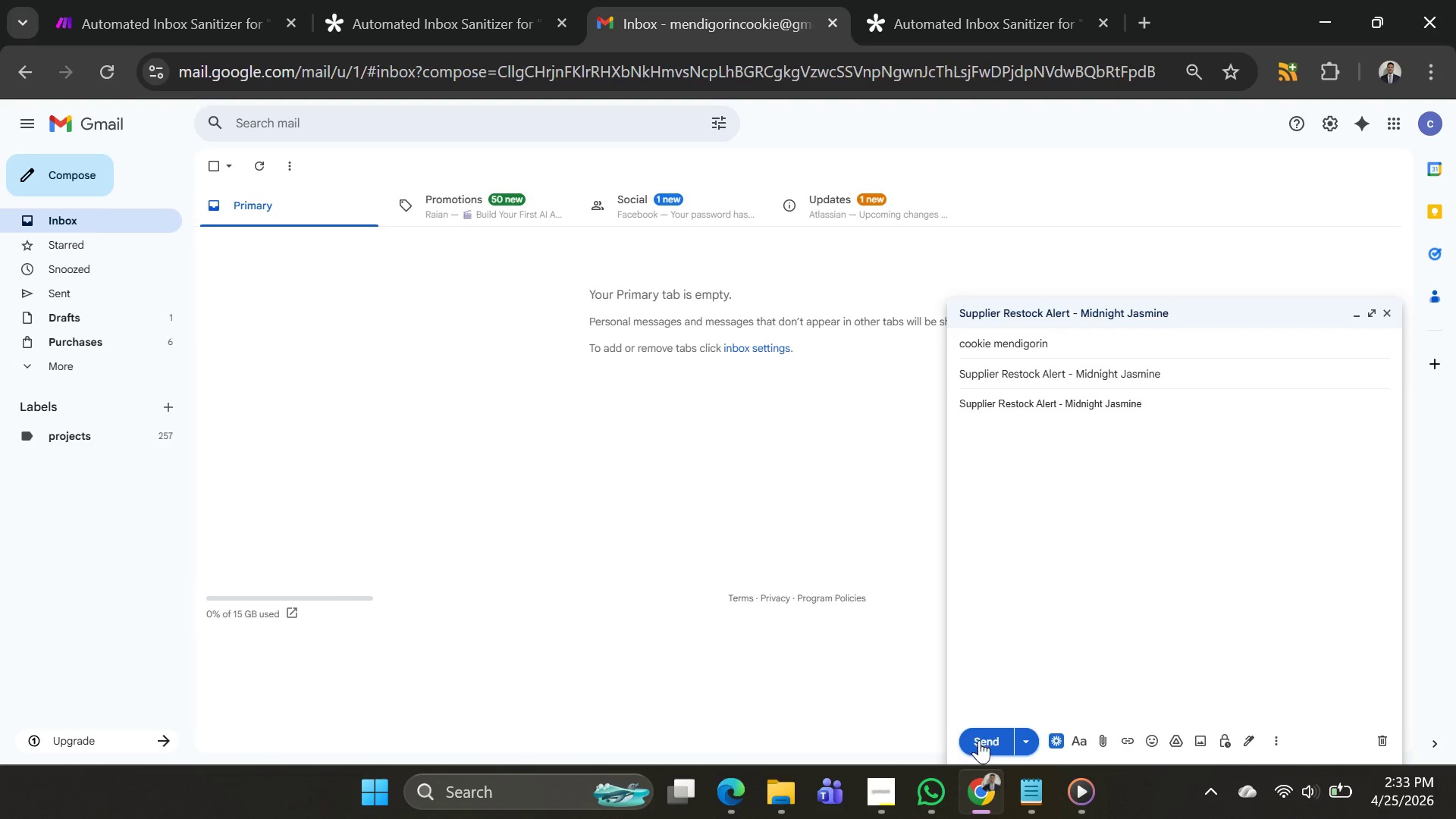 
left_click_drag(start_coordinate=[979, 740], to_coordinate=[977, 736])
 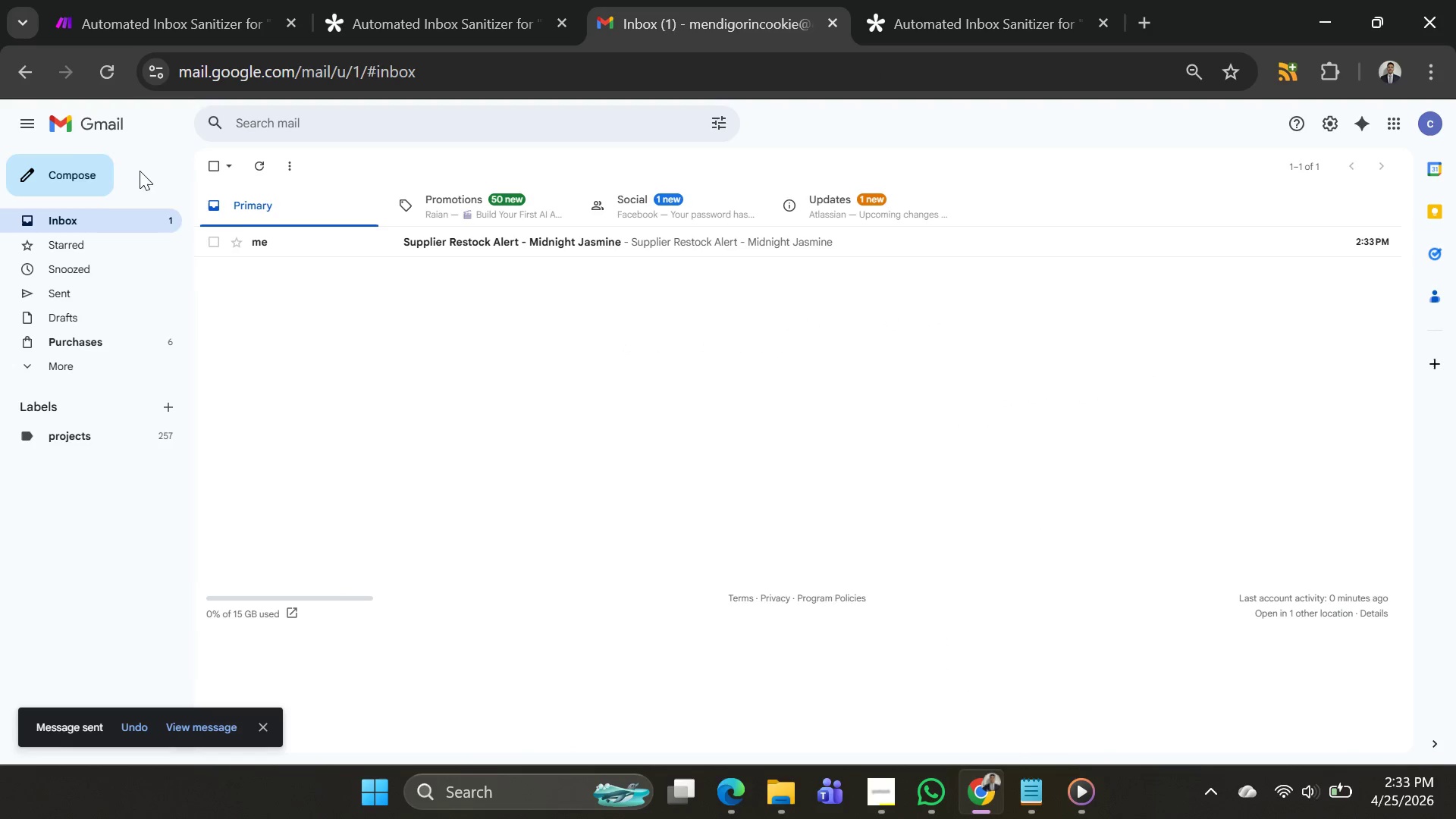 
left_click([52, 158])
 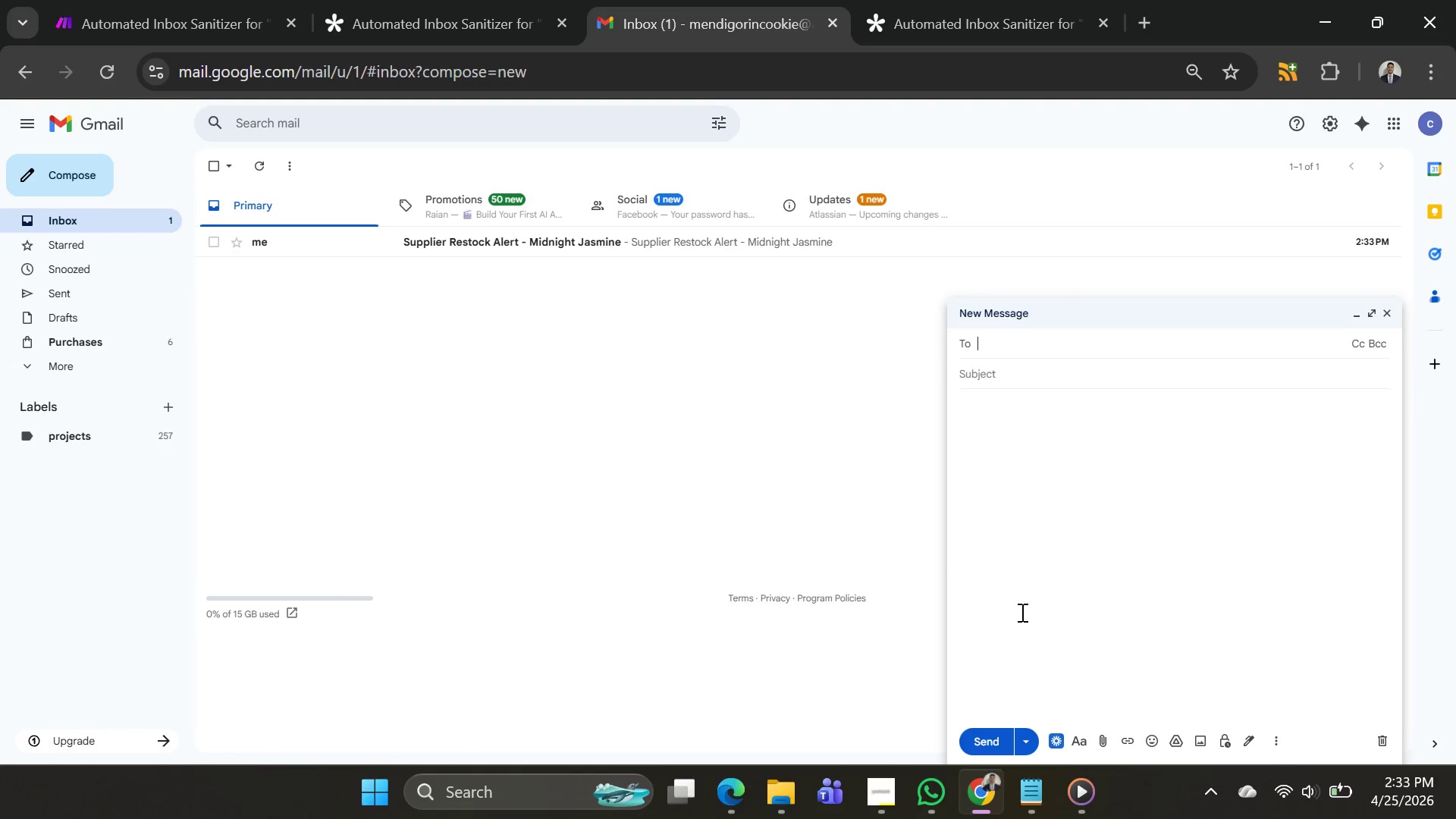 
hold_key(key=ControlLeft, duration=0.47)
 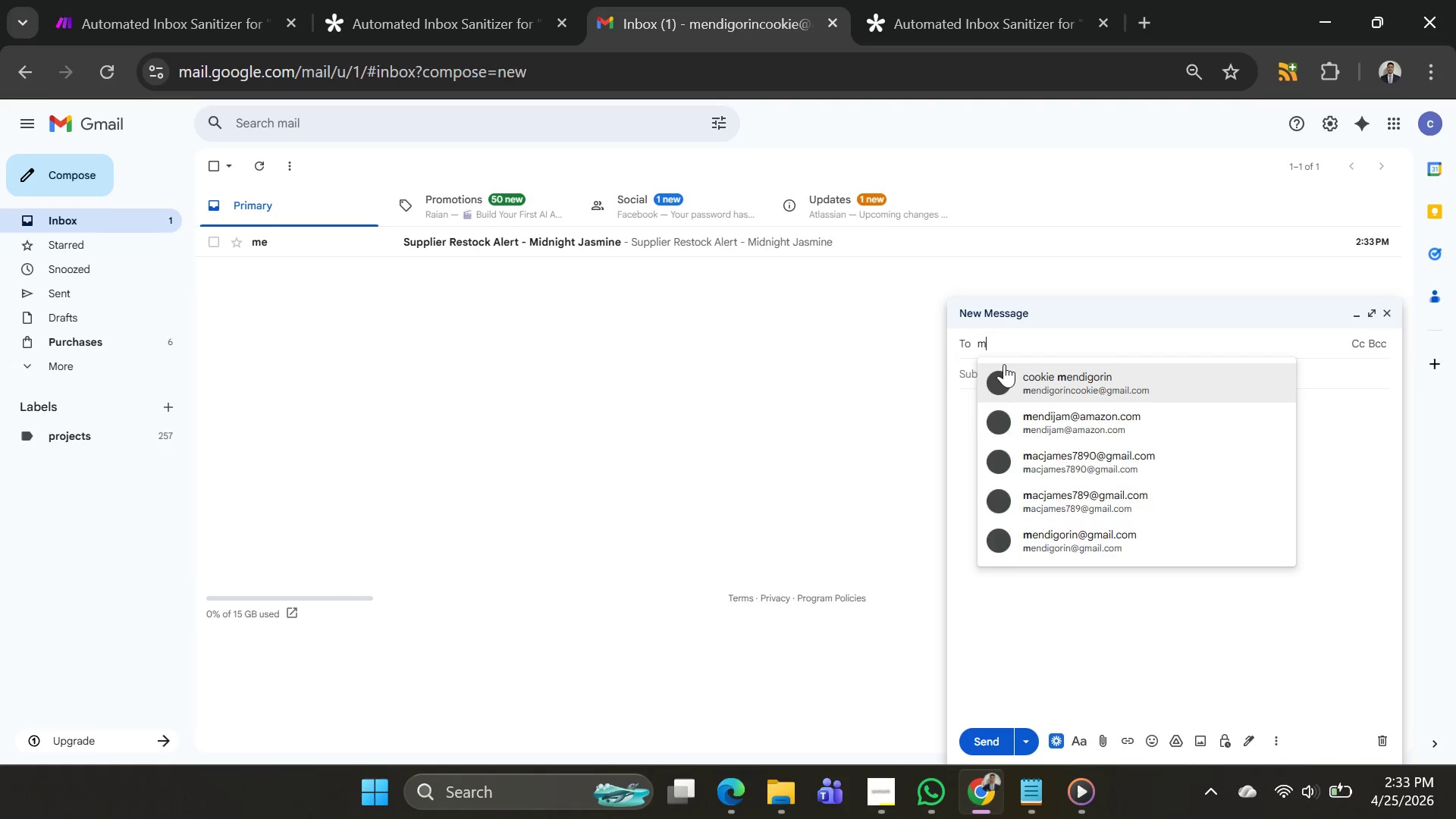 
type(mend)
 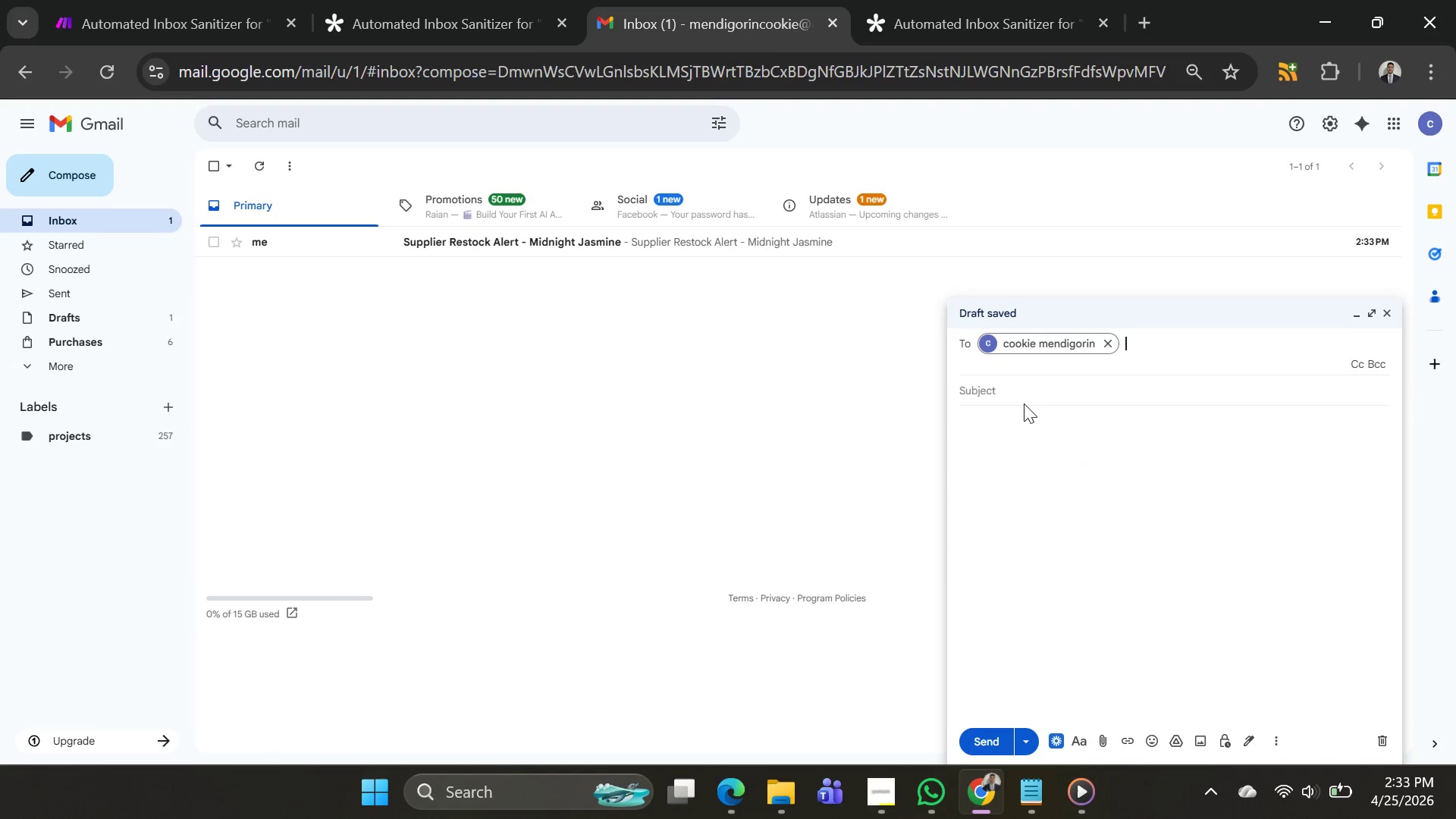 
left_click_drag(start_coordinate=[1021, 427], to_coordinate=[1017, 469])
 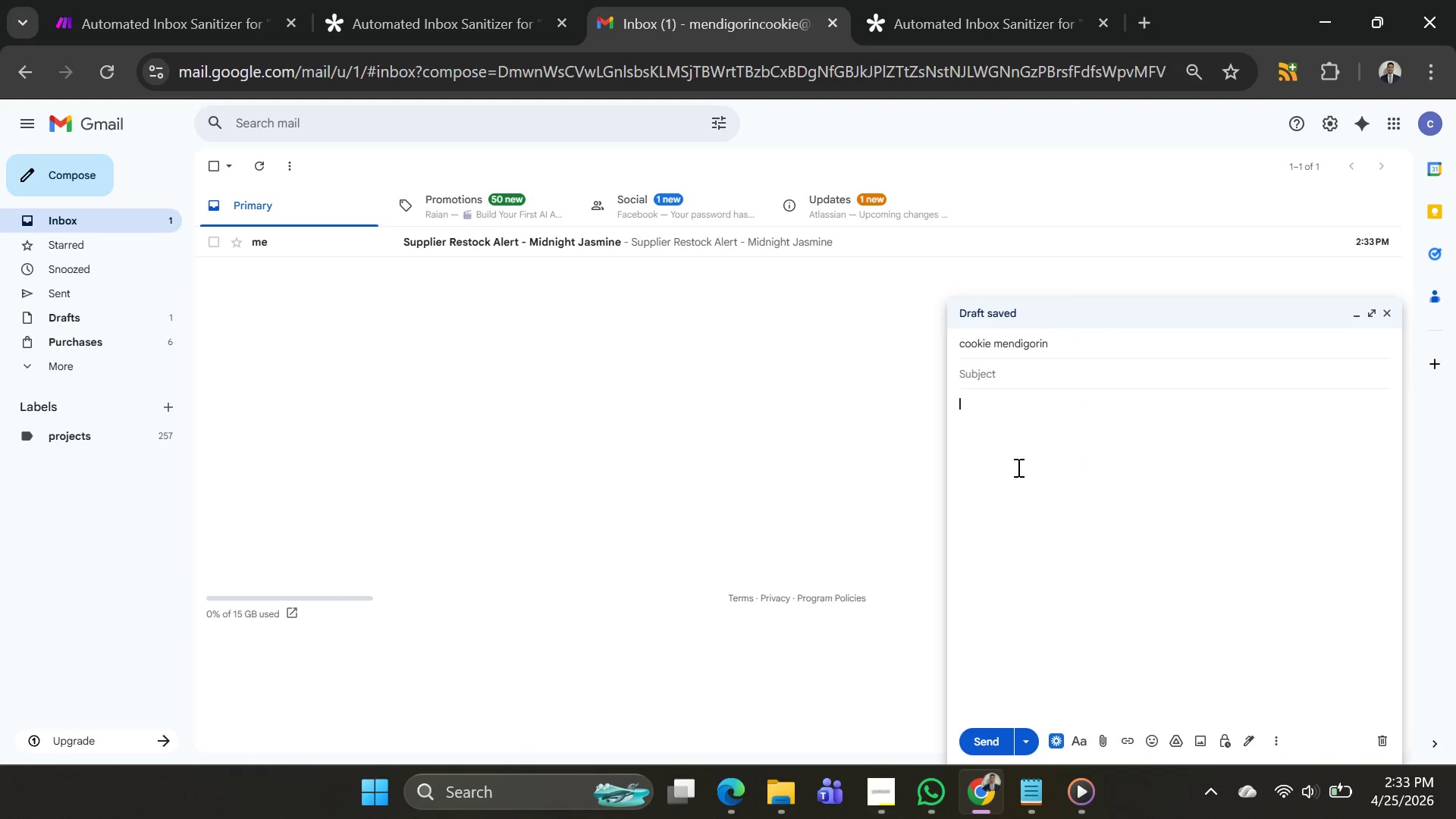 
key(Control+V)
 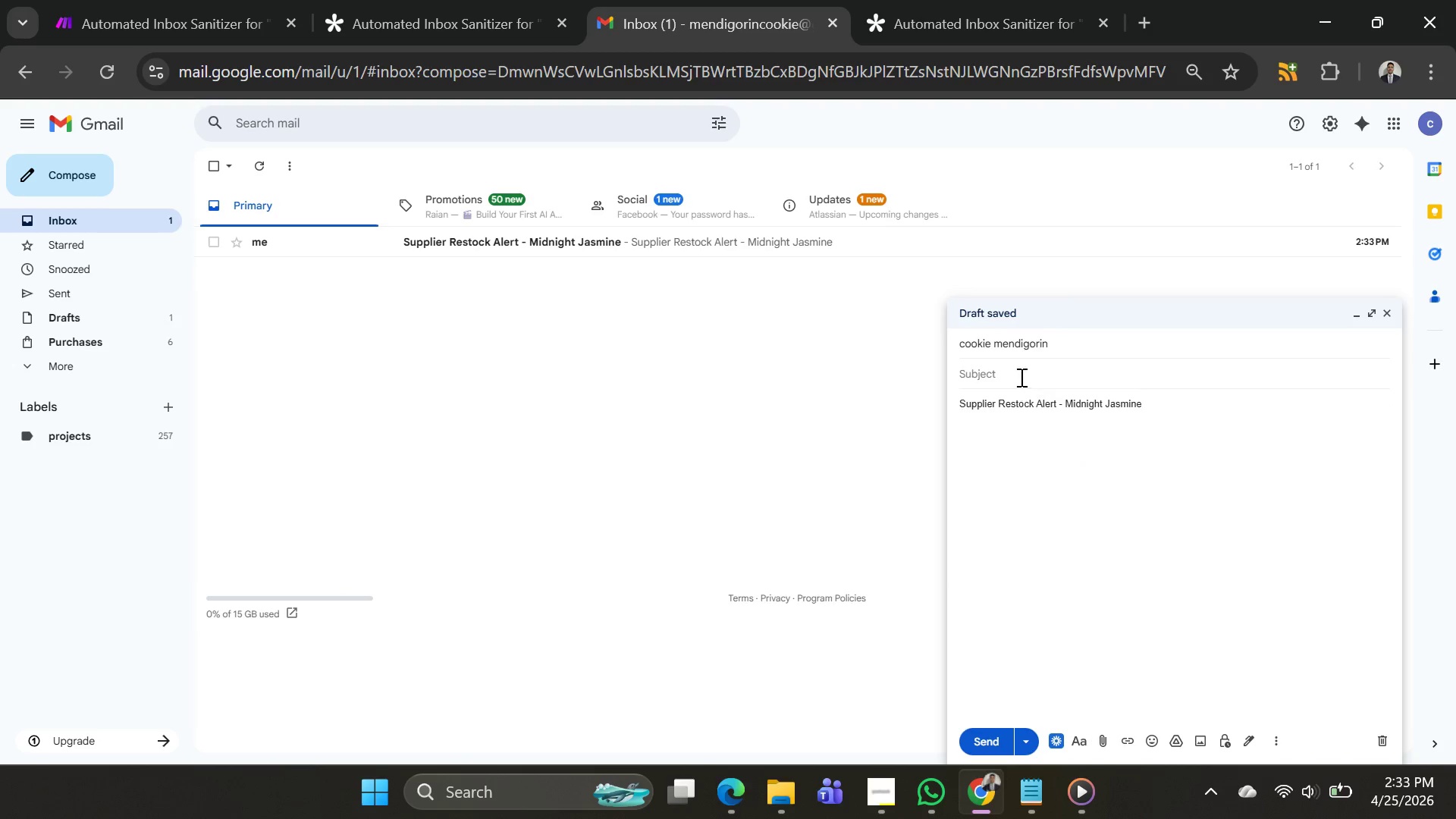 
left_click([1019, 375])
 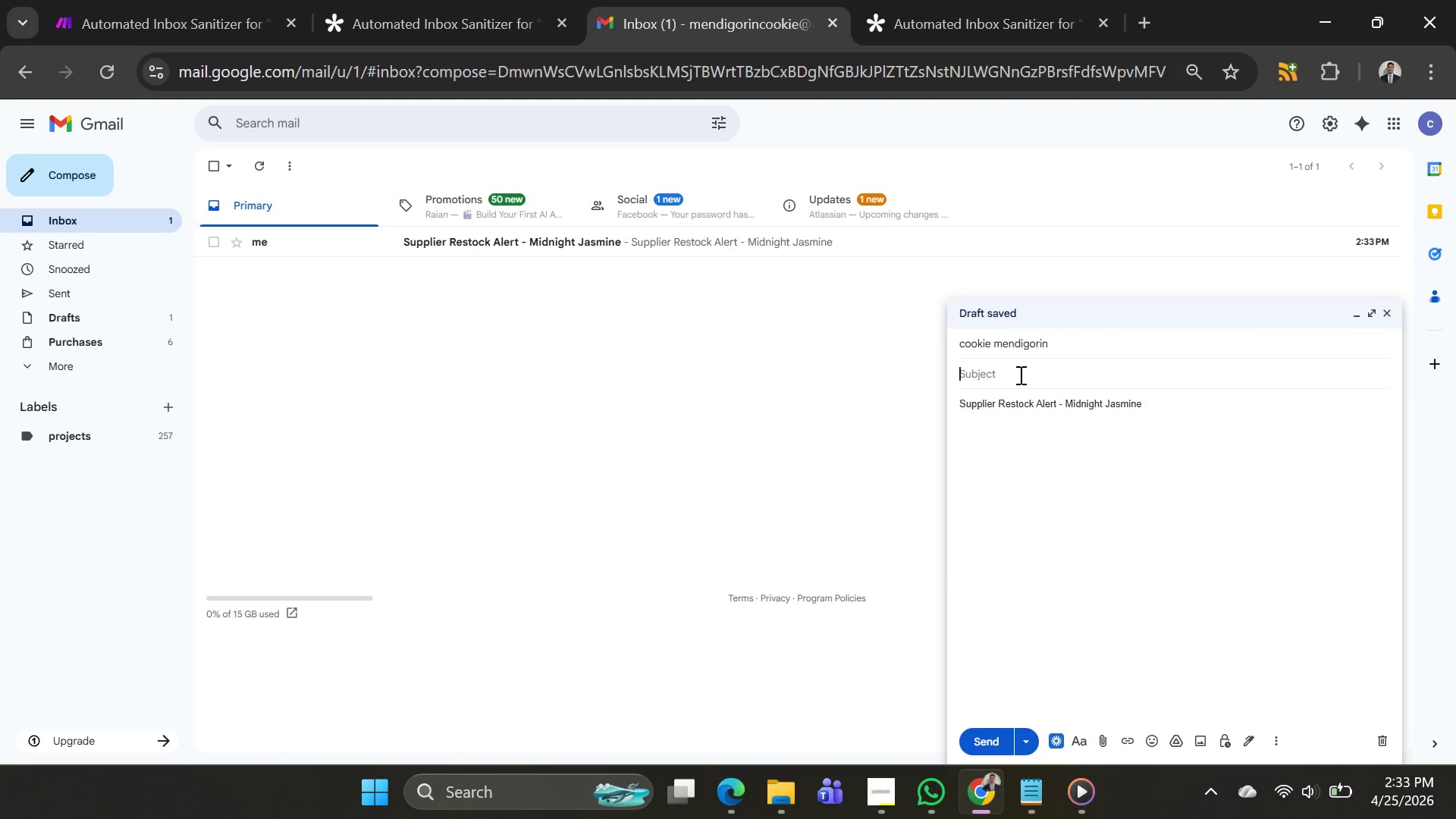 
key(Control+ControlLeft)
 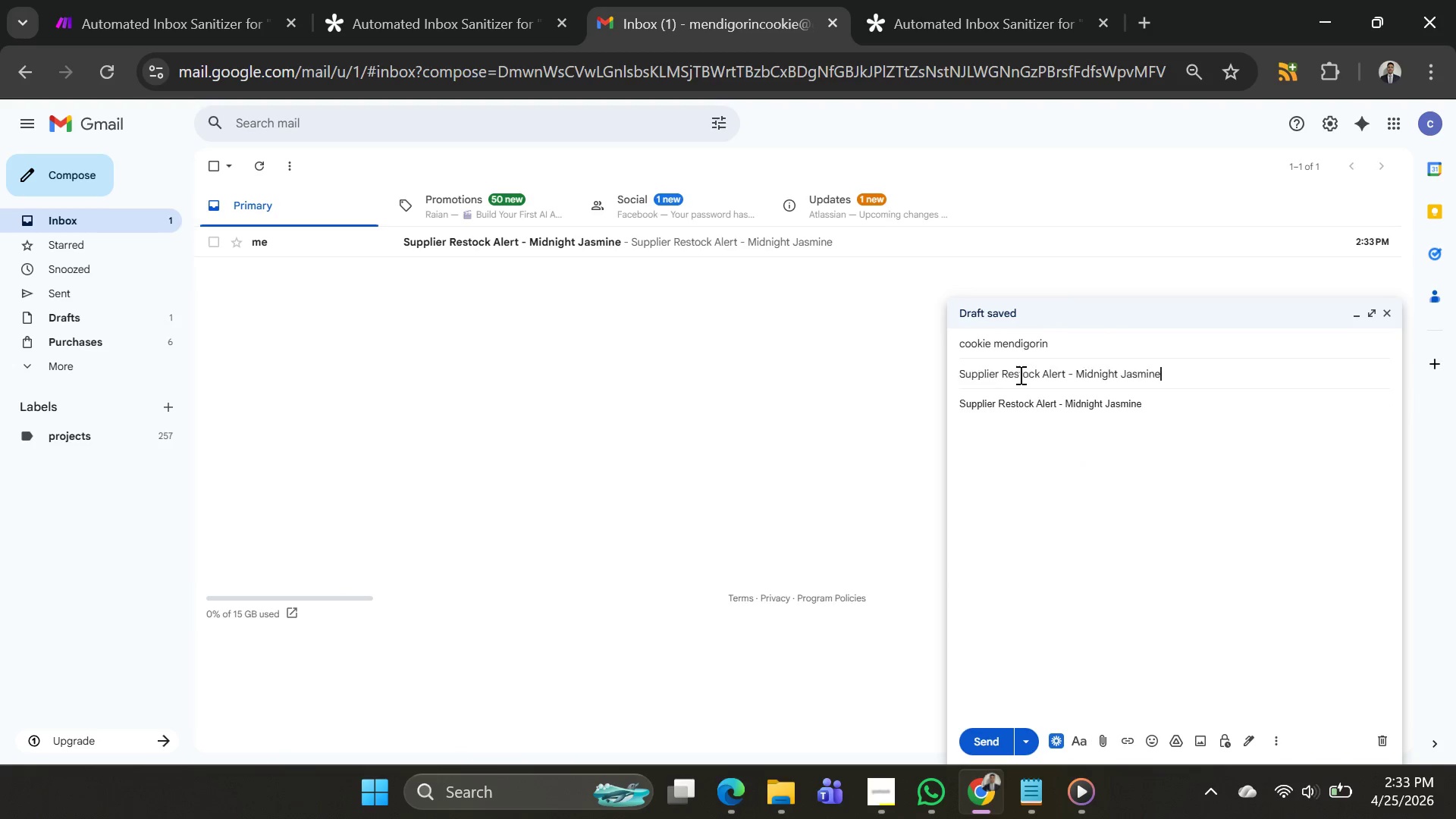 
key(Control+V)
 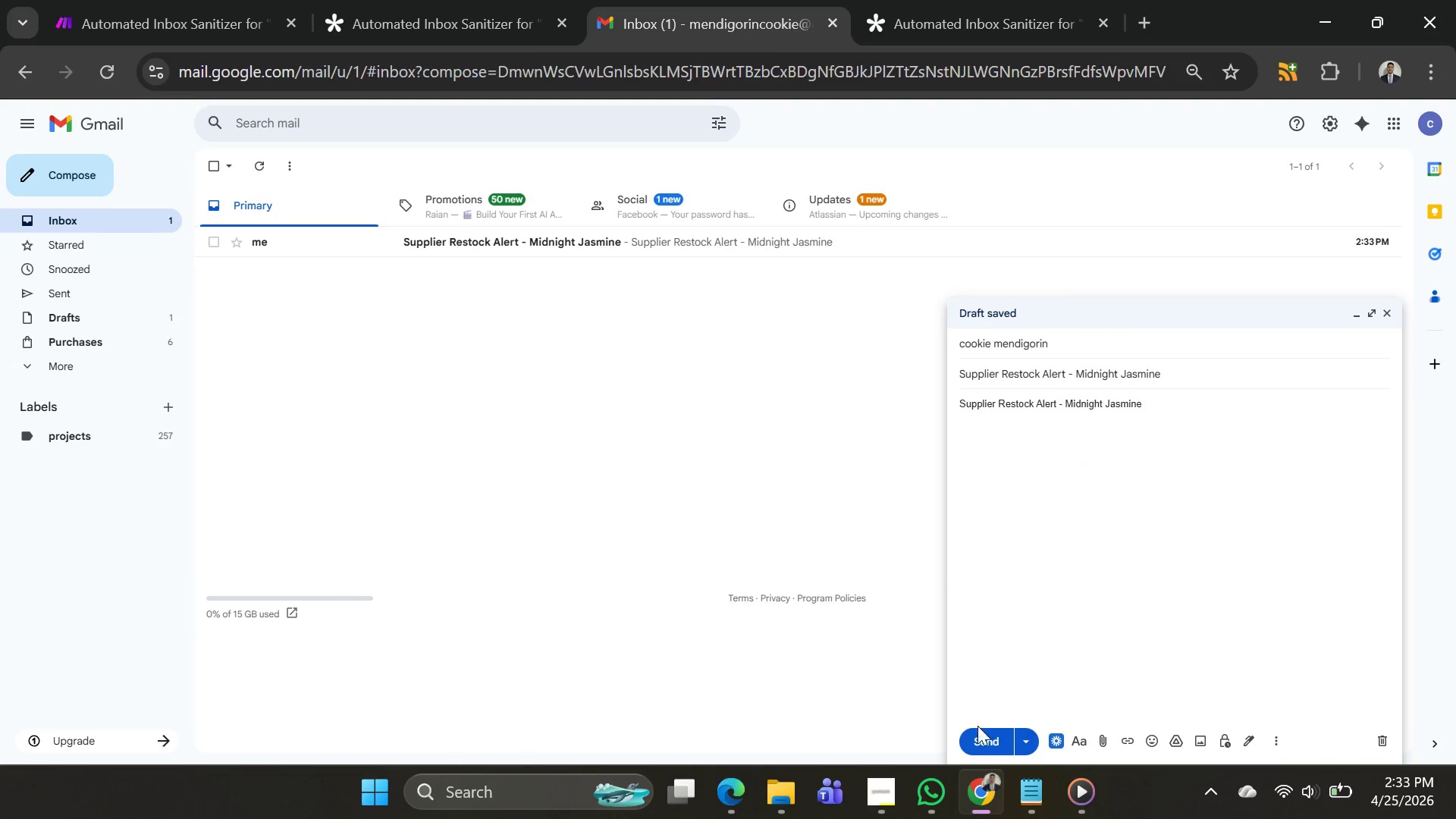 
left_click([980, 748])
 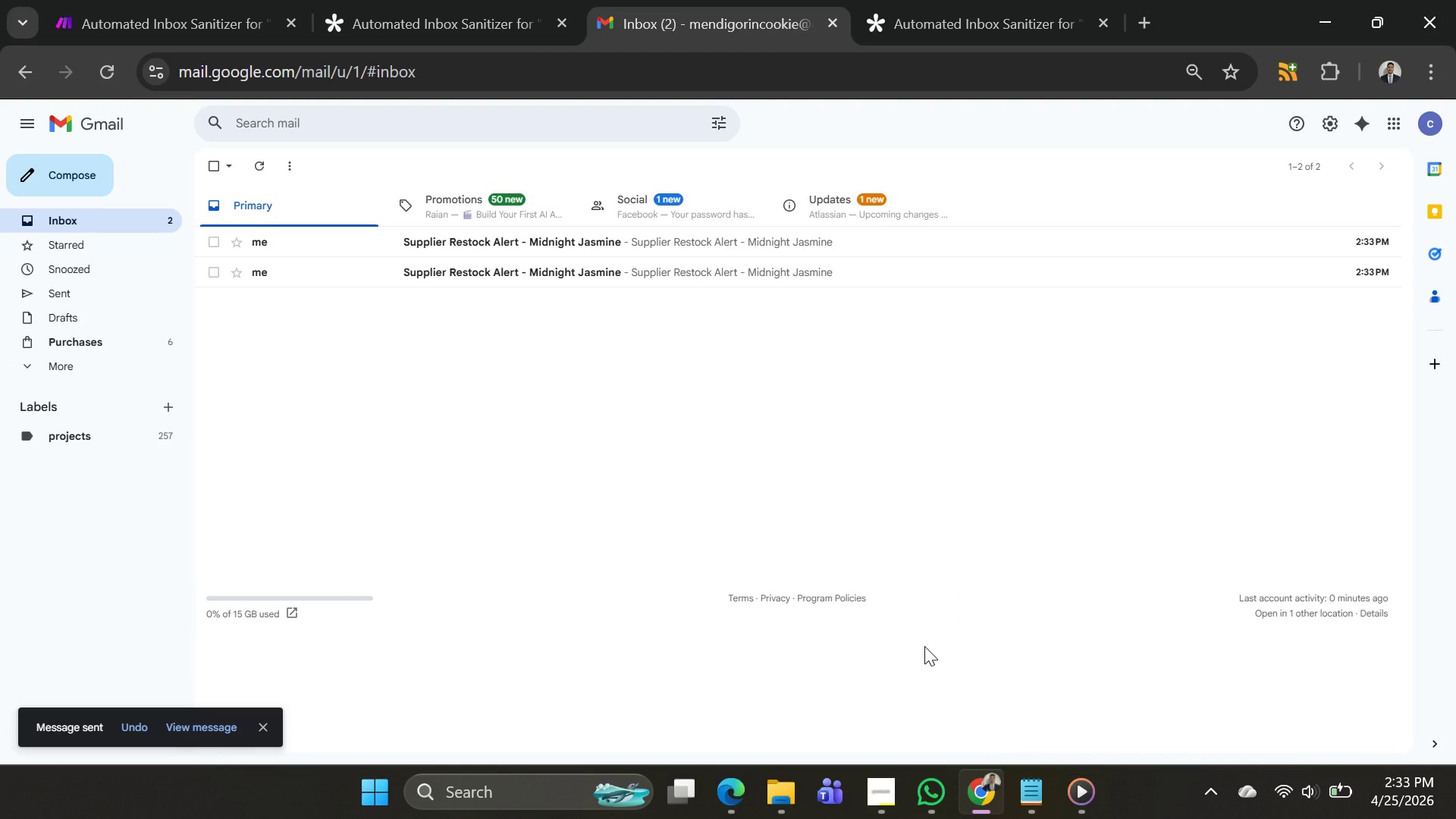 
key(Alt+AltLeft)
 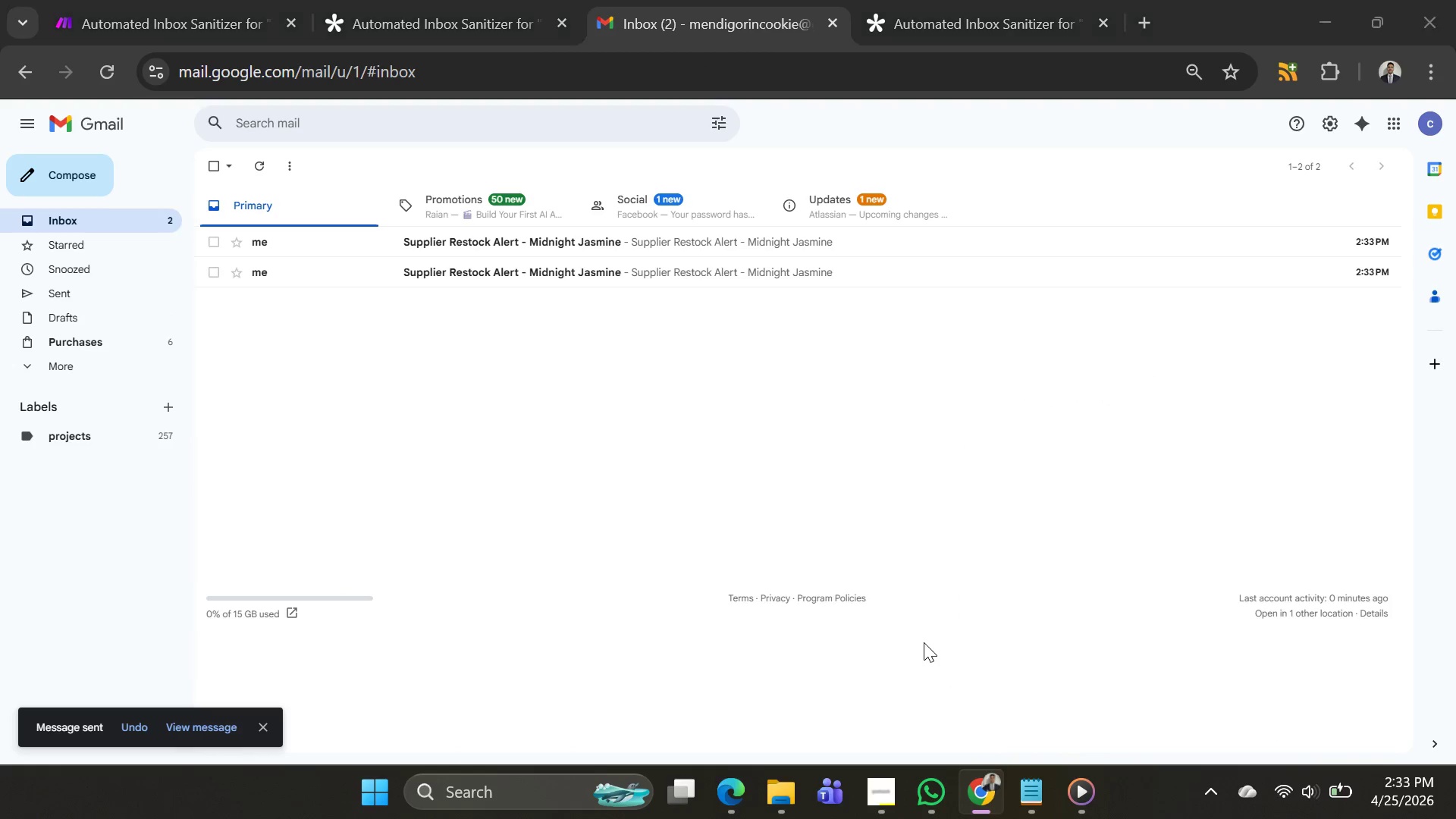 
key(Alt+Tab)
 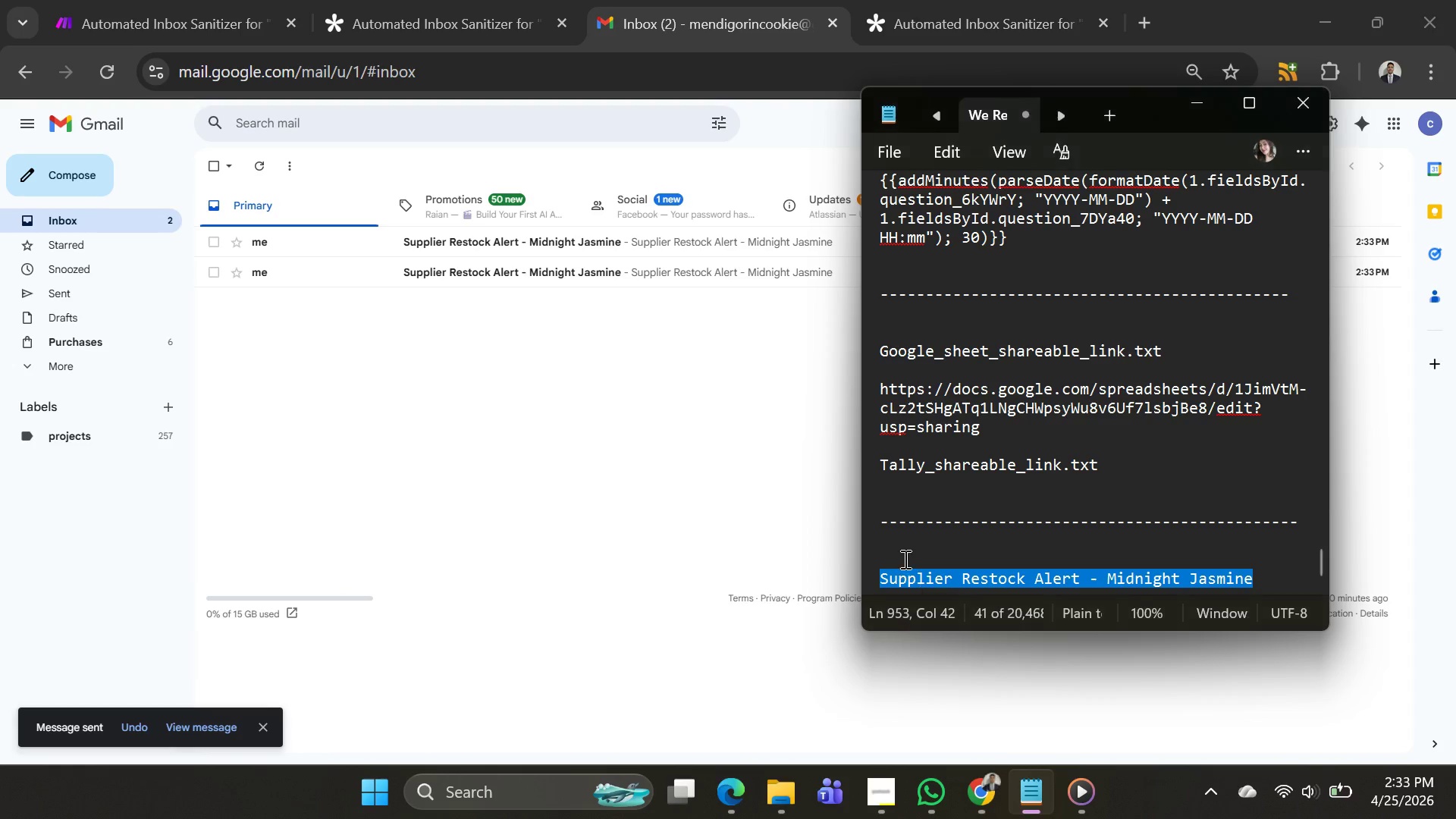 
key(Alt+AltLeft)
 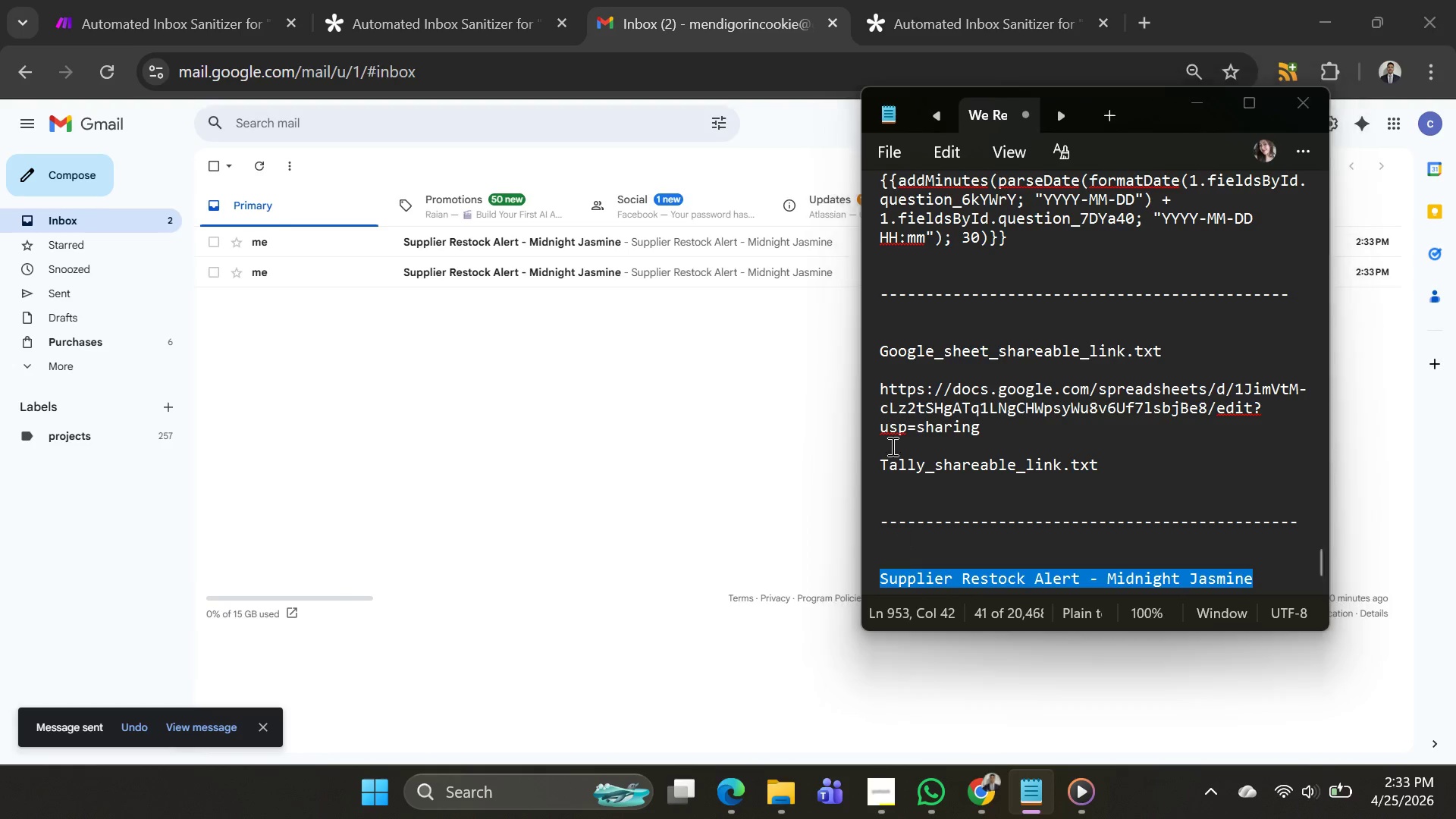 
key(Alt+Tab)
 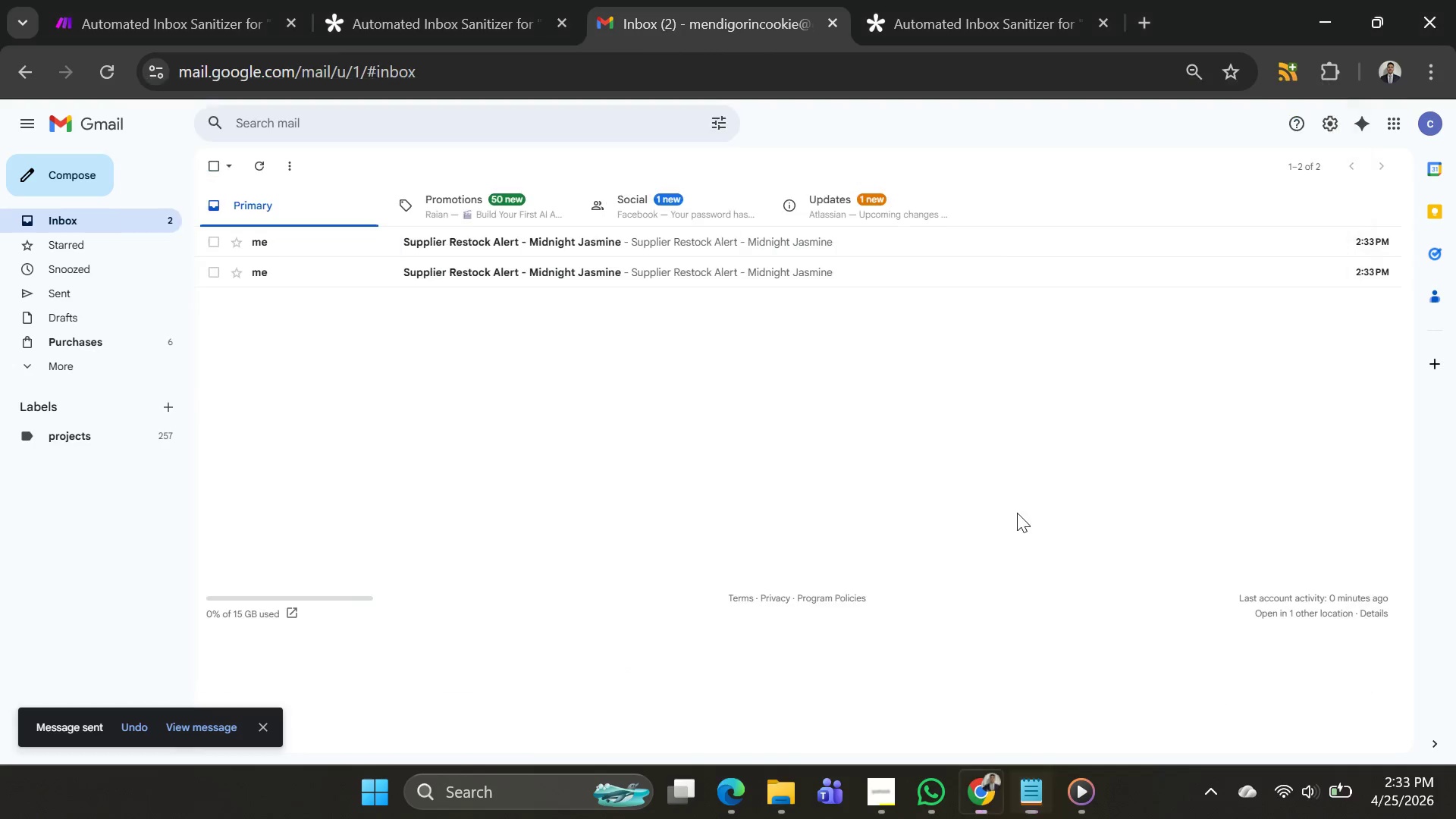 
key(Alt+AltLeft)
 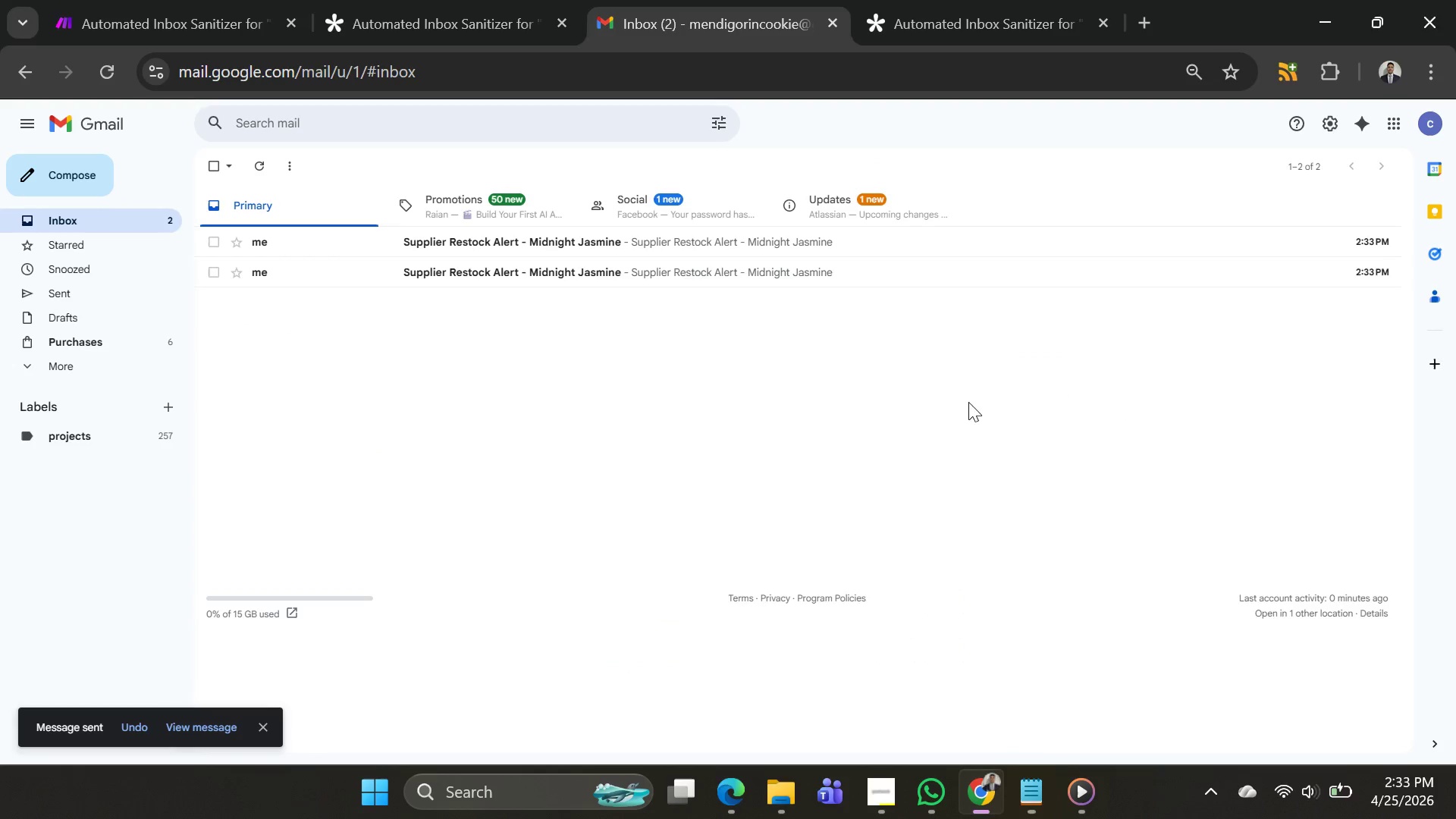 
key(Alt+Tab)
 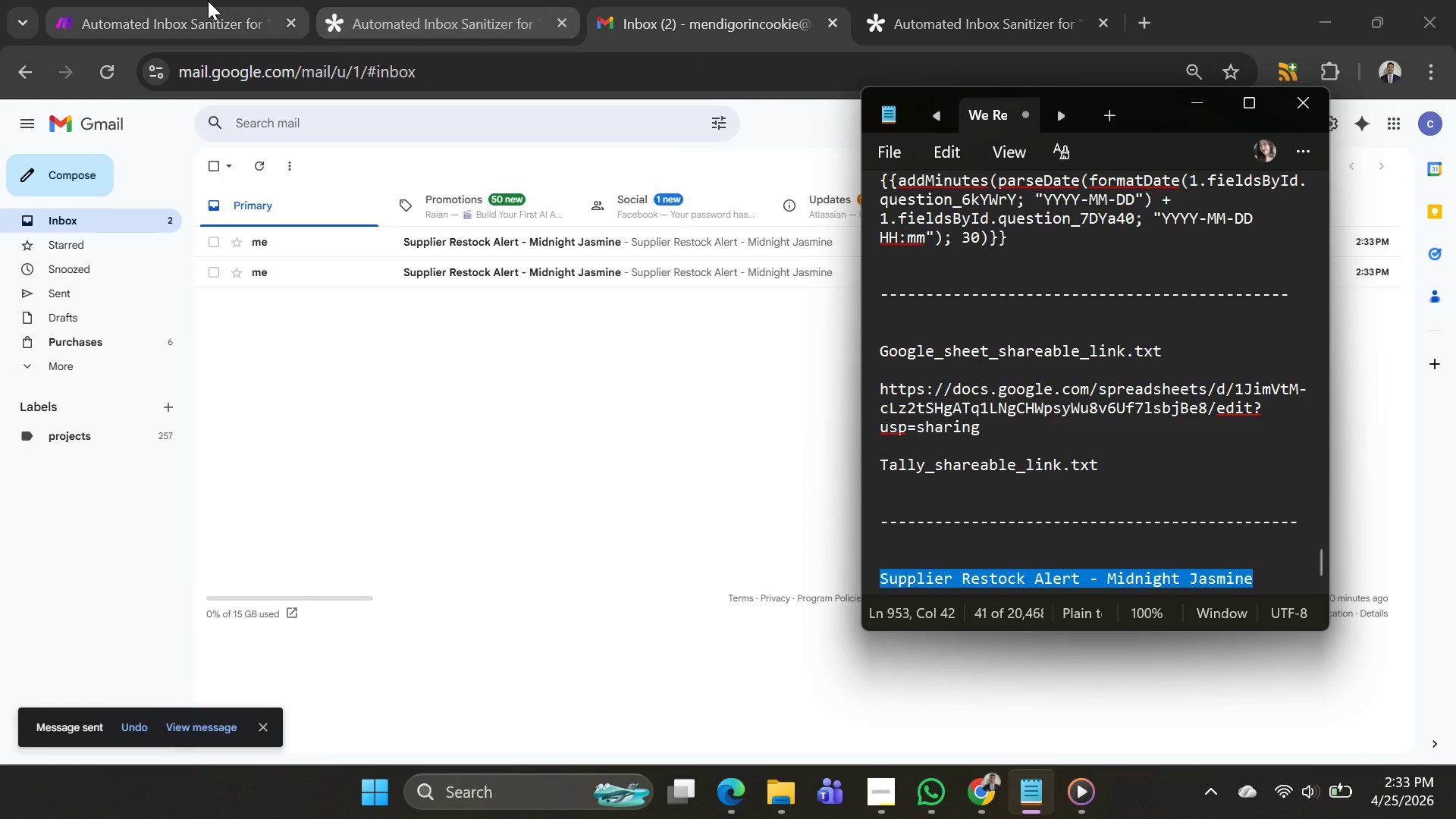 
left_click([207, 2])
 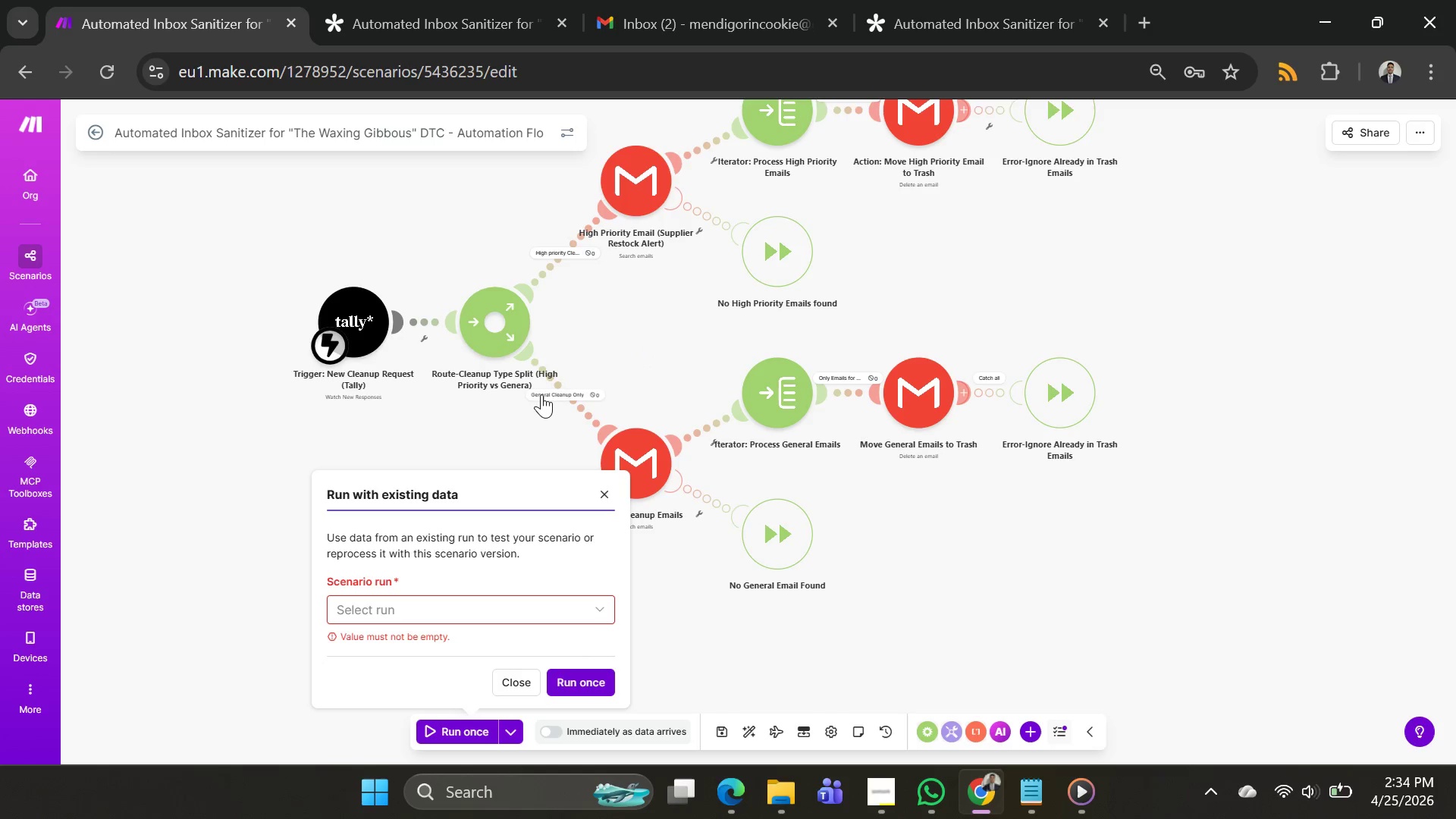 
left_click([404, 382])
 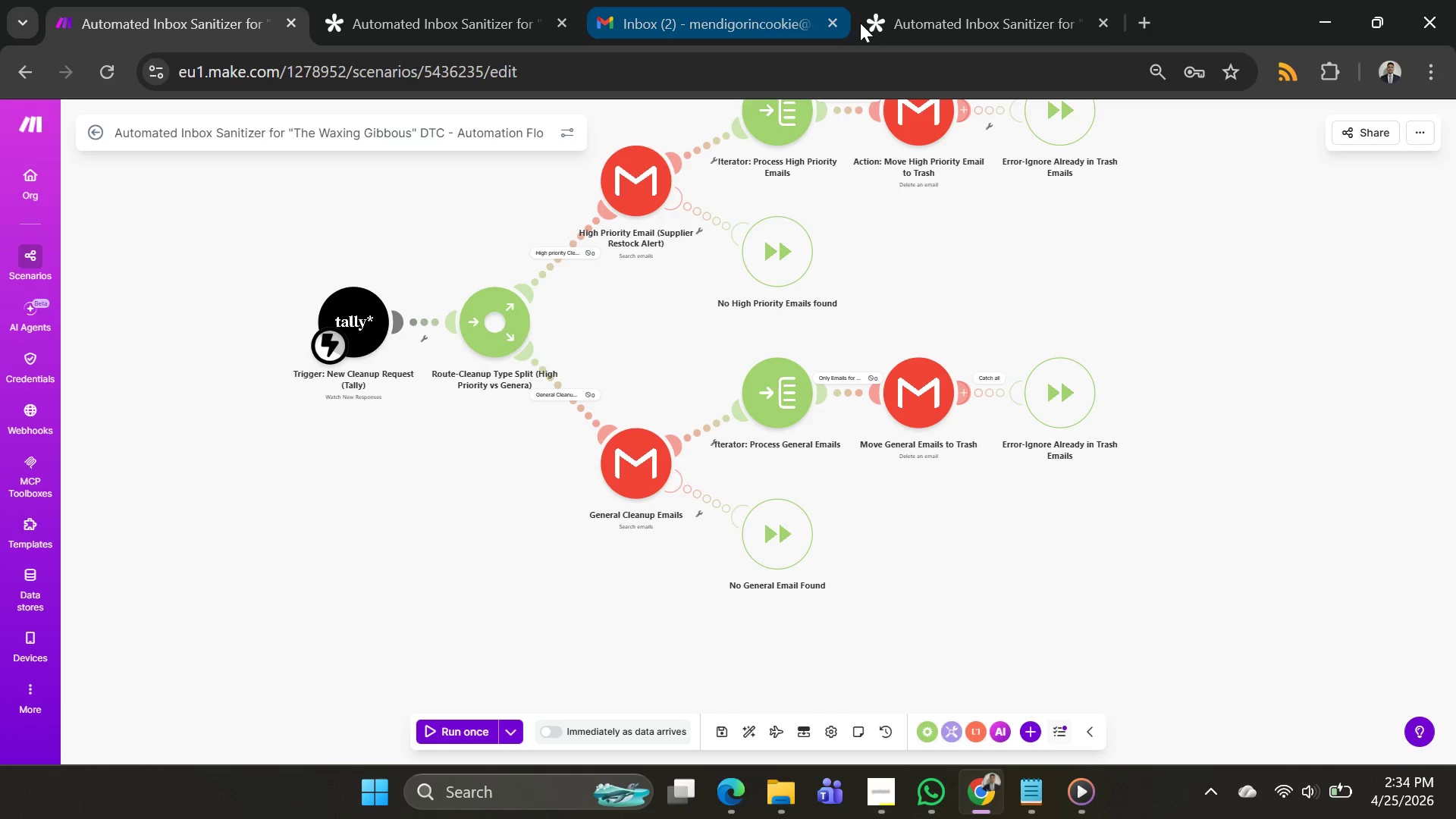 
left_click([921, 15])
 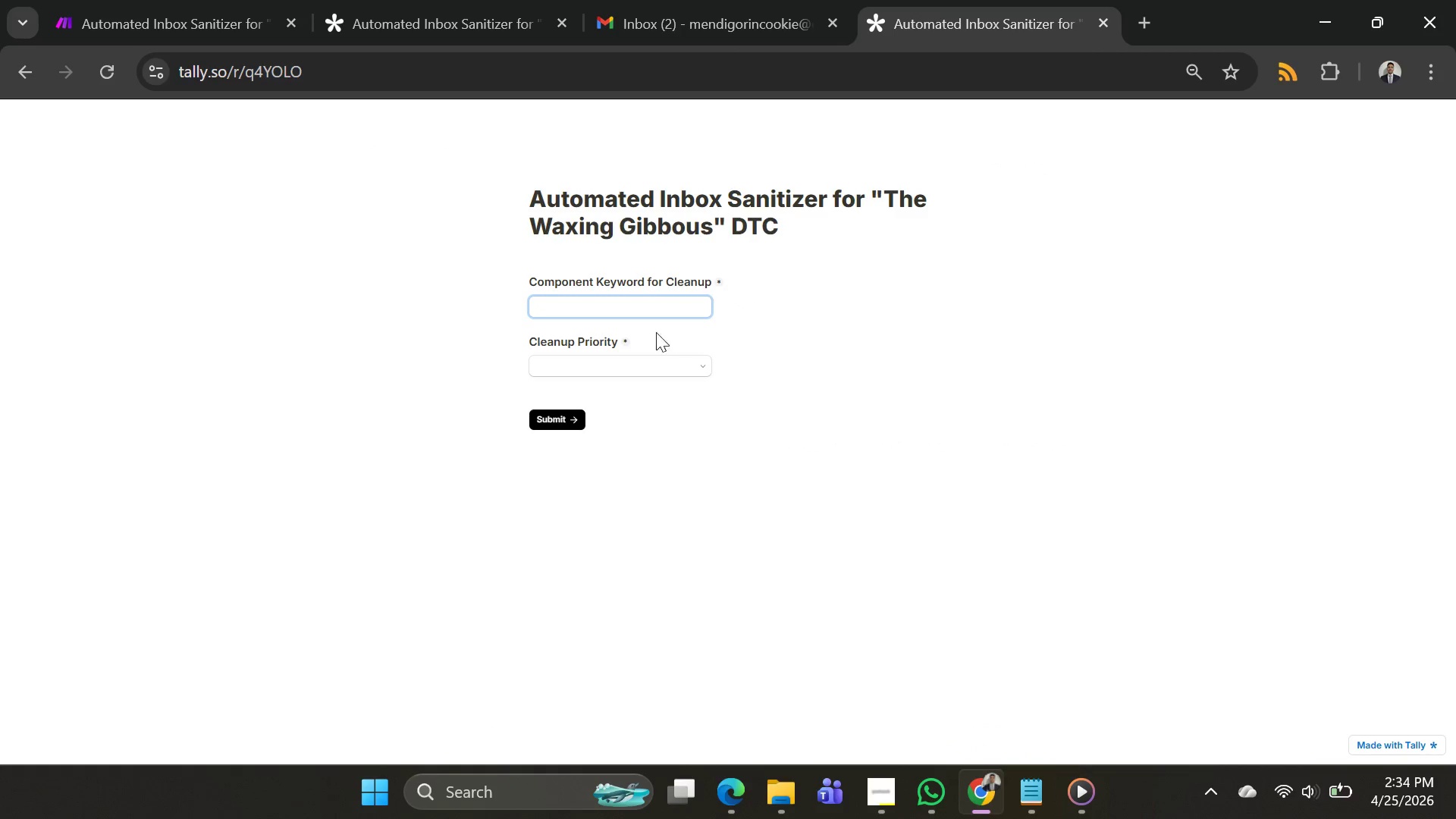 
left_click([643, 312])
 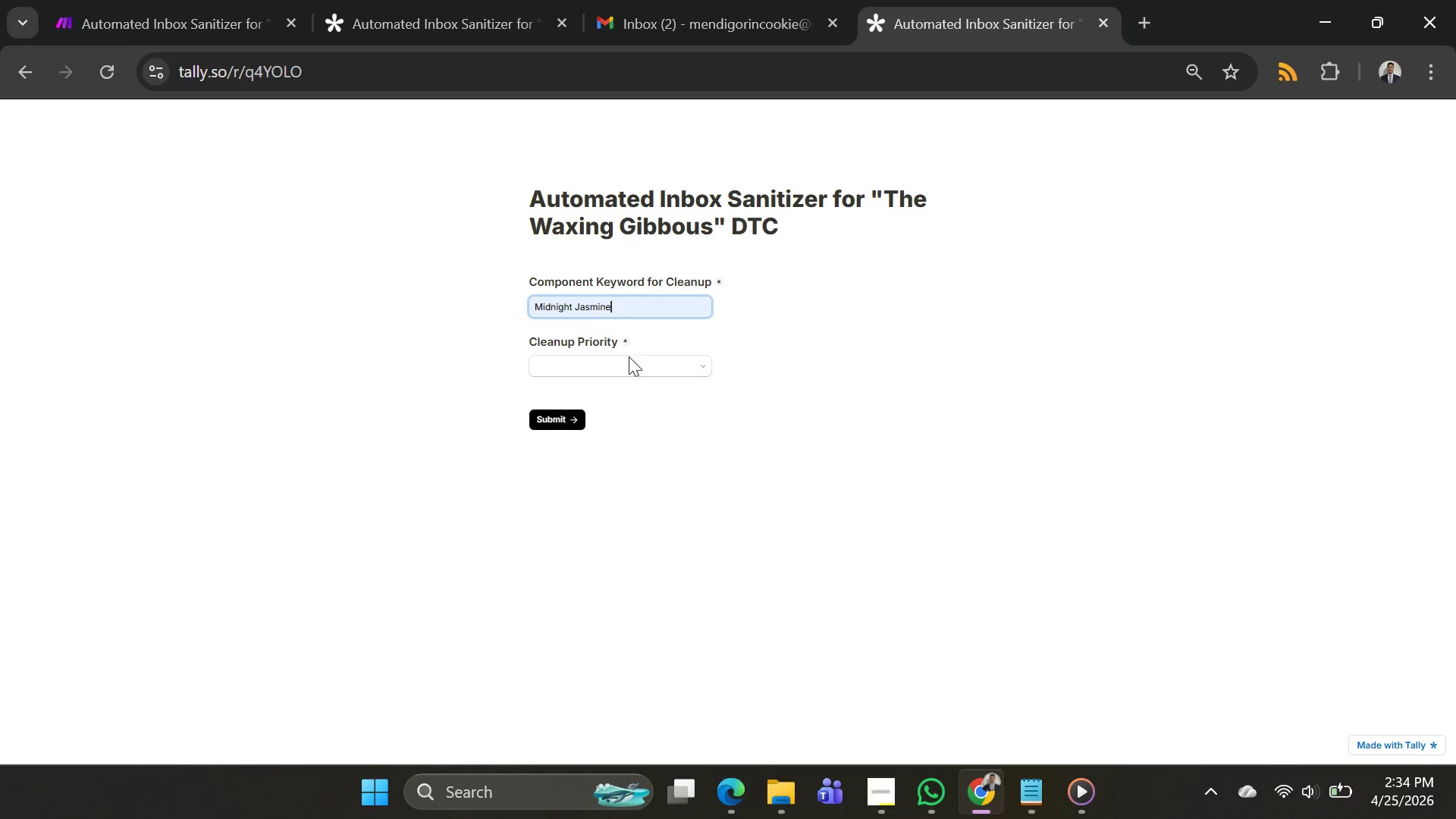 
double_click([629, 356])
 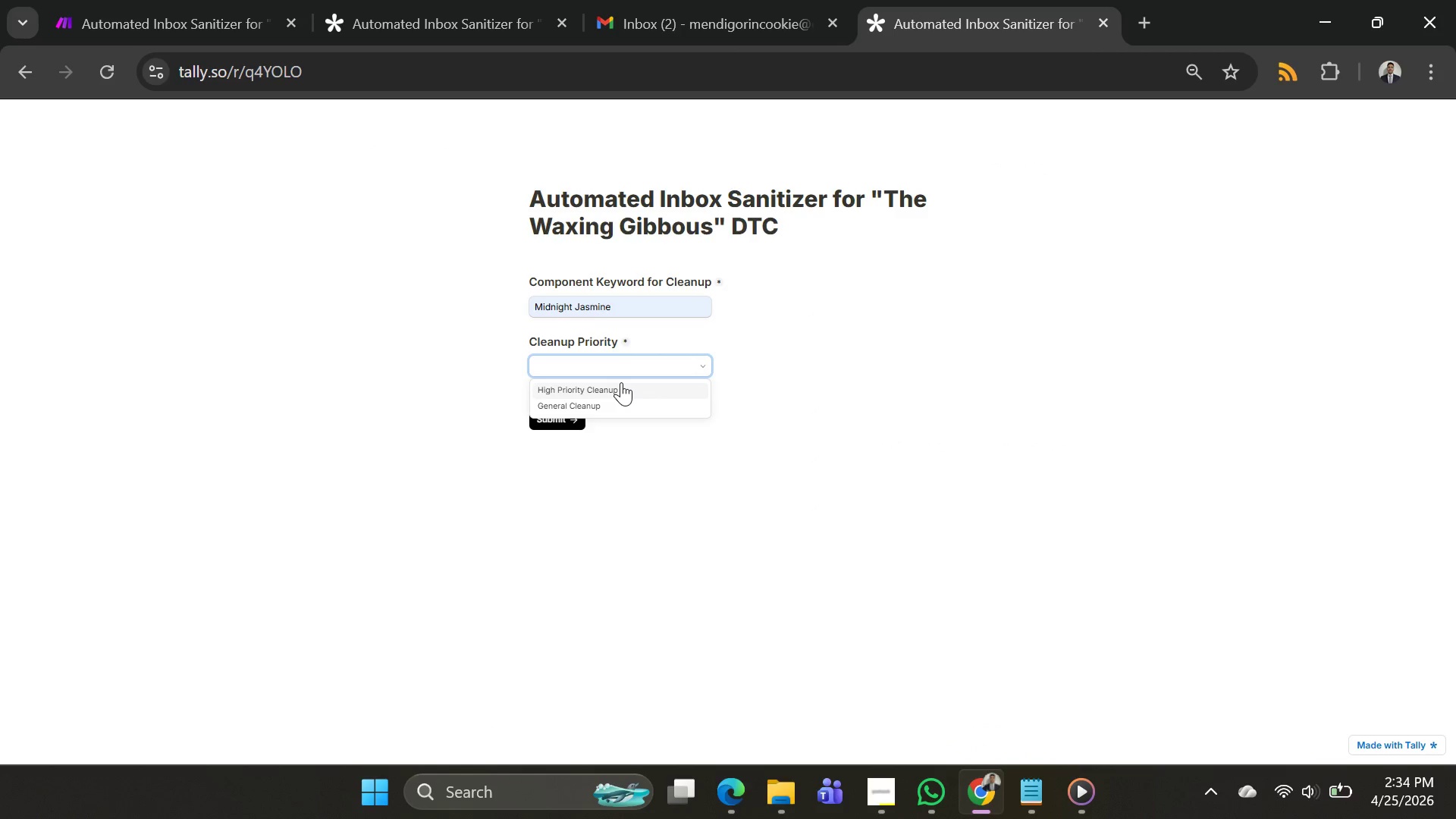 
left_click([621, 382])
 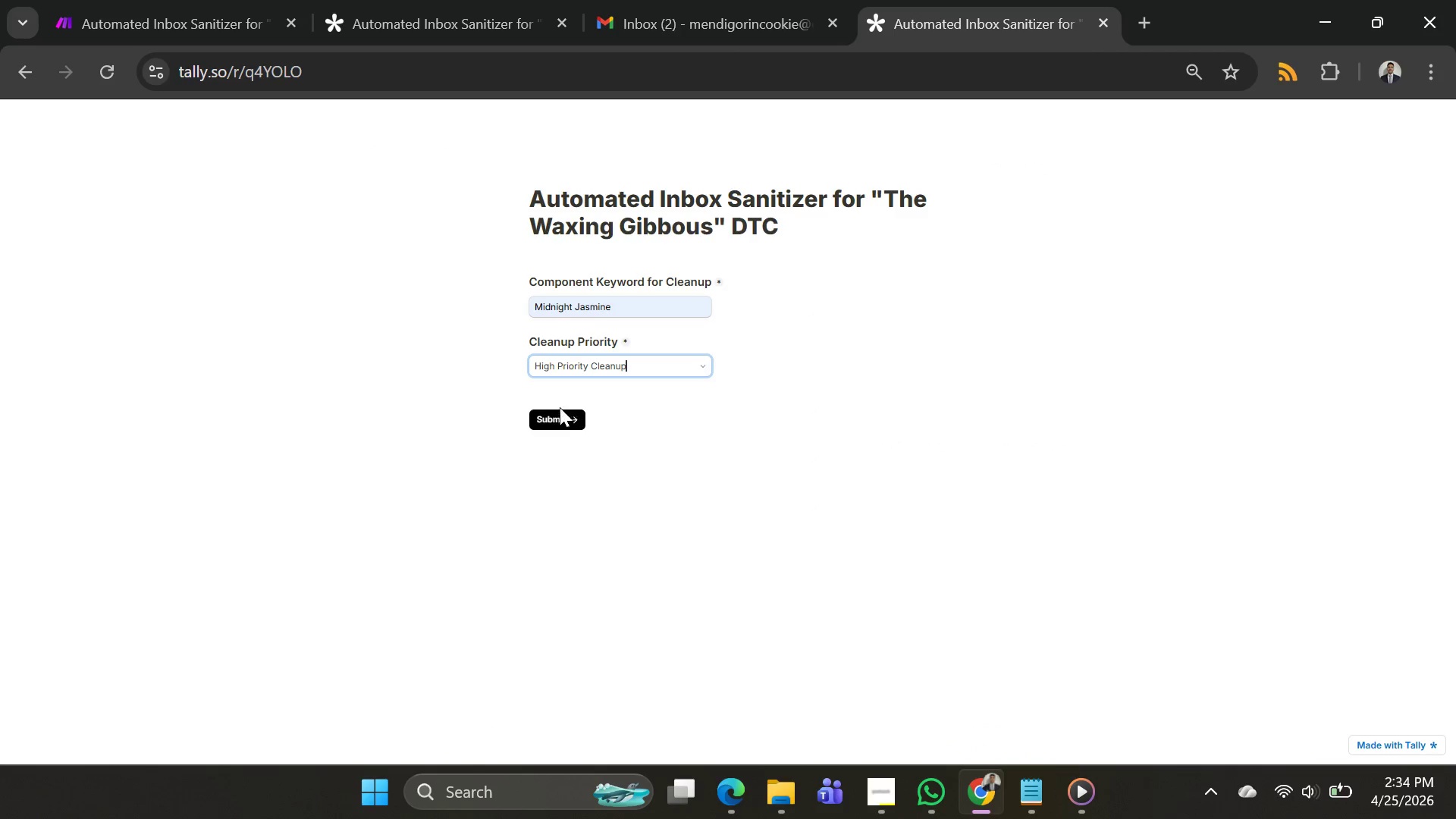 
left_click([558, 413])
 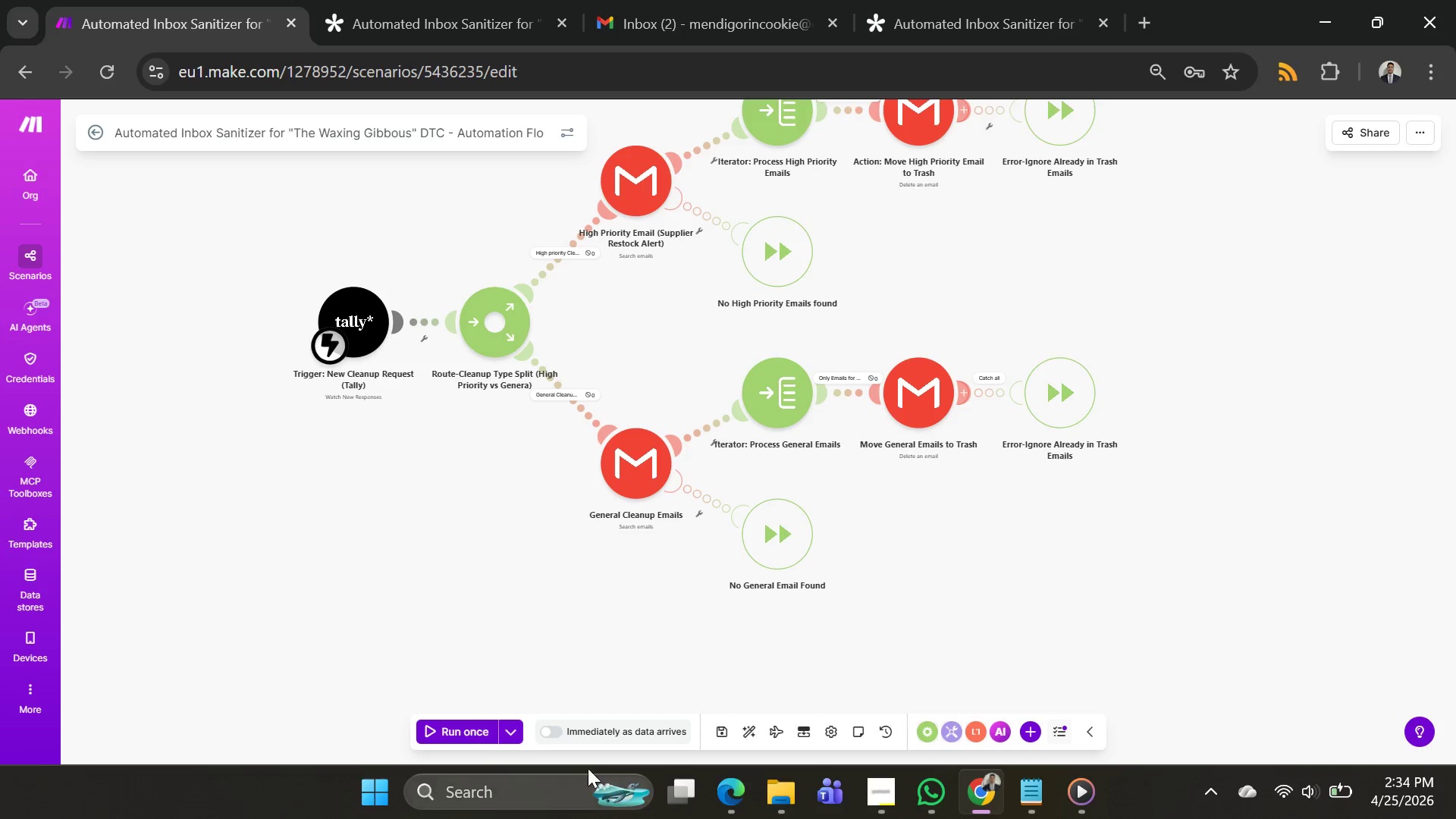 
left_click([505, 733])
 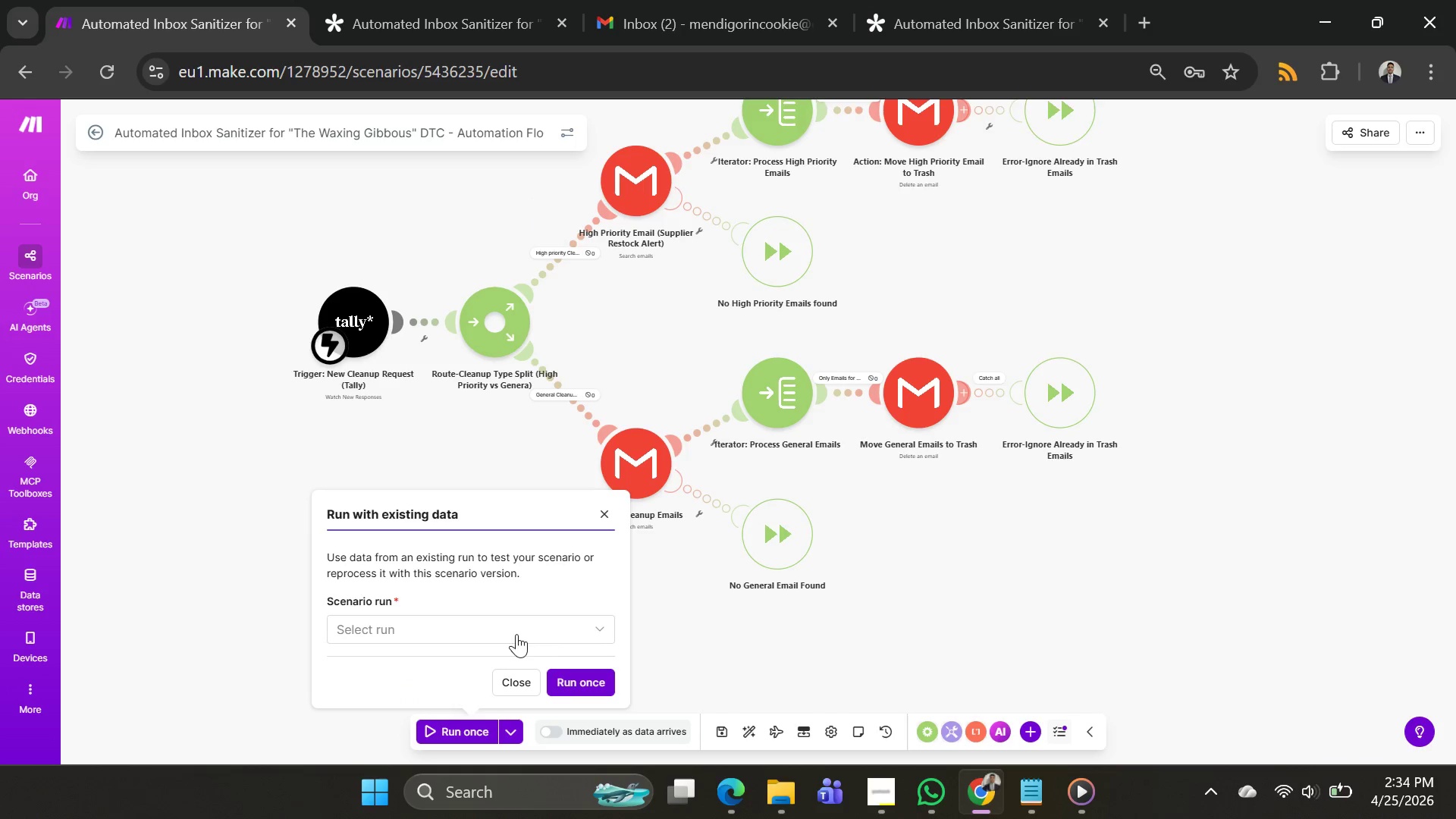 
left_click([739, 632])
 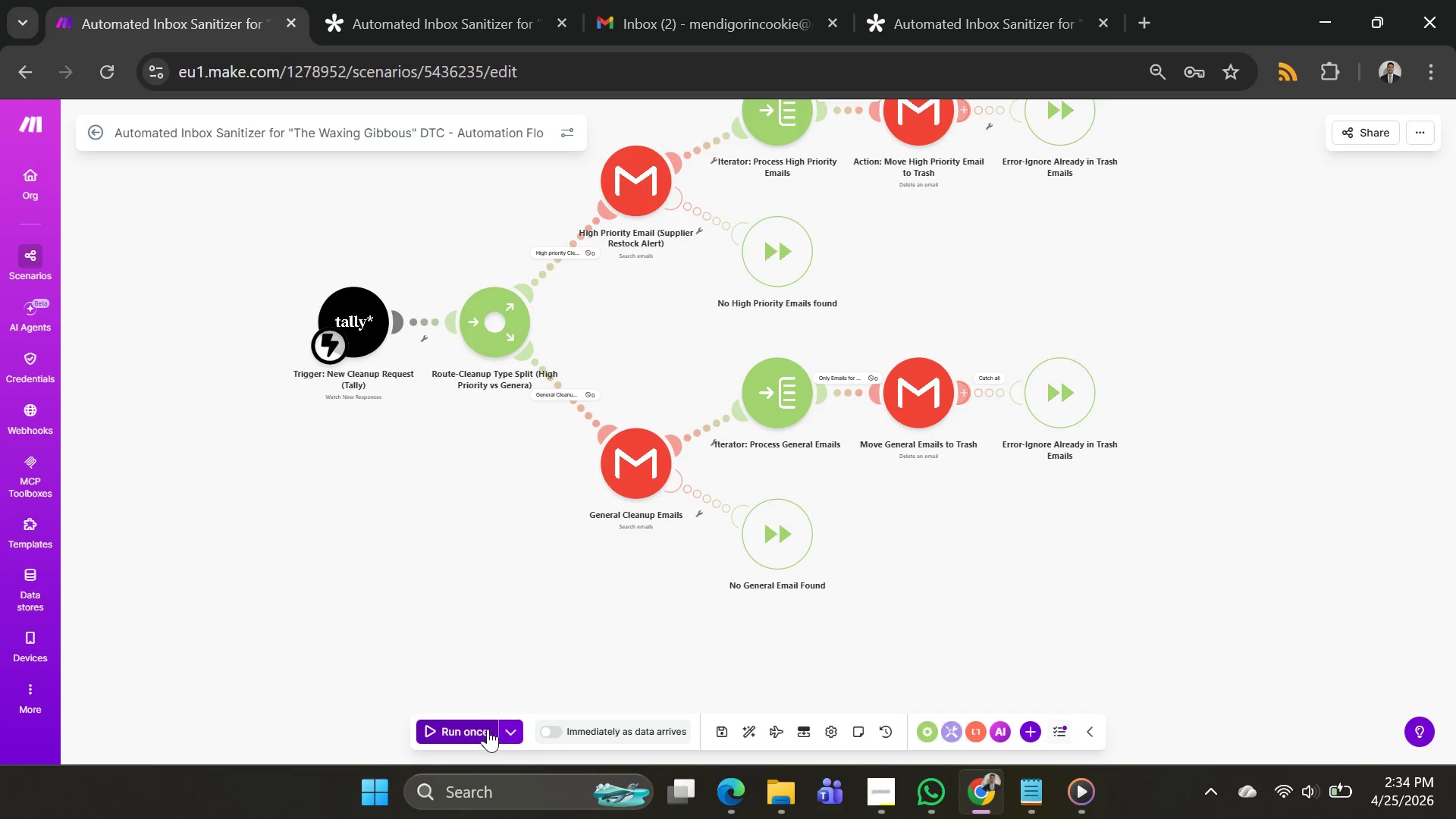 
left_click([468, 731])
 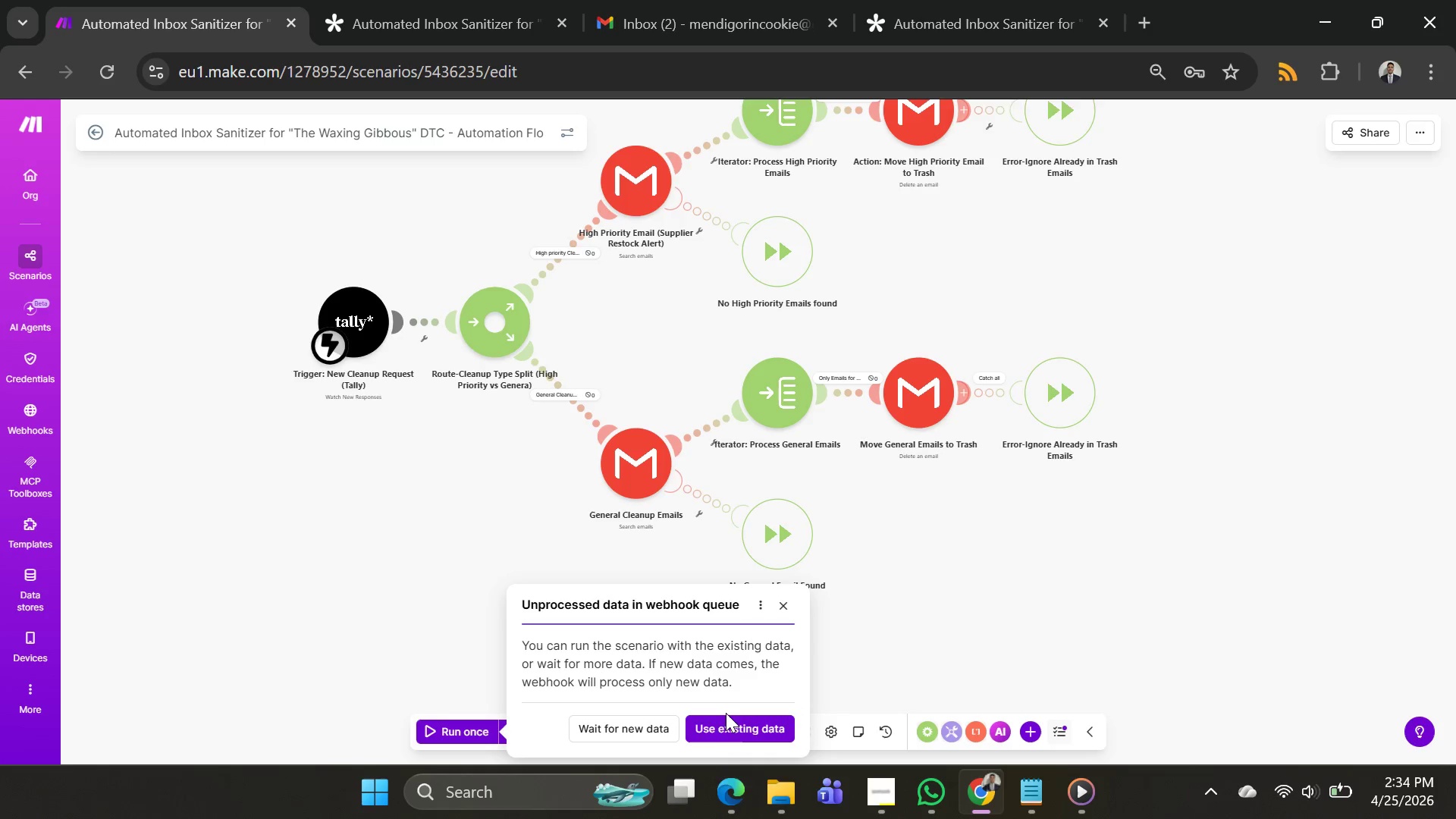 
left_click([726, 735])
 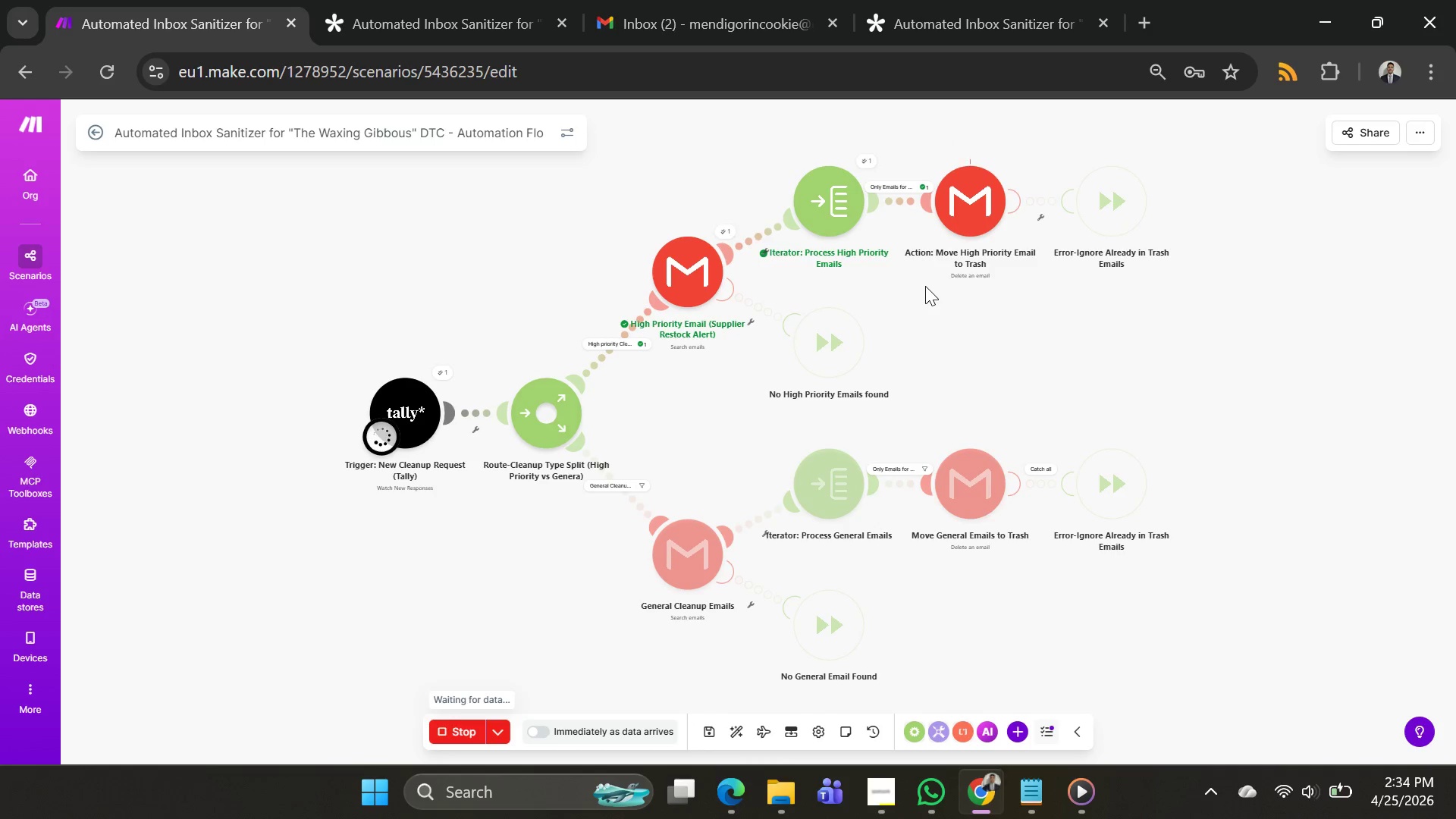 
mouse_move([1003, 273])
 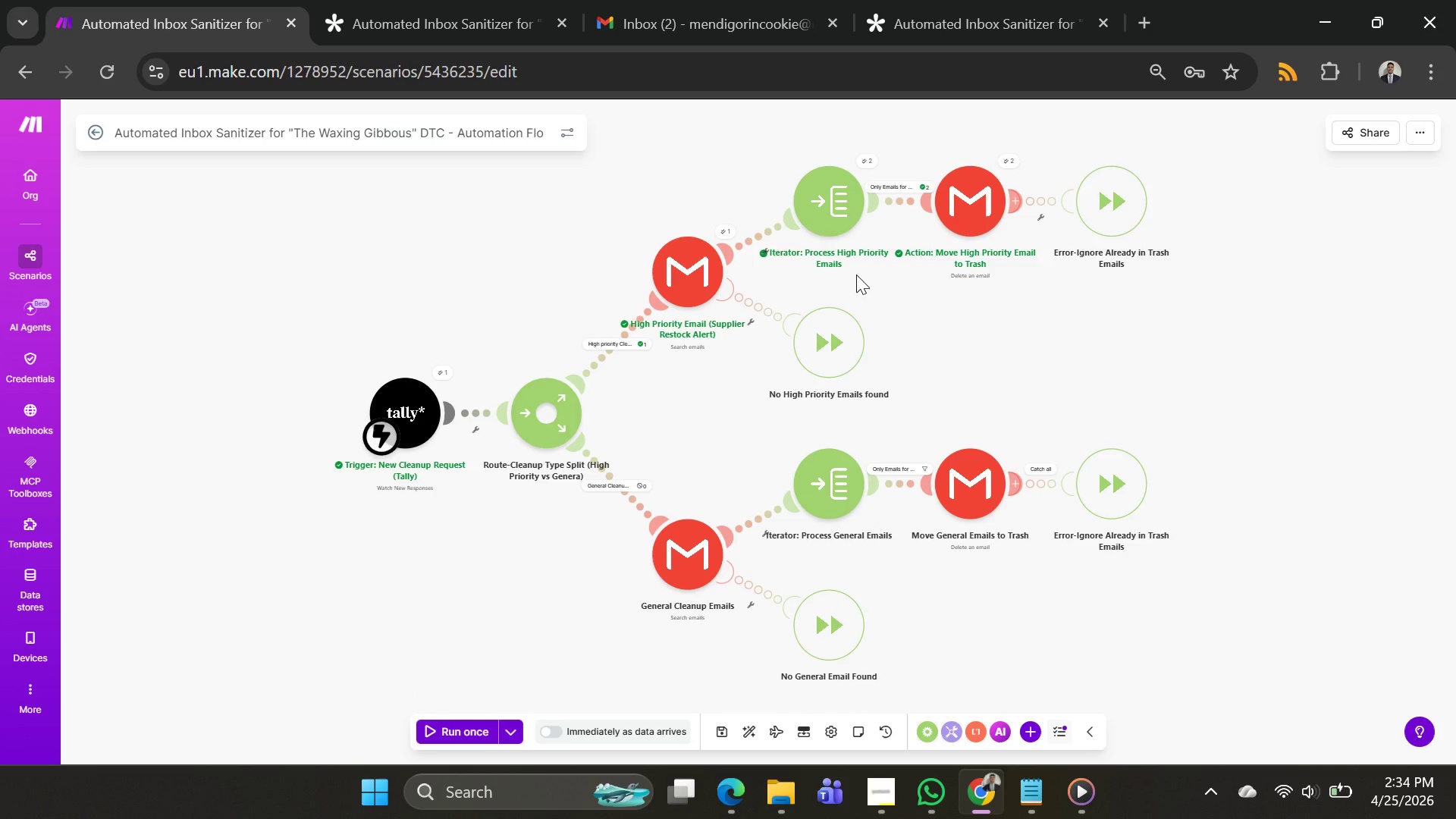 
key(PrintScreen)
 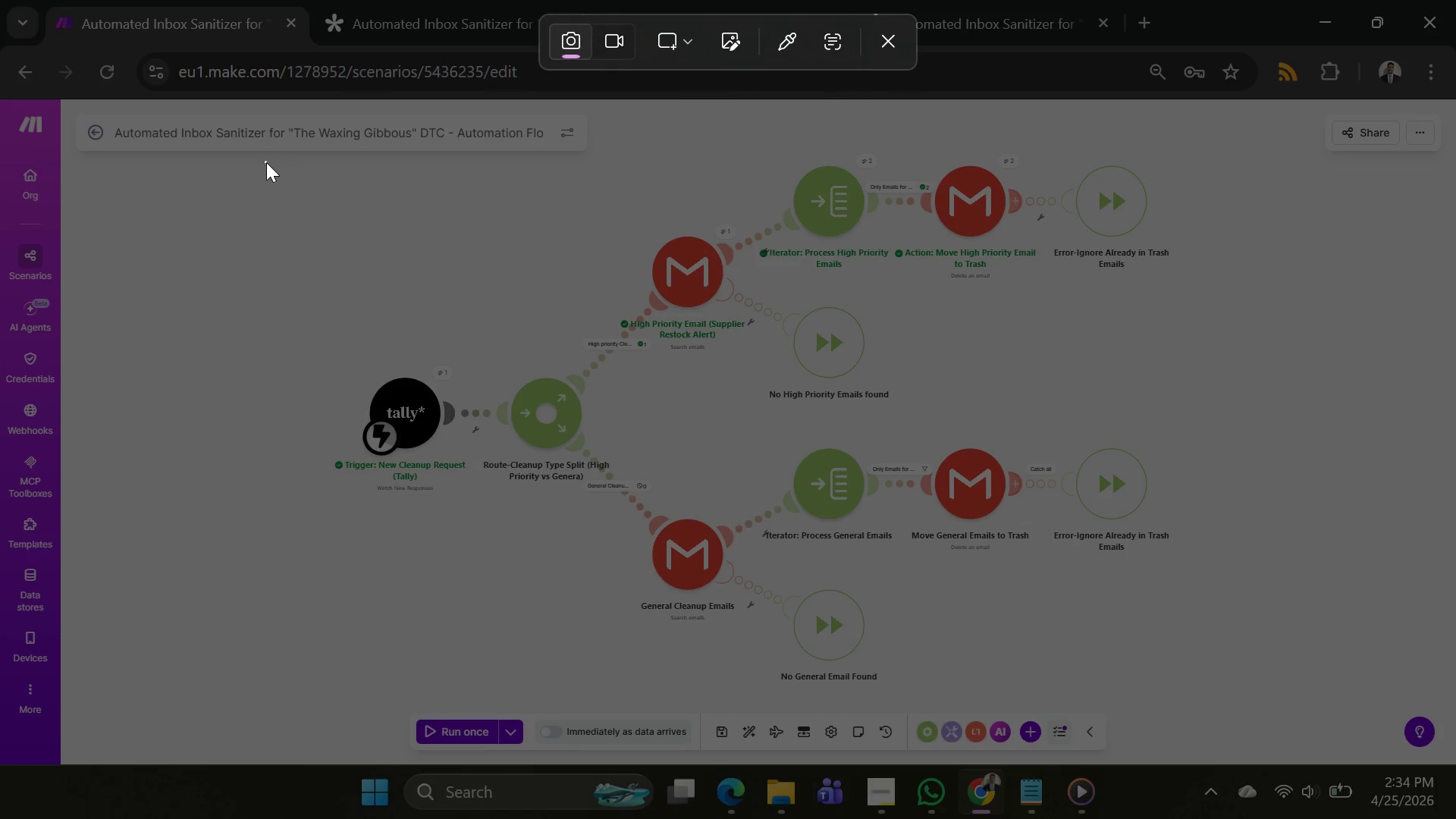 
wait(7.22)
 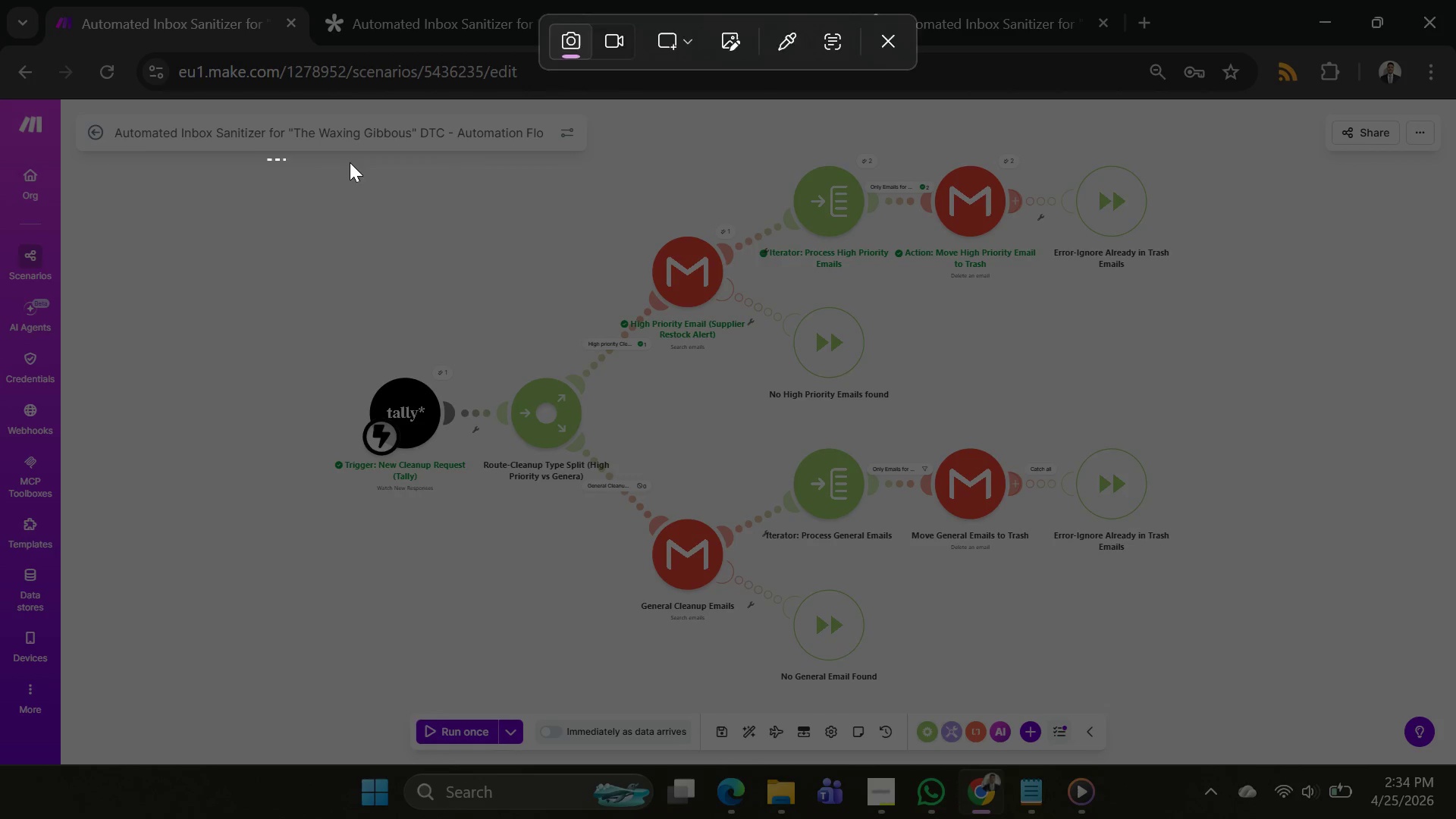 
left_click_drag(start_coordinate=[256, 111], to_coordinate=[1185, 457])
 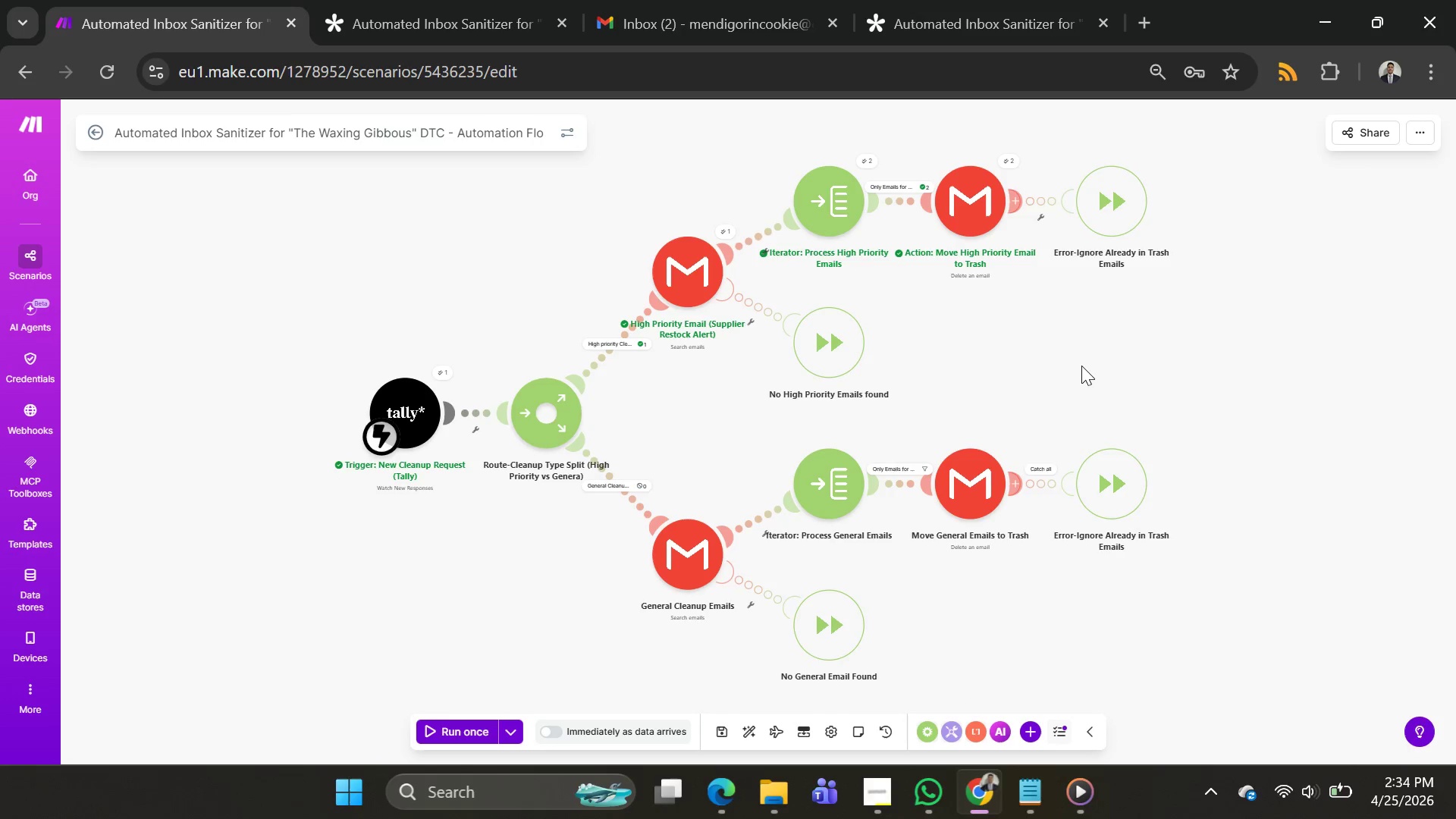 
key(Alt+Tab)
 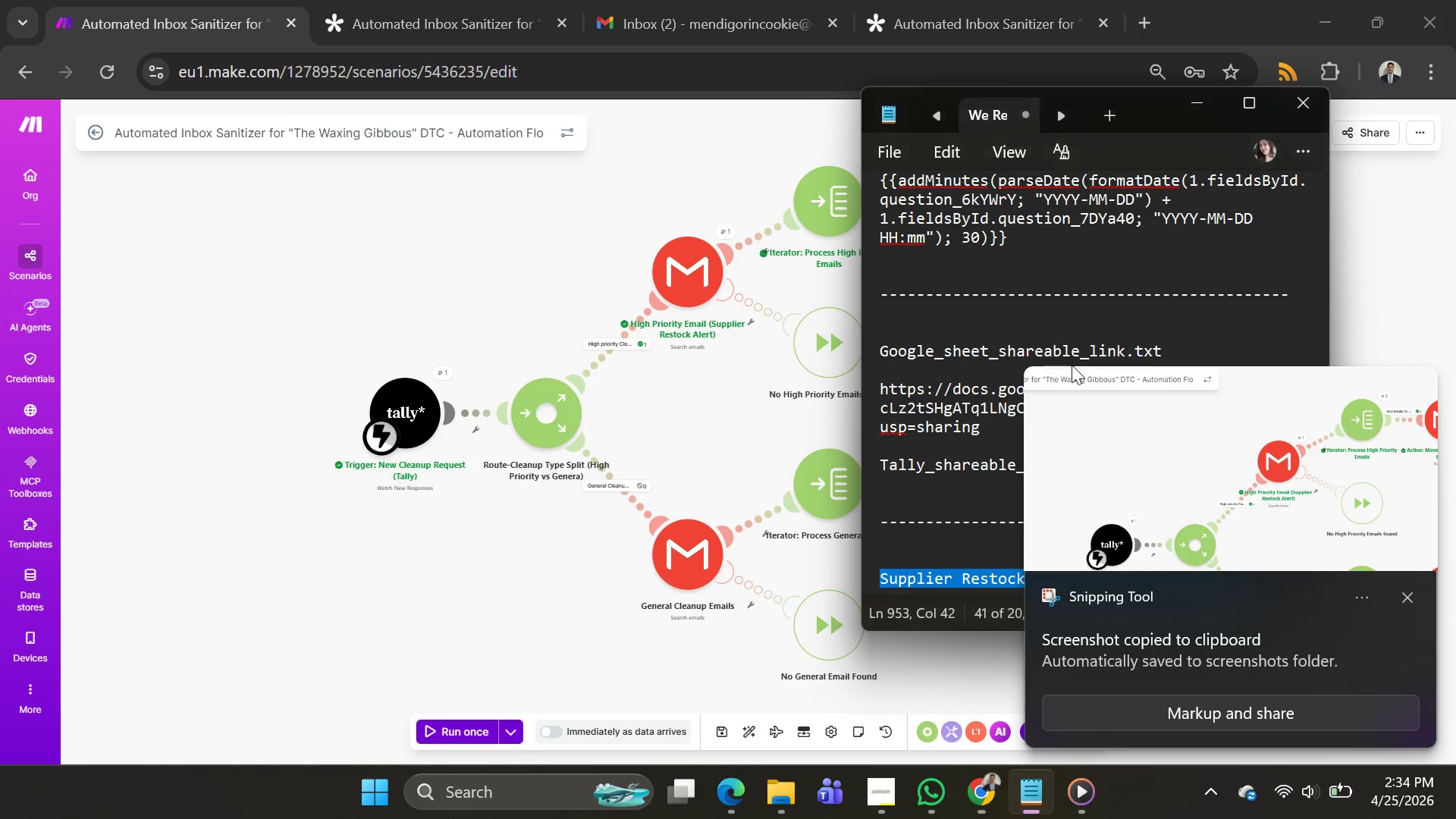 
key(Alt+AltLeft)
 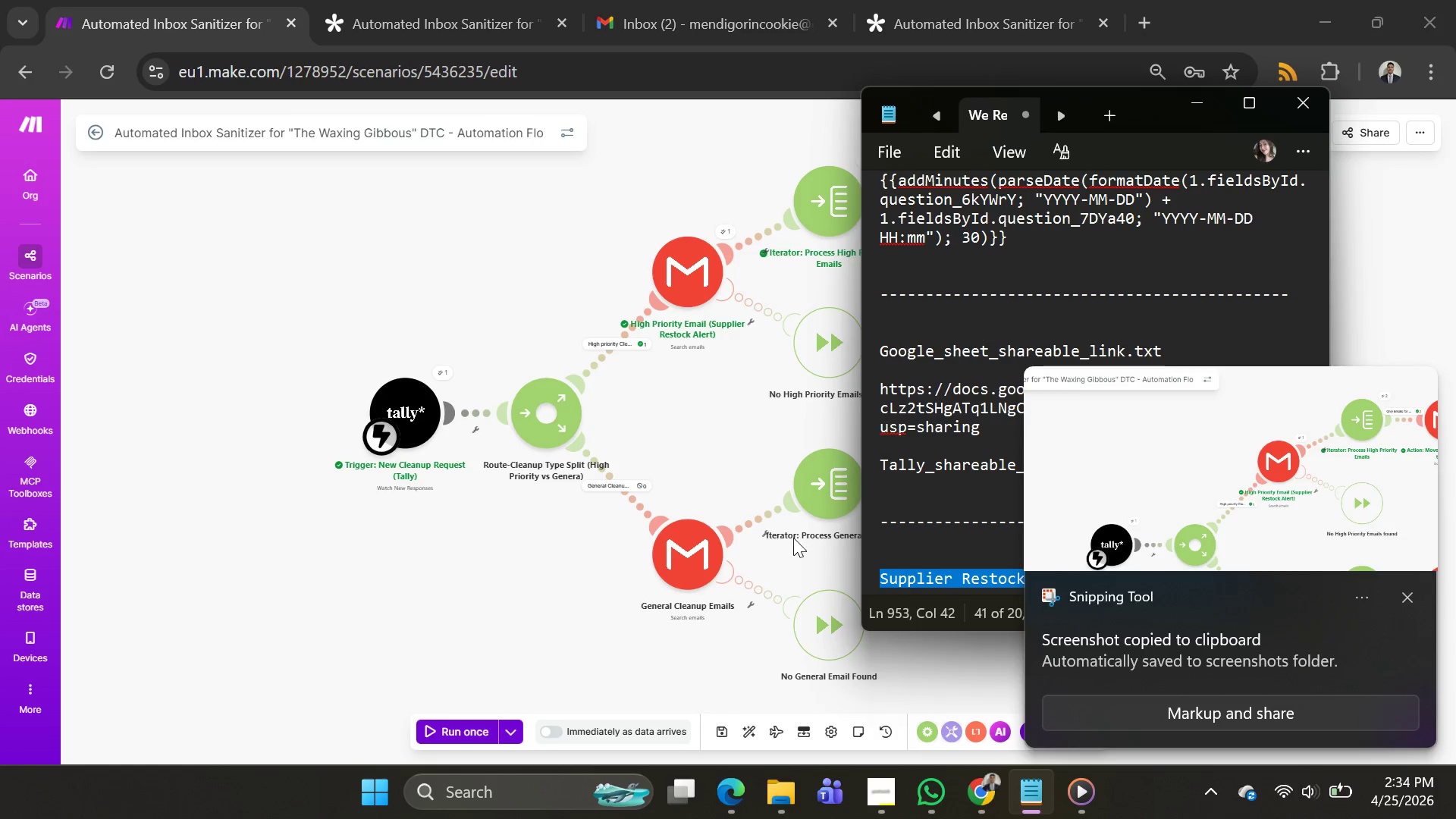 
key(Alt+Tab)
 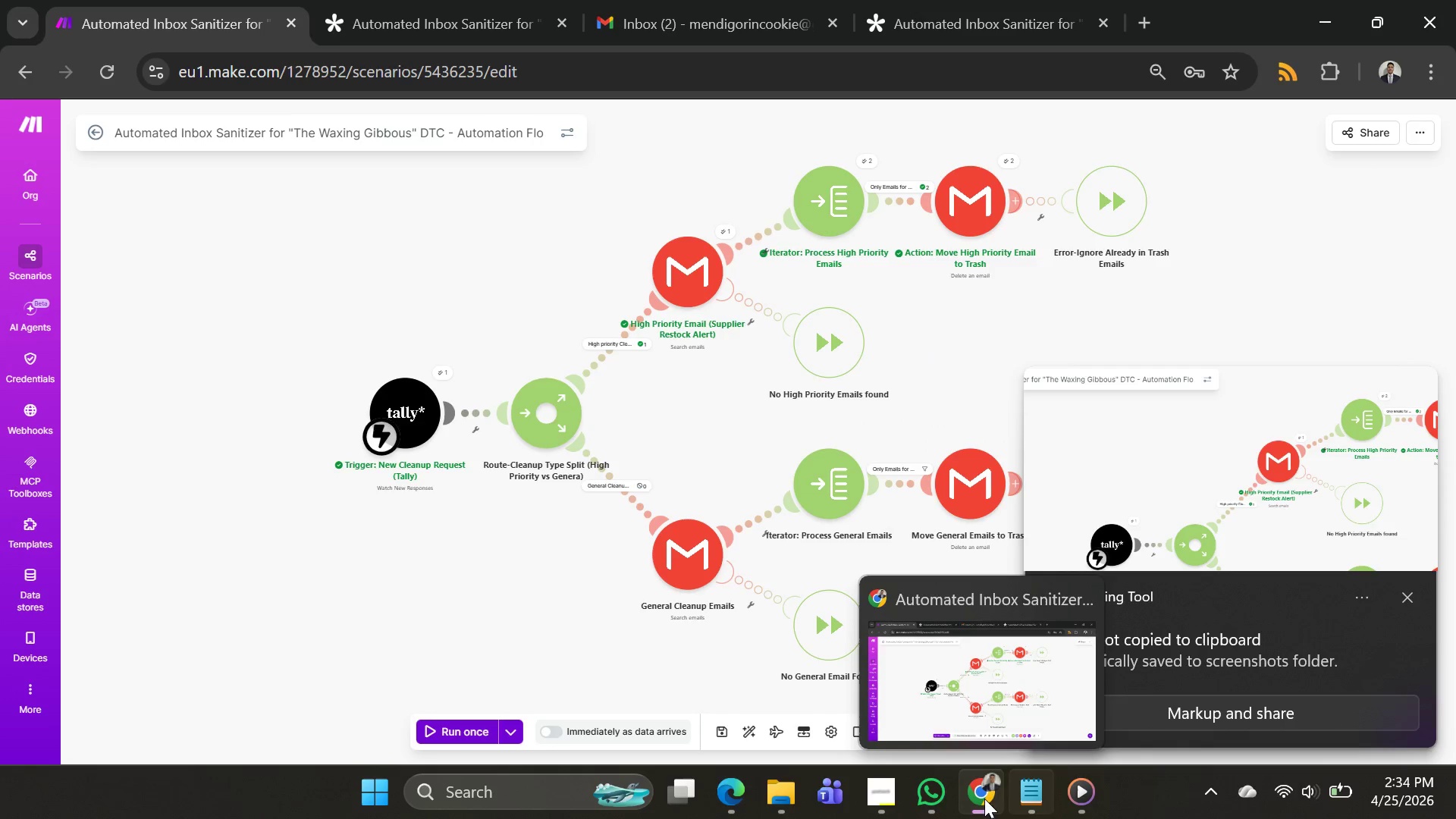 
left_click([723, 2])
 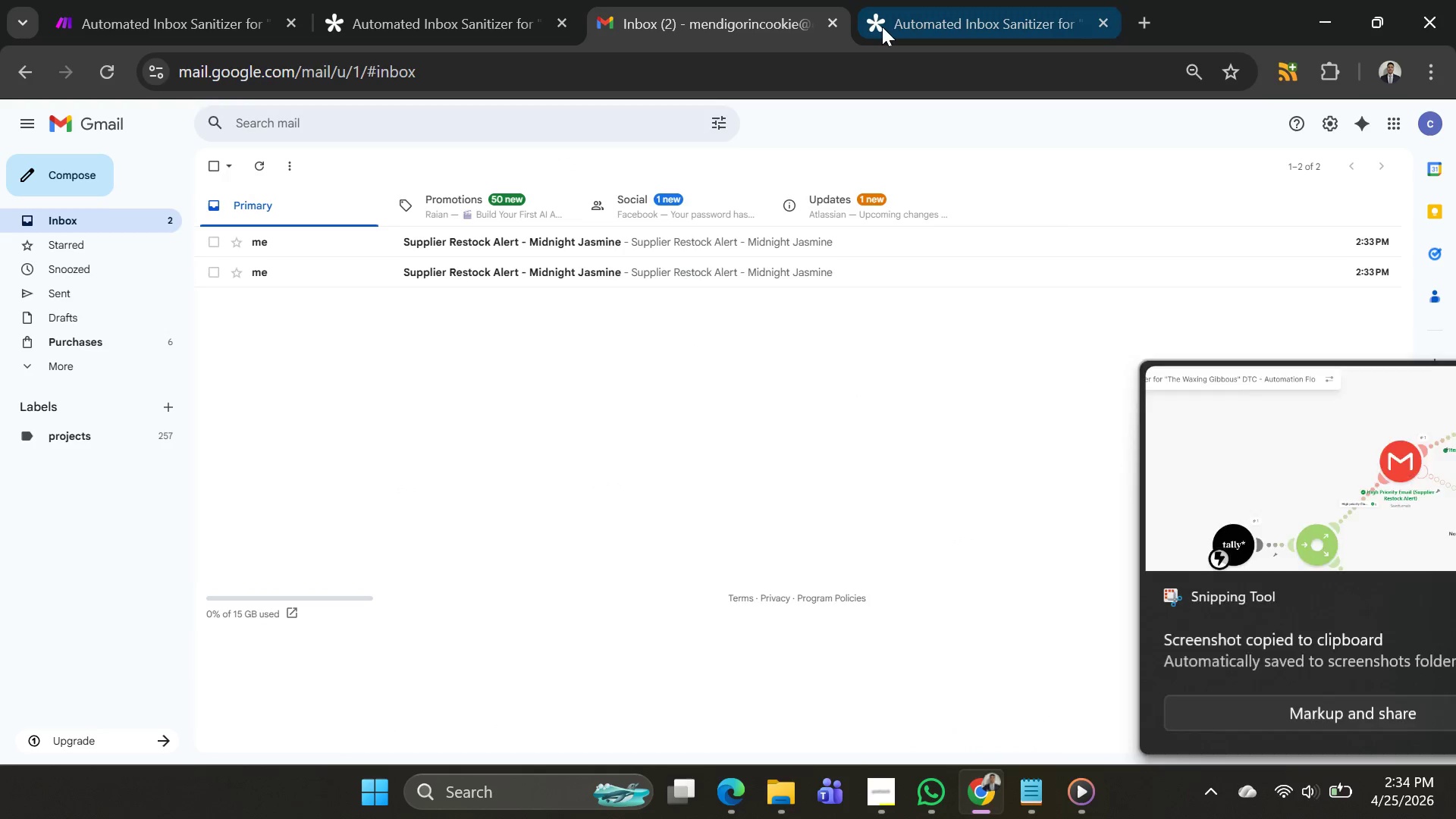 
left_click([911, 24])
 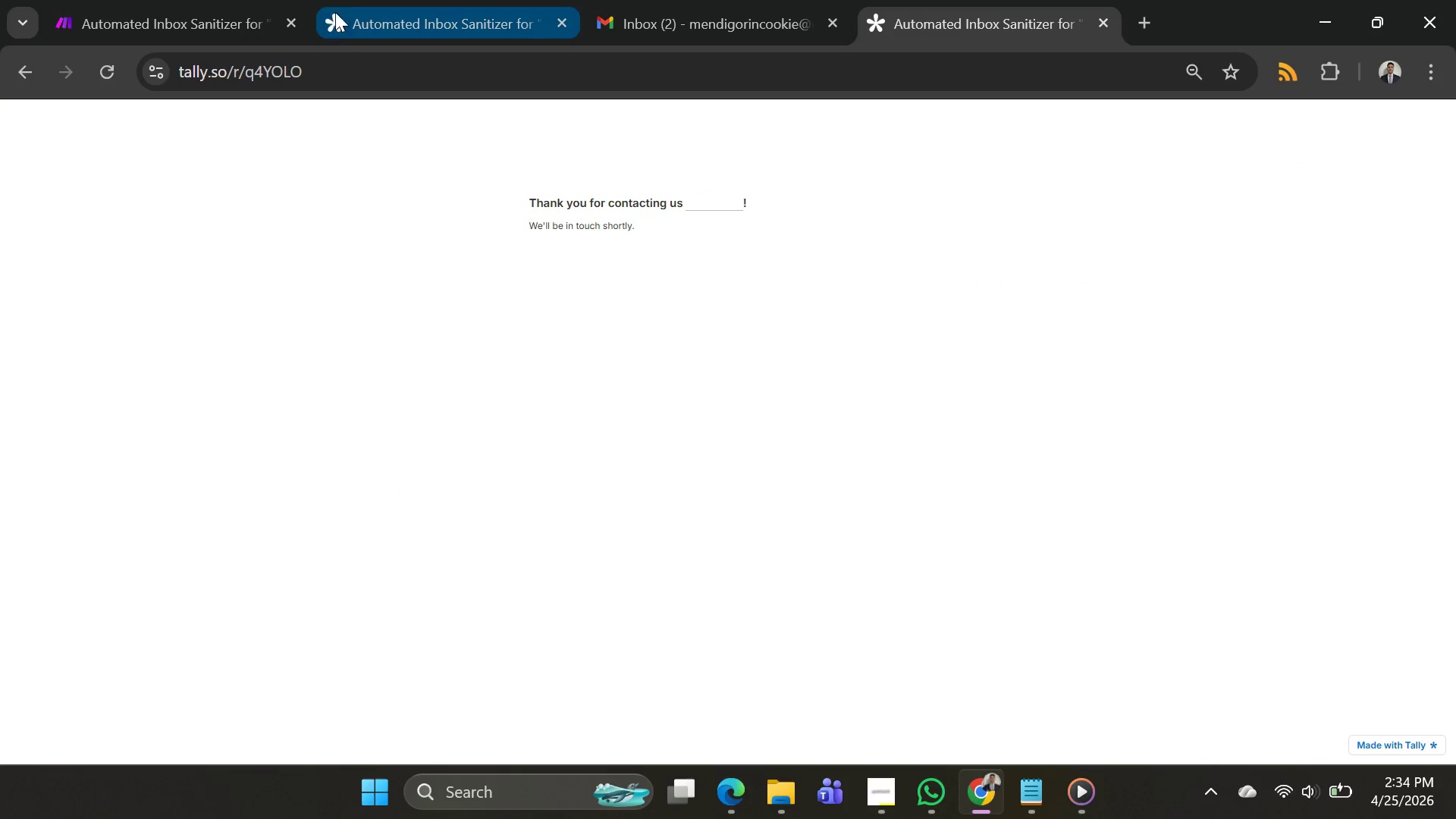 
left_click([191, 22])
 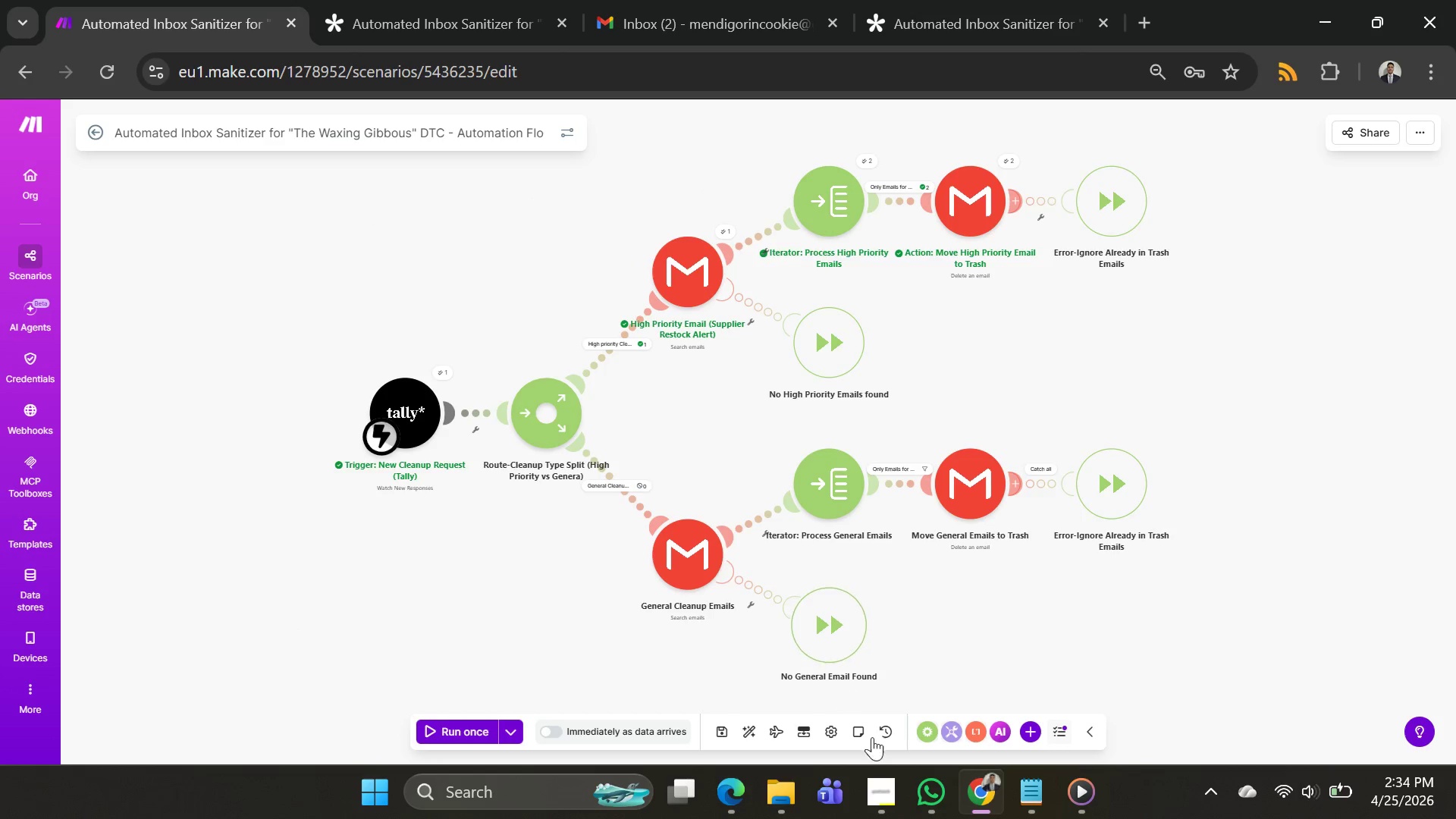 
left_click([927, 799])
 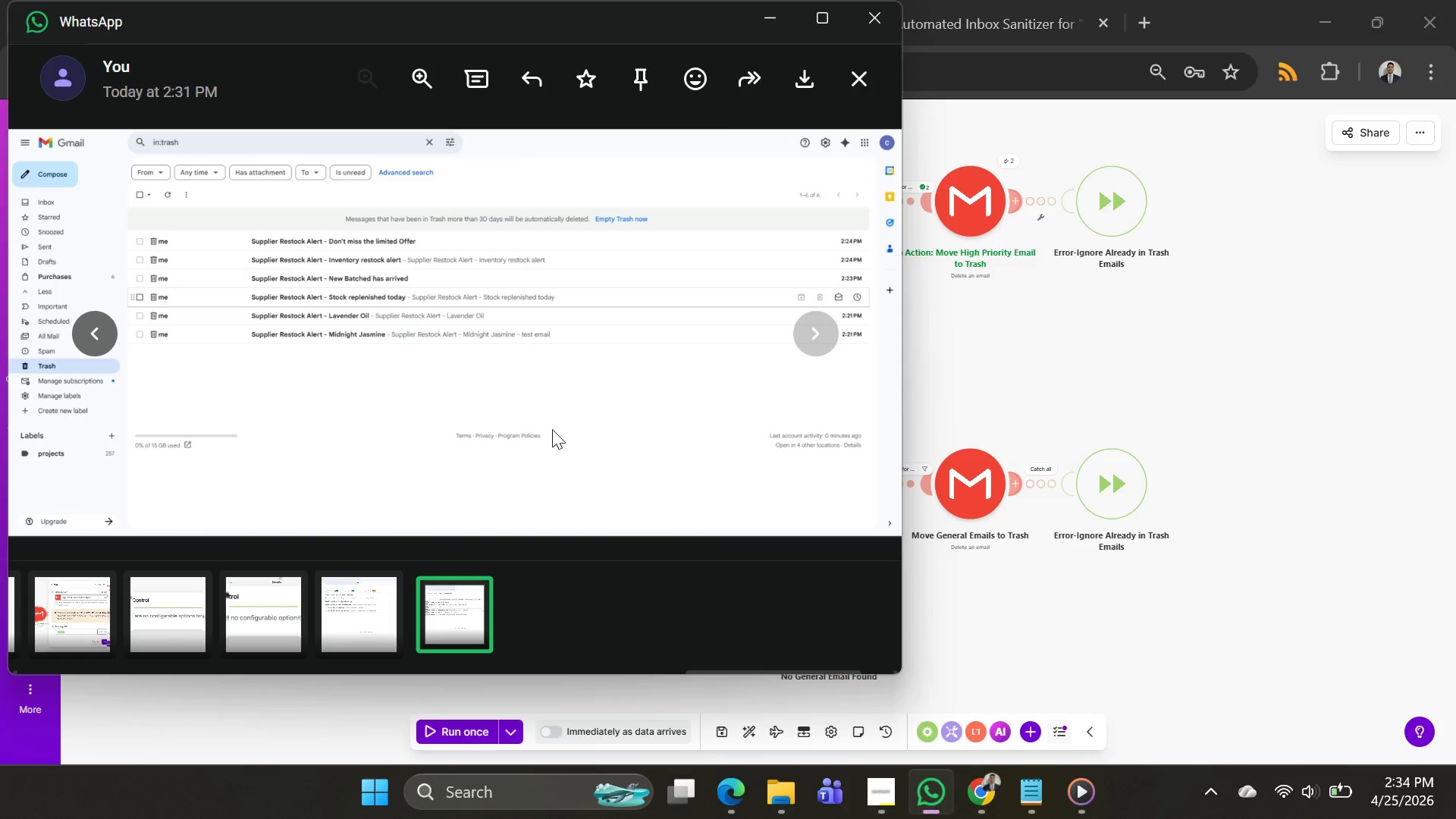 
hold_key(key=ControlLeft, duration=0.41)
 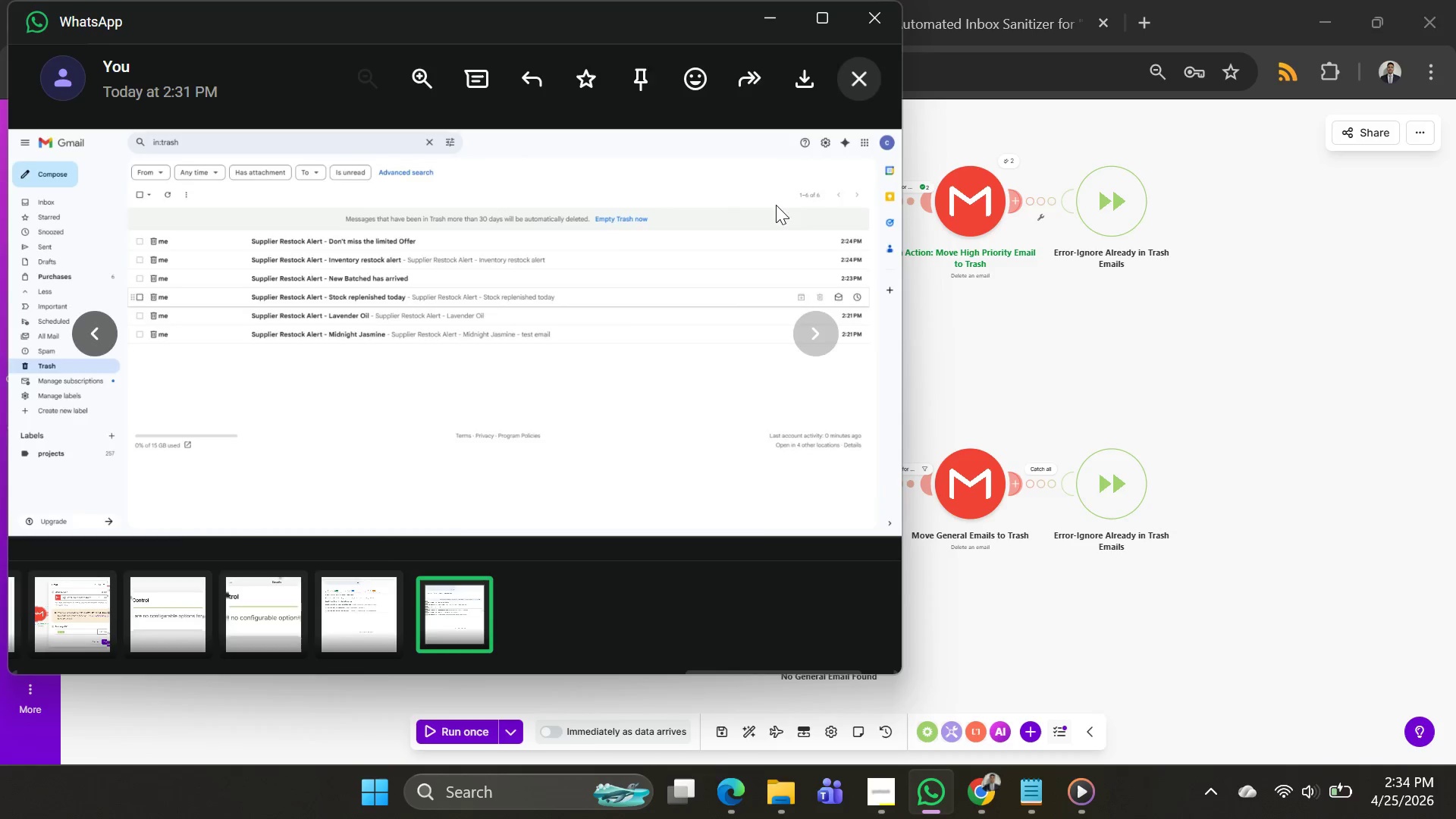 
key(Control+V)
 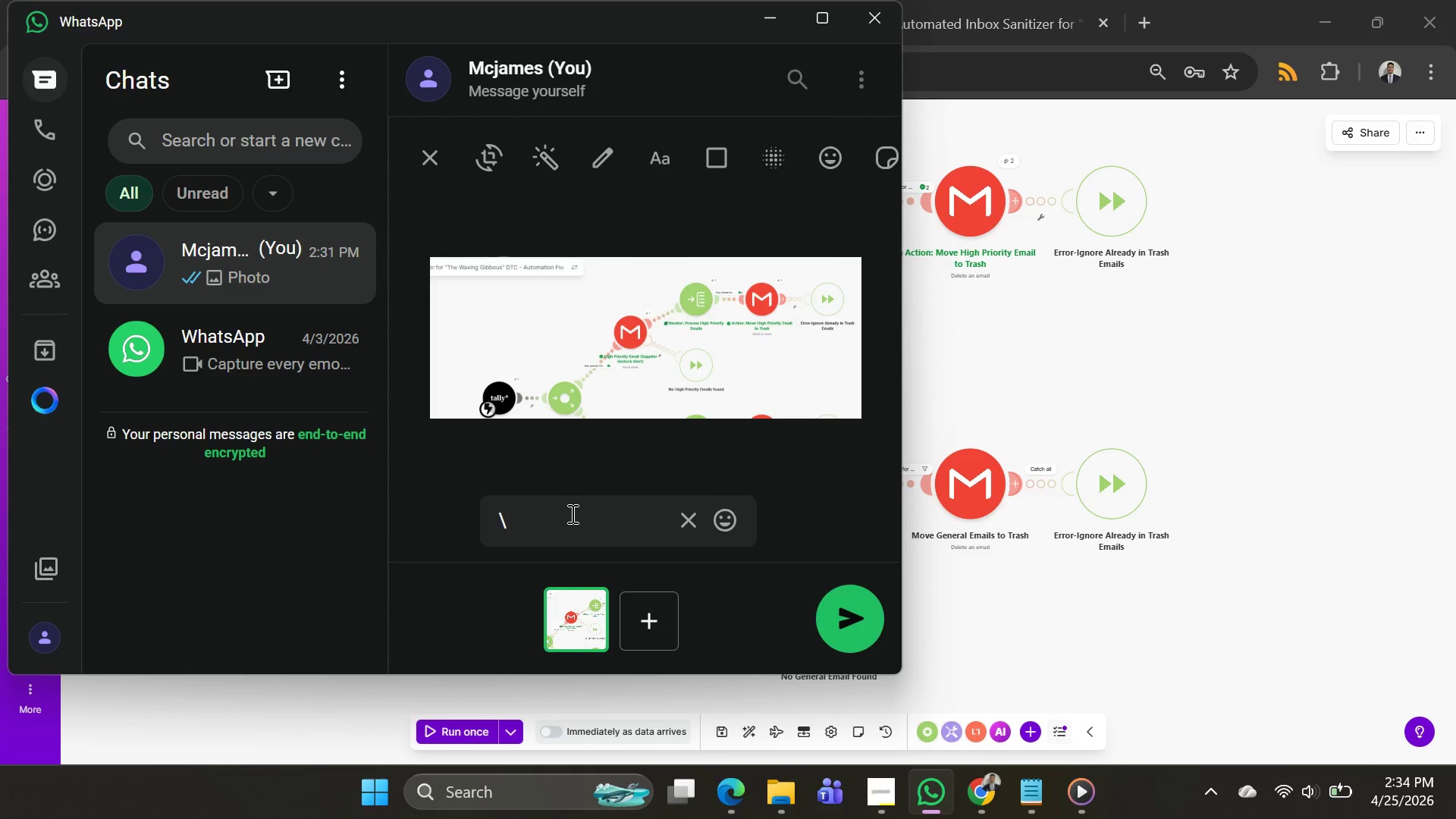 
key(Backspace)
 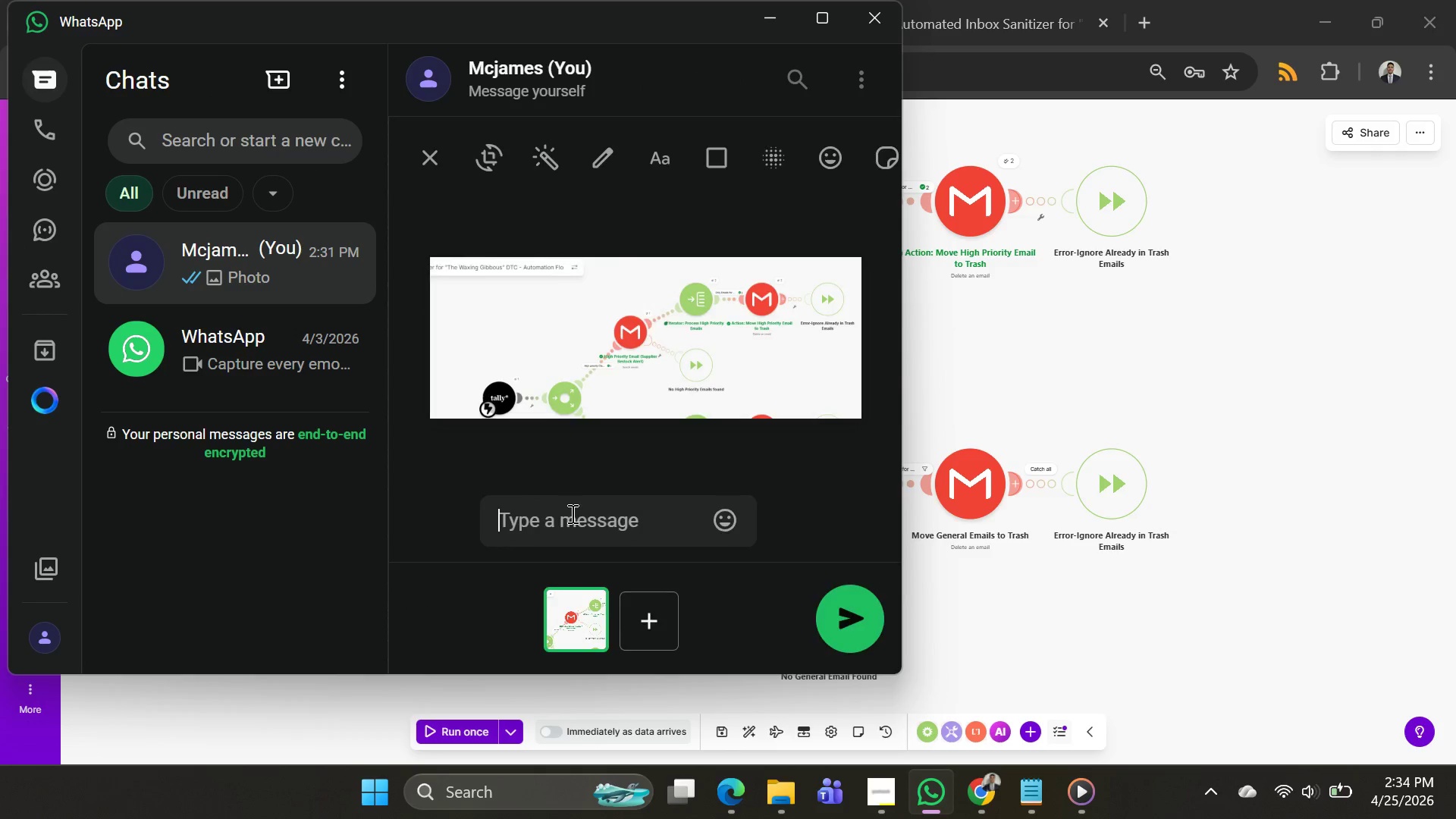 
key(Enter)
 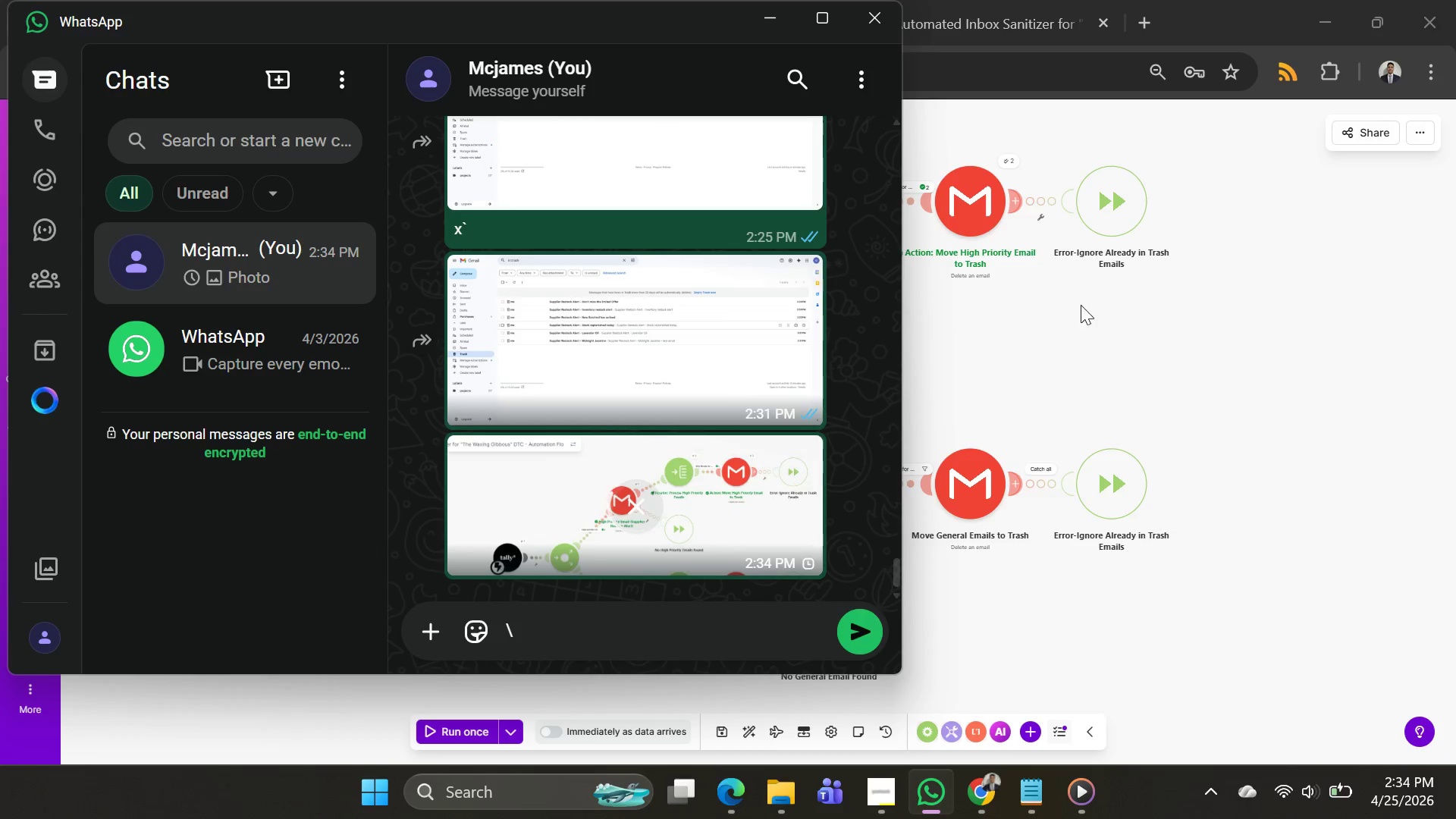 
key(Alt+AltLeft)
 